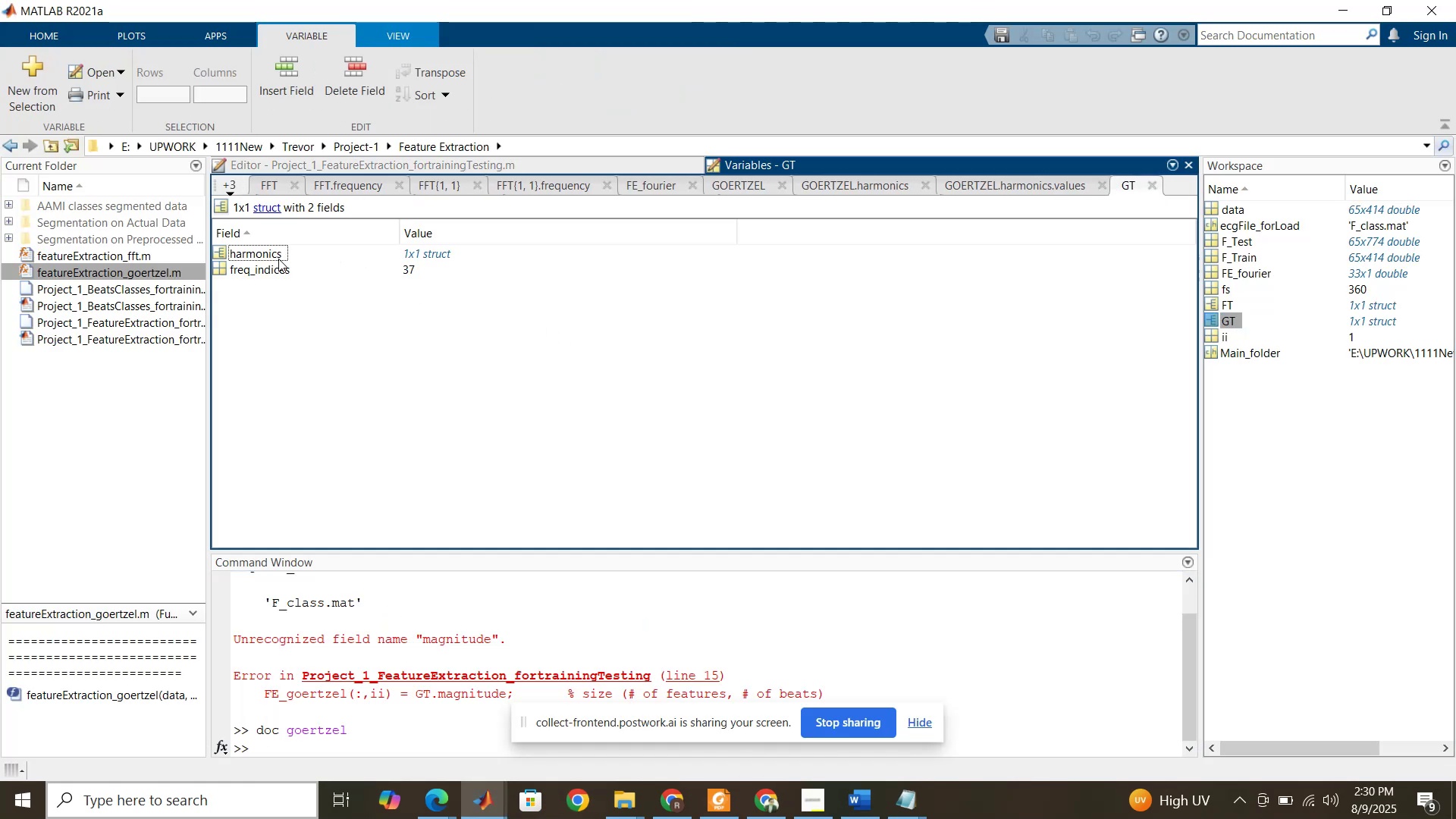 
double_click([278, 259])
 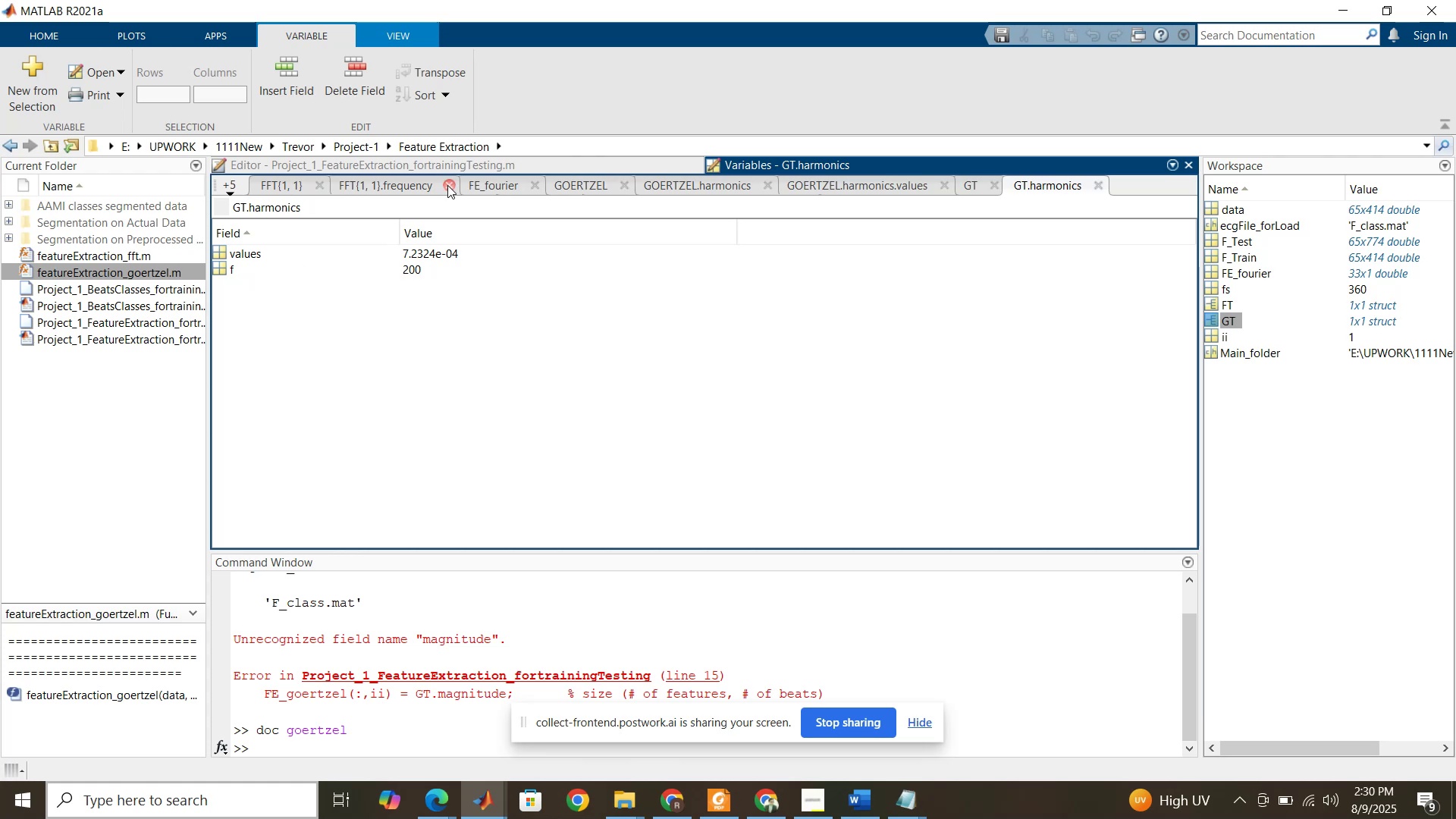 
left_click([478, 164])
 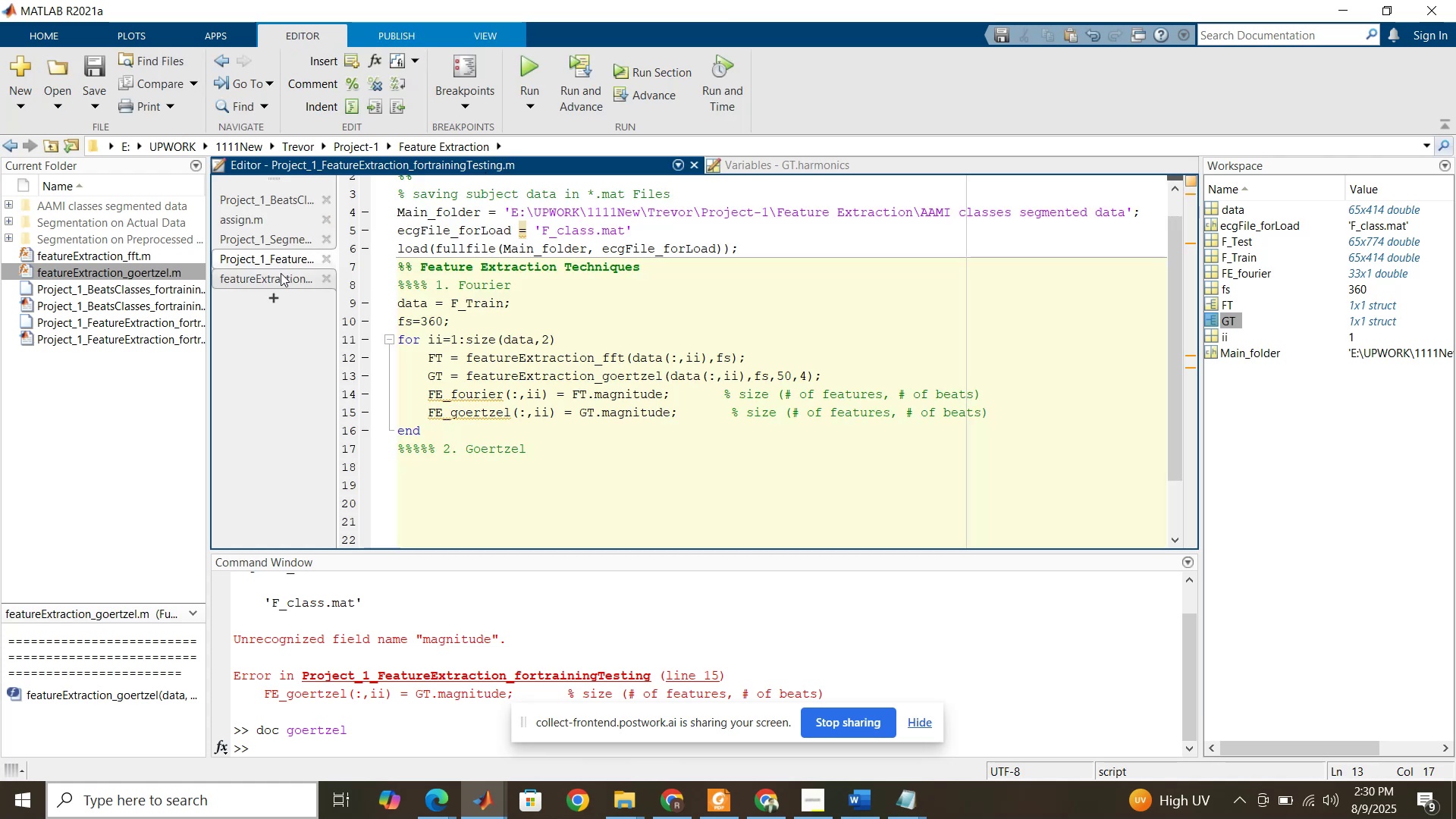 
scroll: coordinate [626, 377], scroll_direction: down, amount: 5.0
 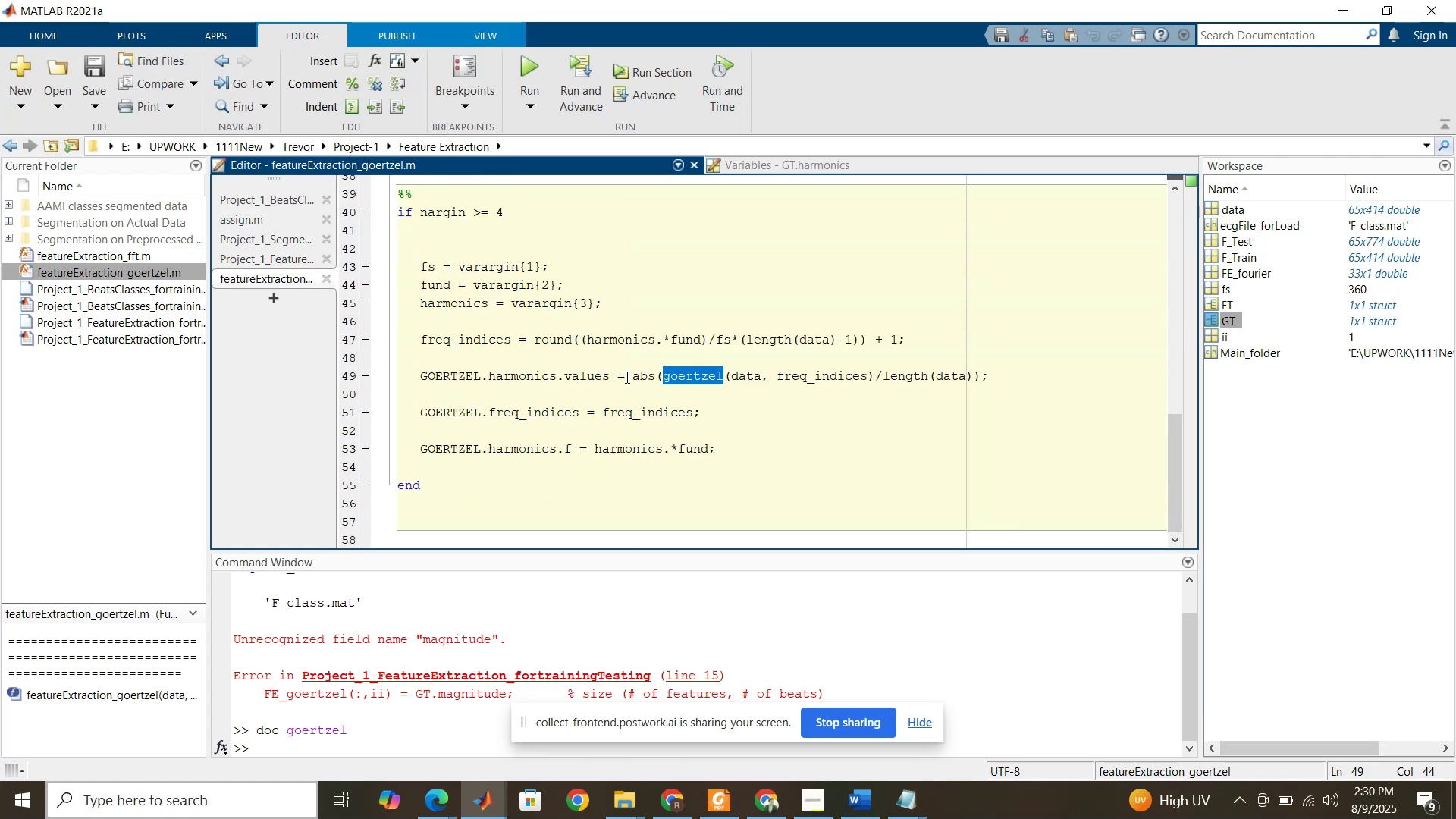 
wait(9.11)
 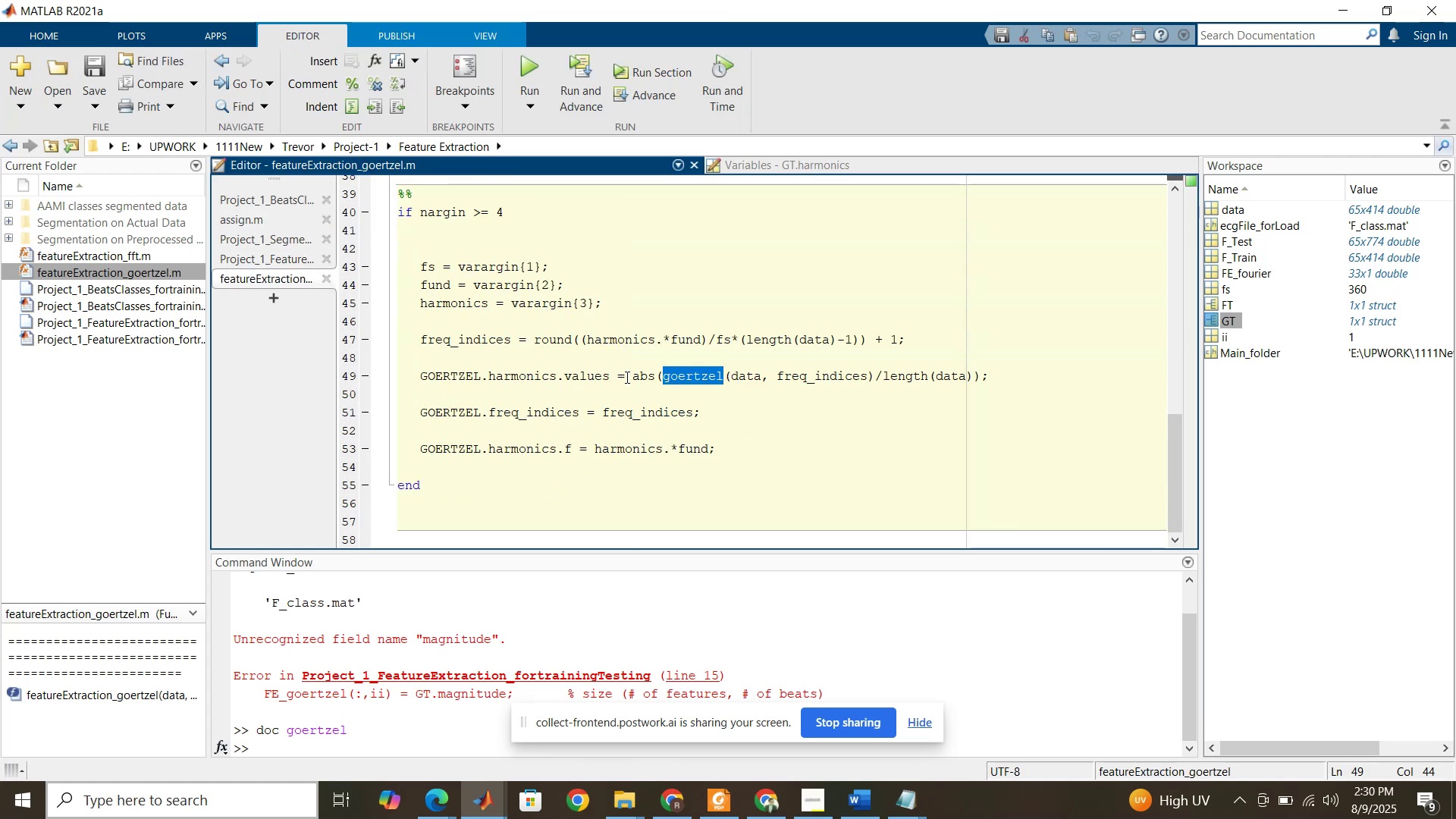 
left_click([764, 168])
 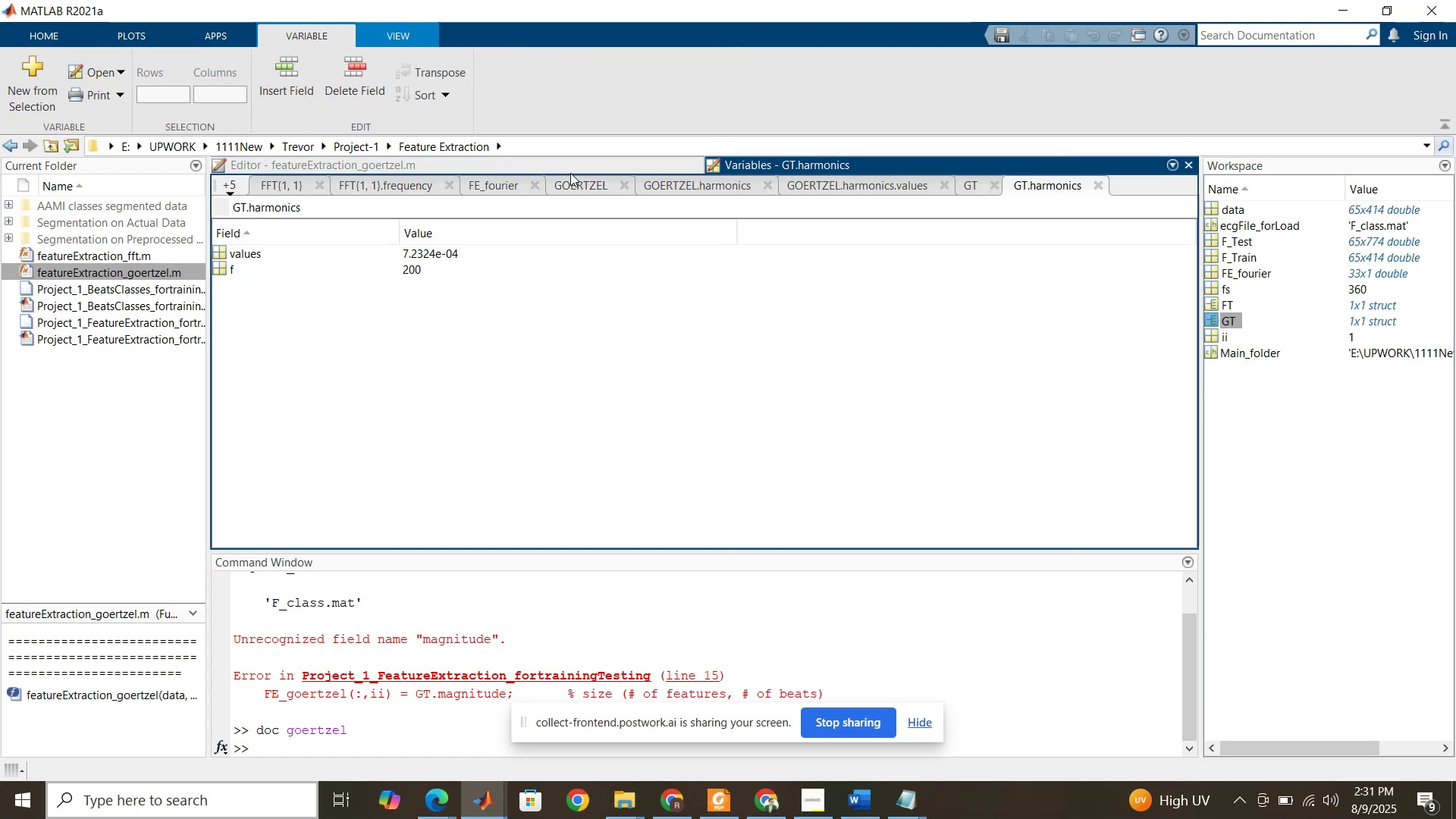 
left_click([568, 164])
 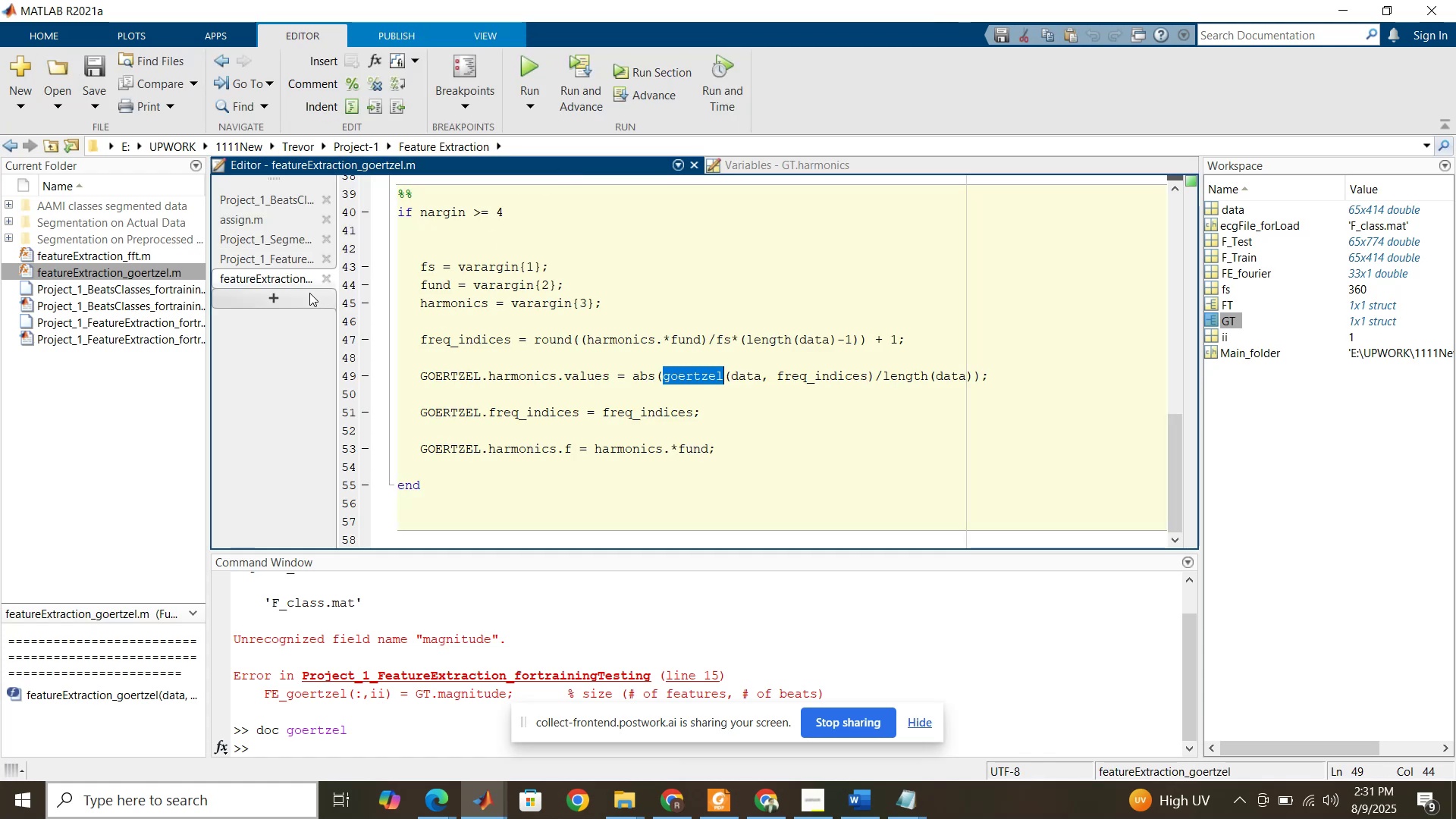 
left_click([287, 256])
 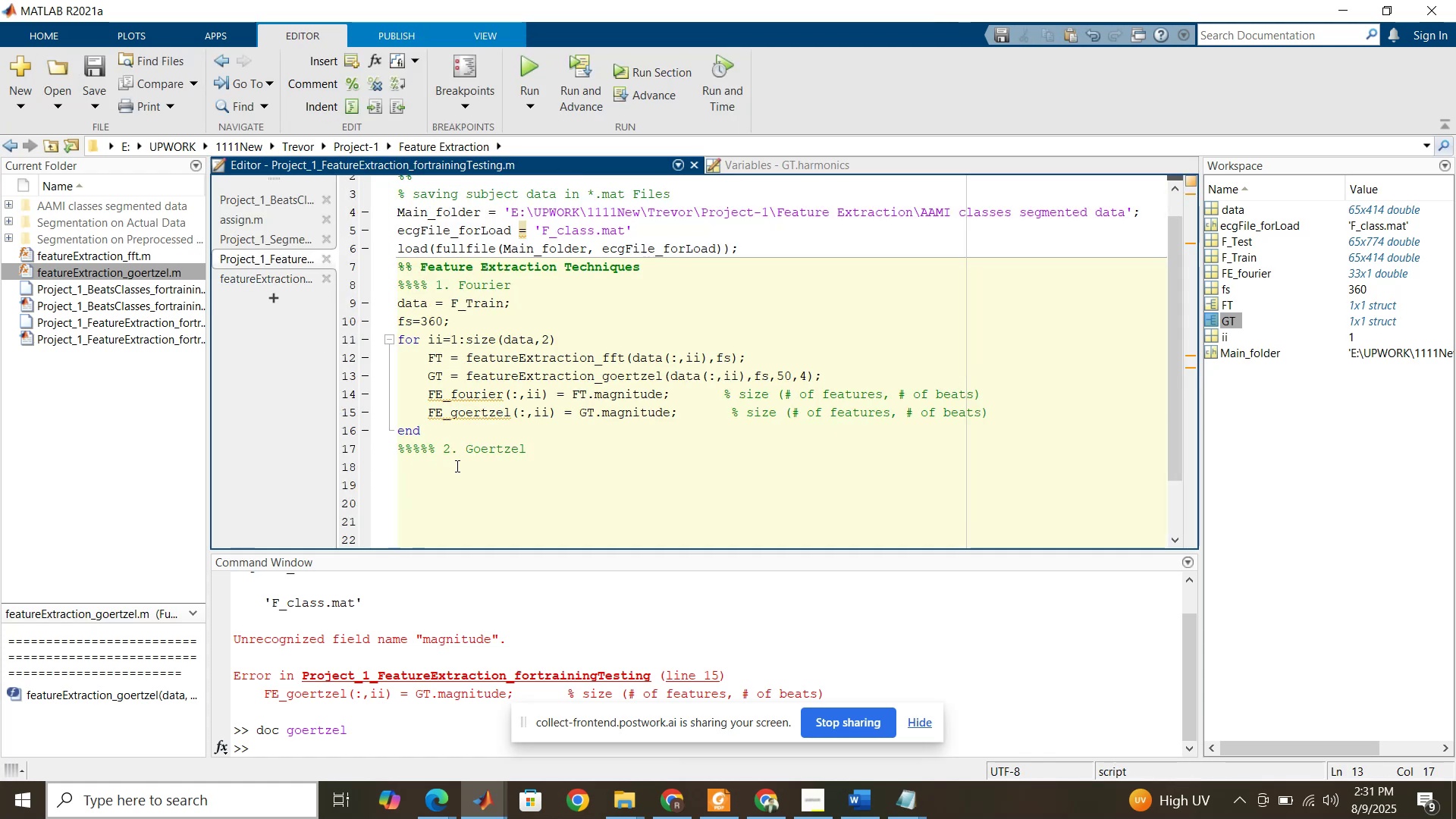 
left_click([456, 466])
 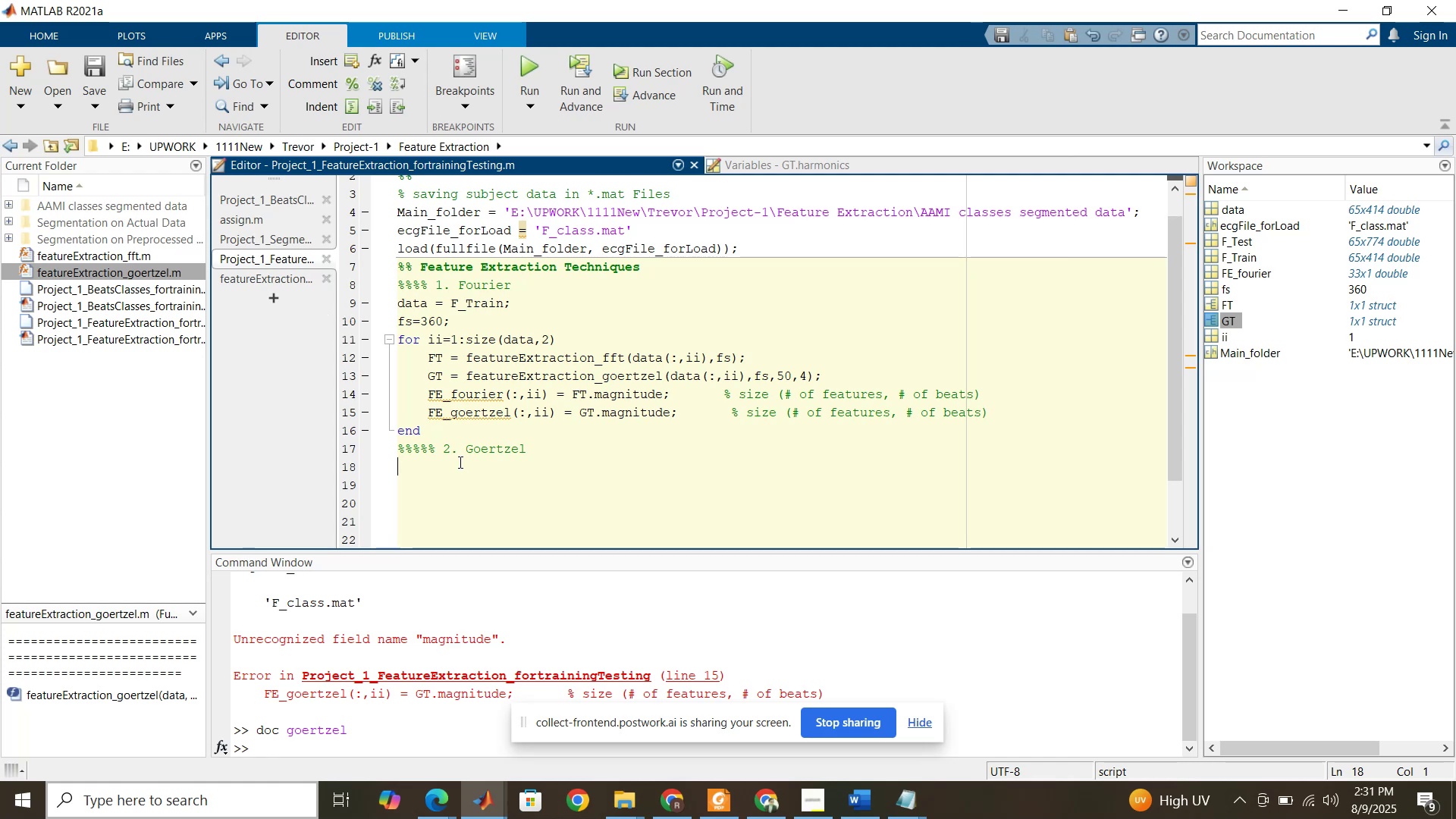 
type(%%)
 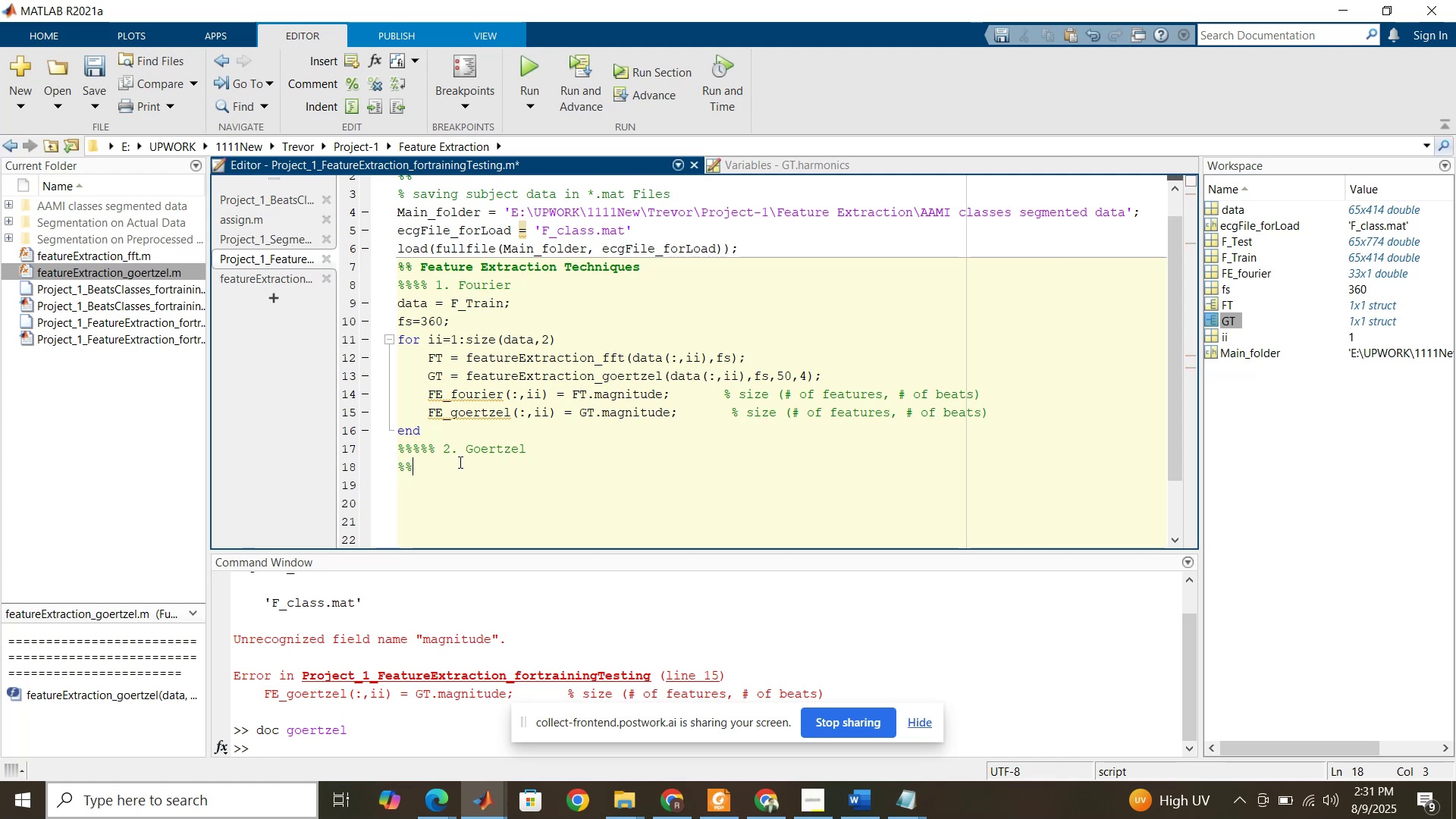 
key(Enter)
 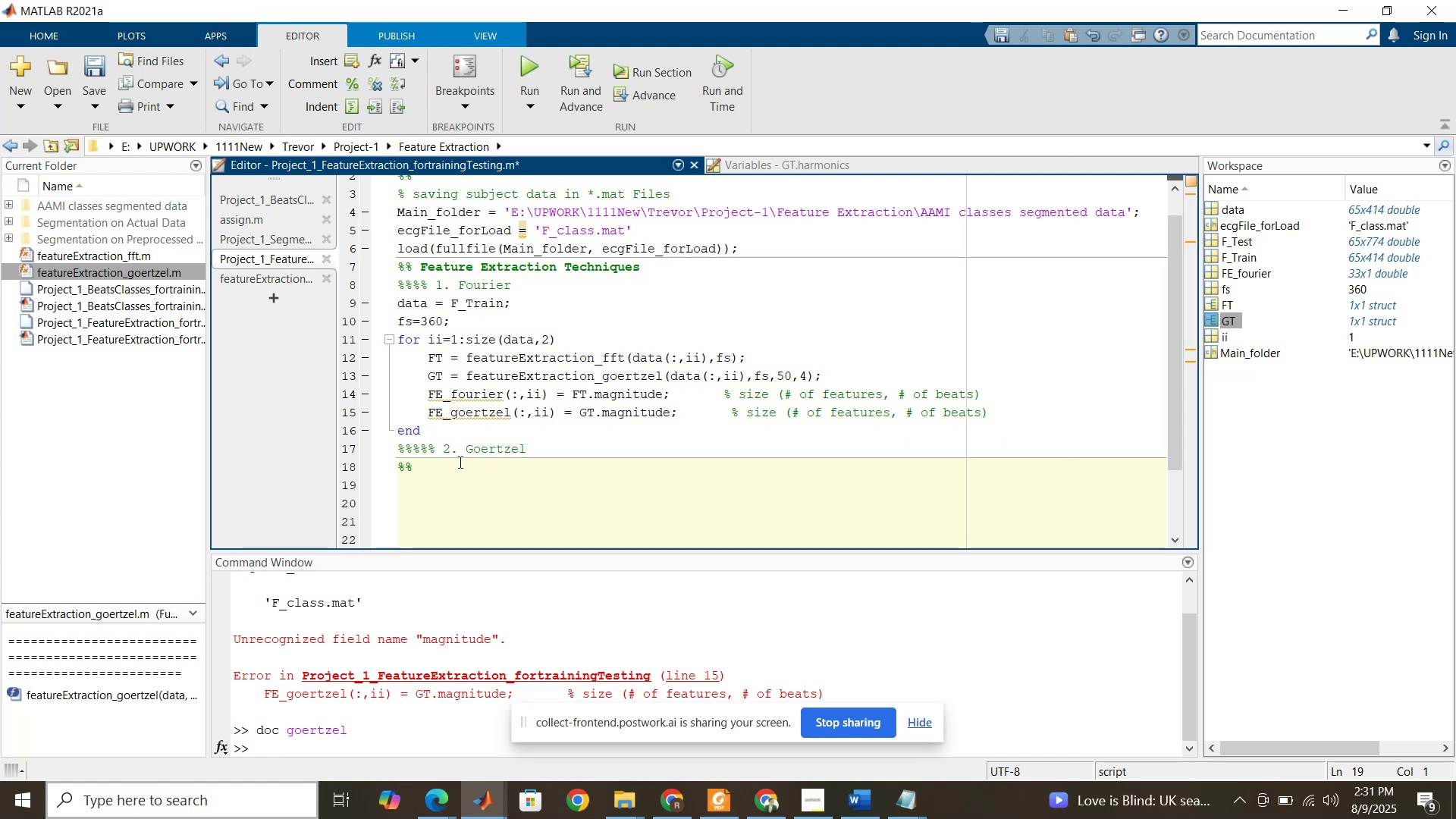 
wait(5.56)
 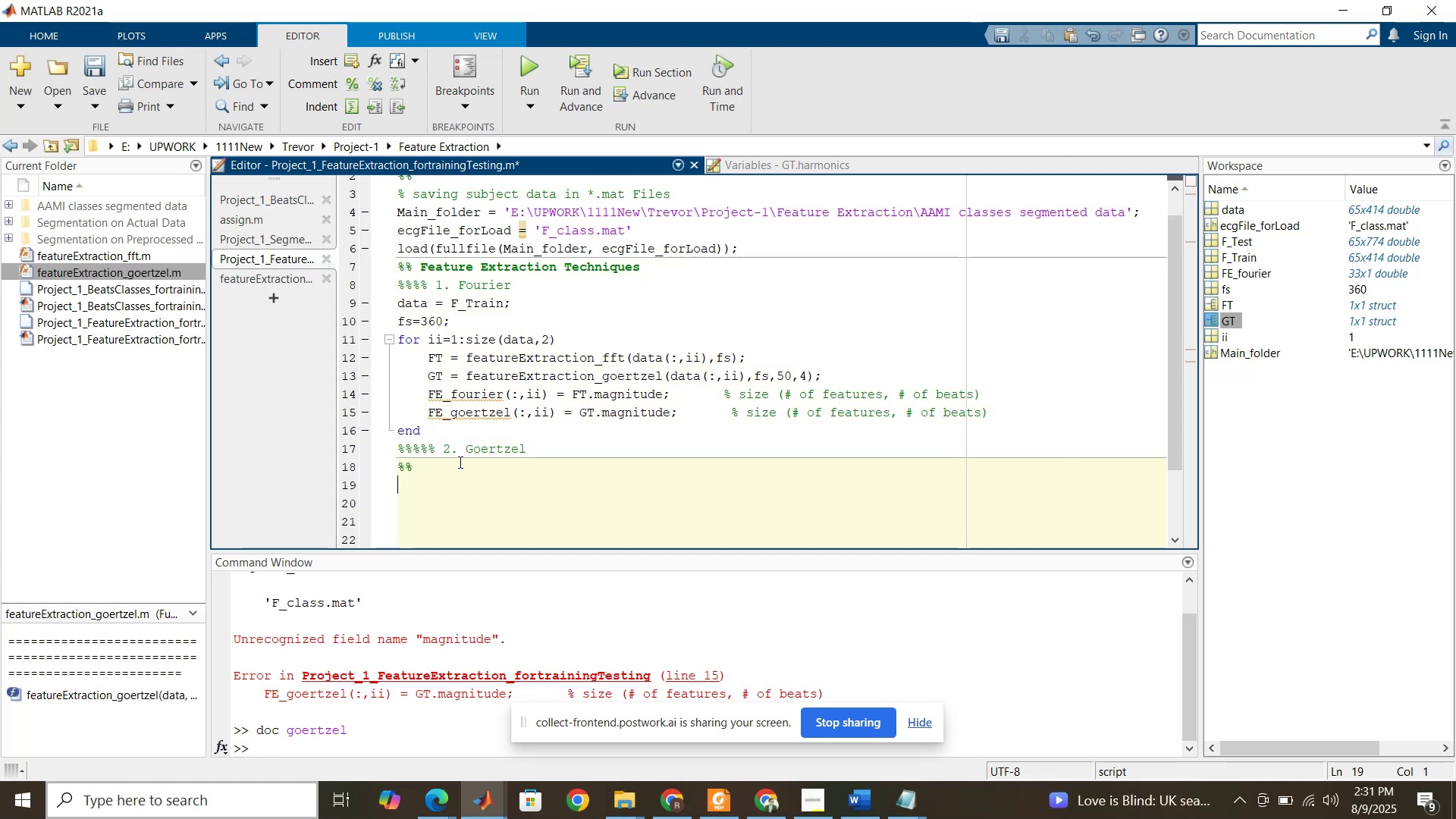 
type(GT = goertzel(data,fs);)
 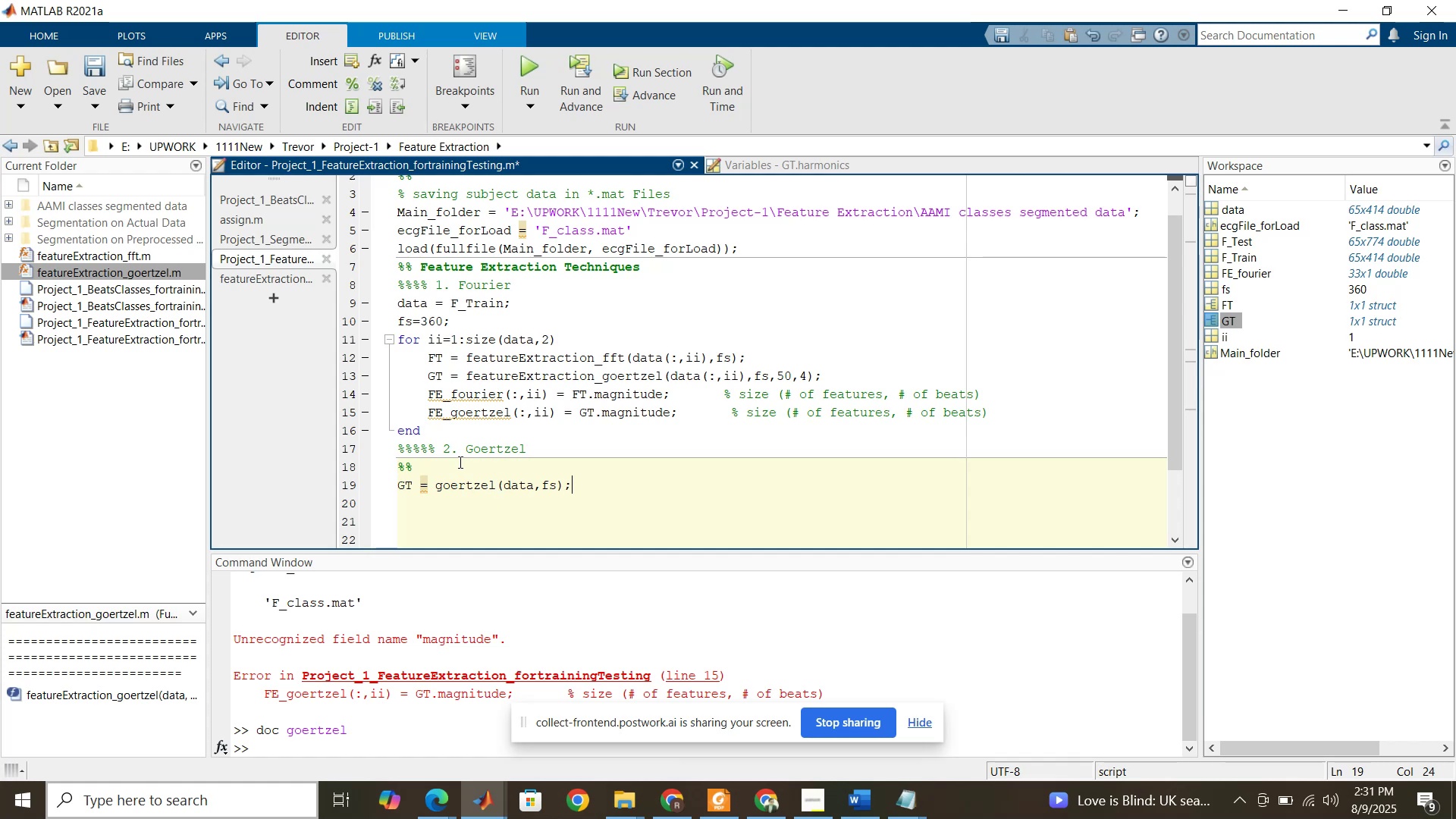 
left_click([631, 67])
 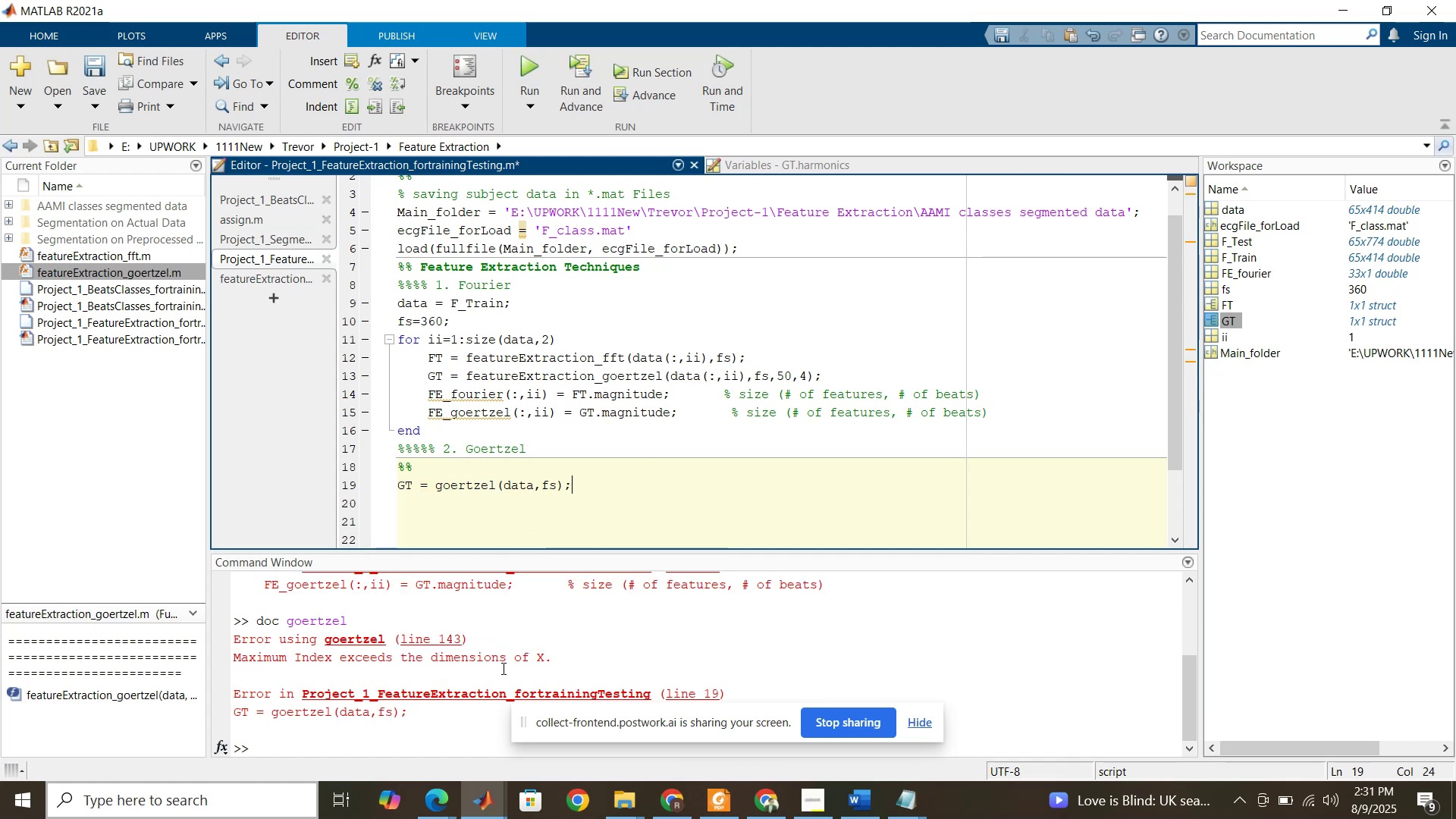 
wait(6.06)
 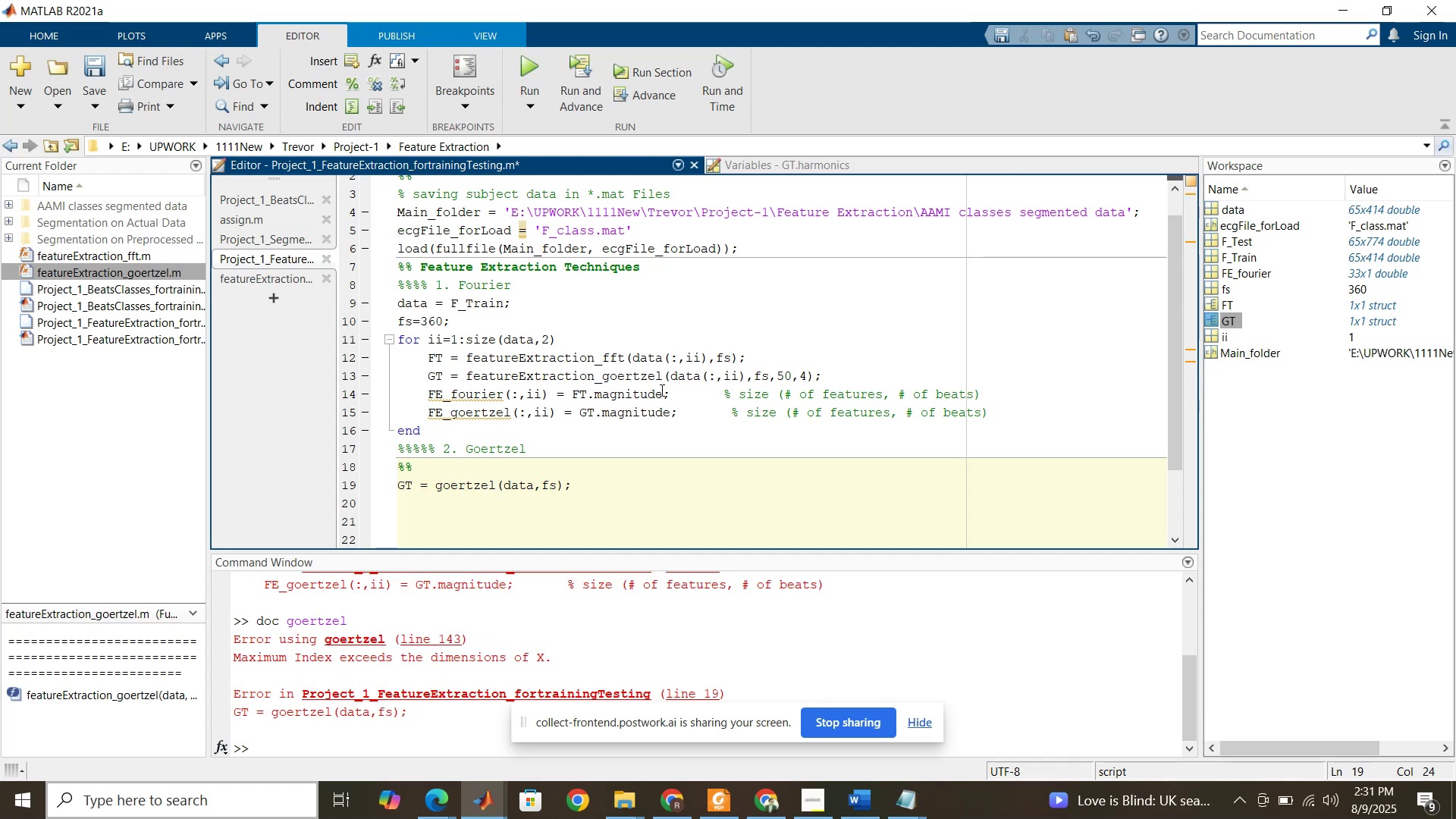 
left_click([537, 488])
 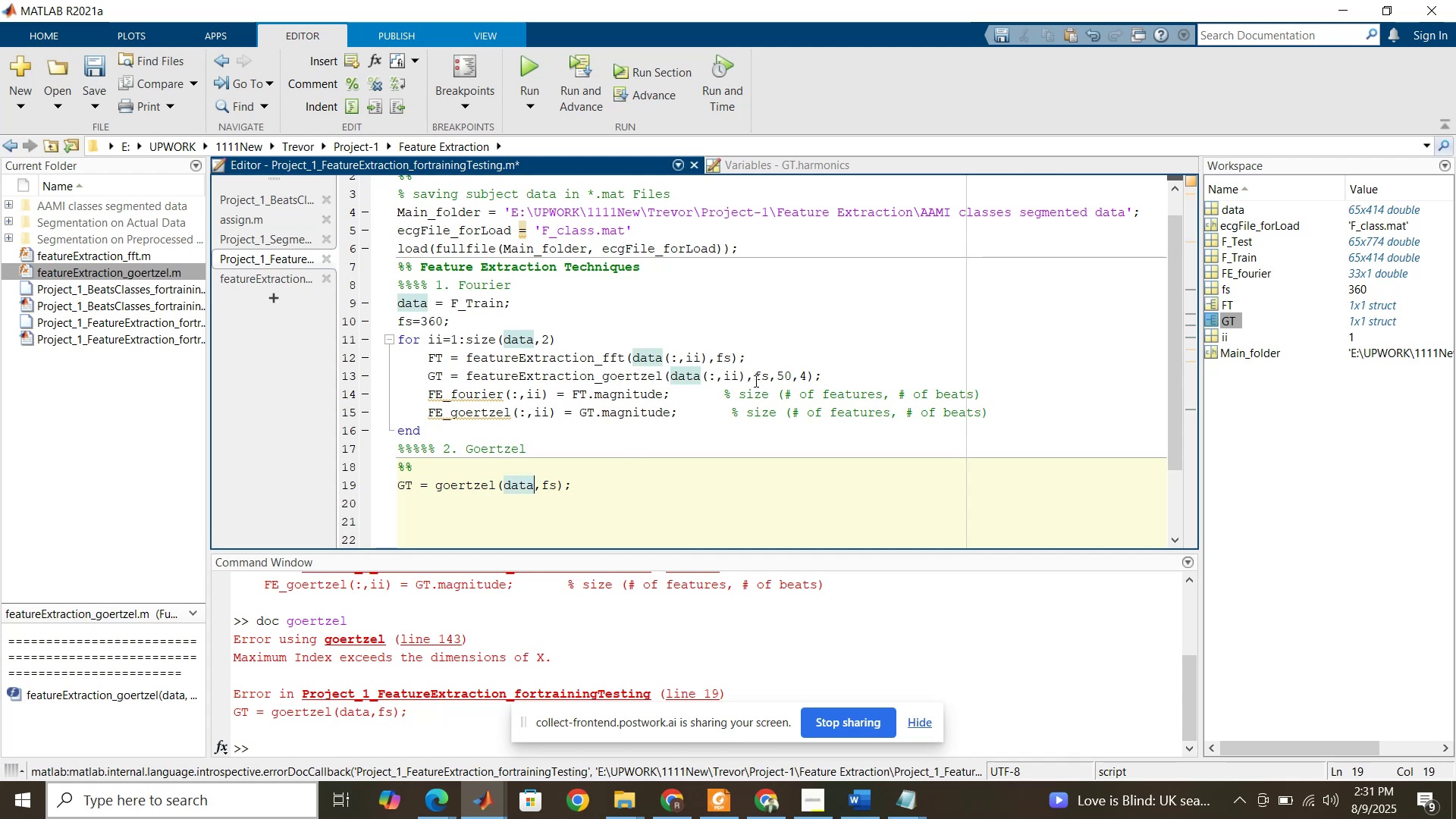 
left_click_drag(start_coordinate=[748, 374], to_coordinate=[703, 378])
 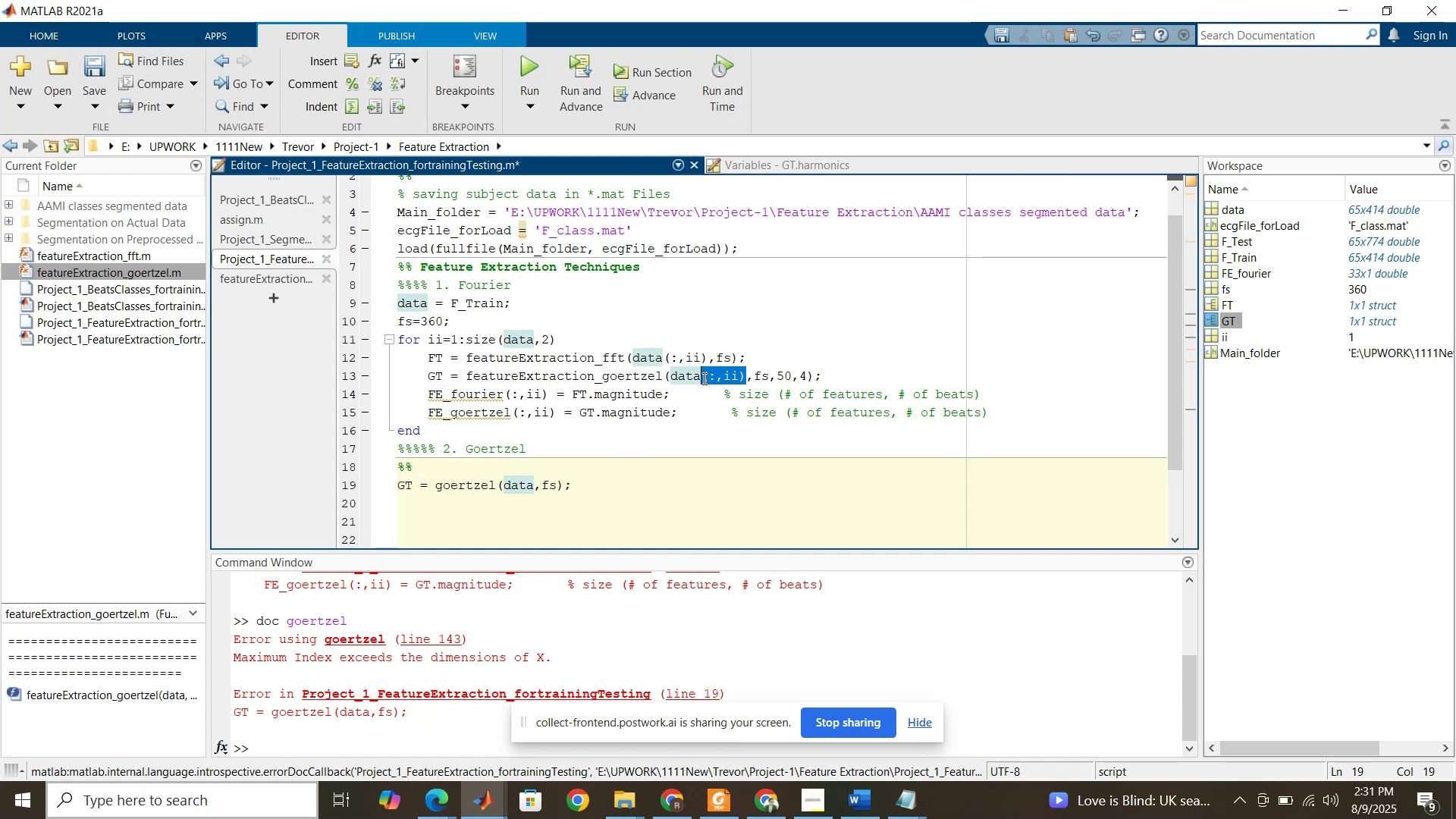 
key(Control+C)
 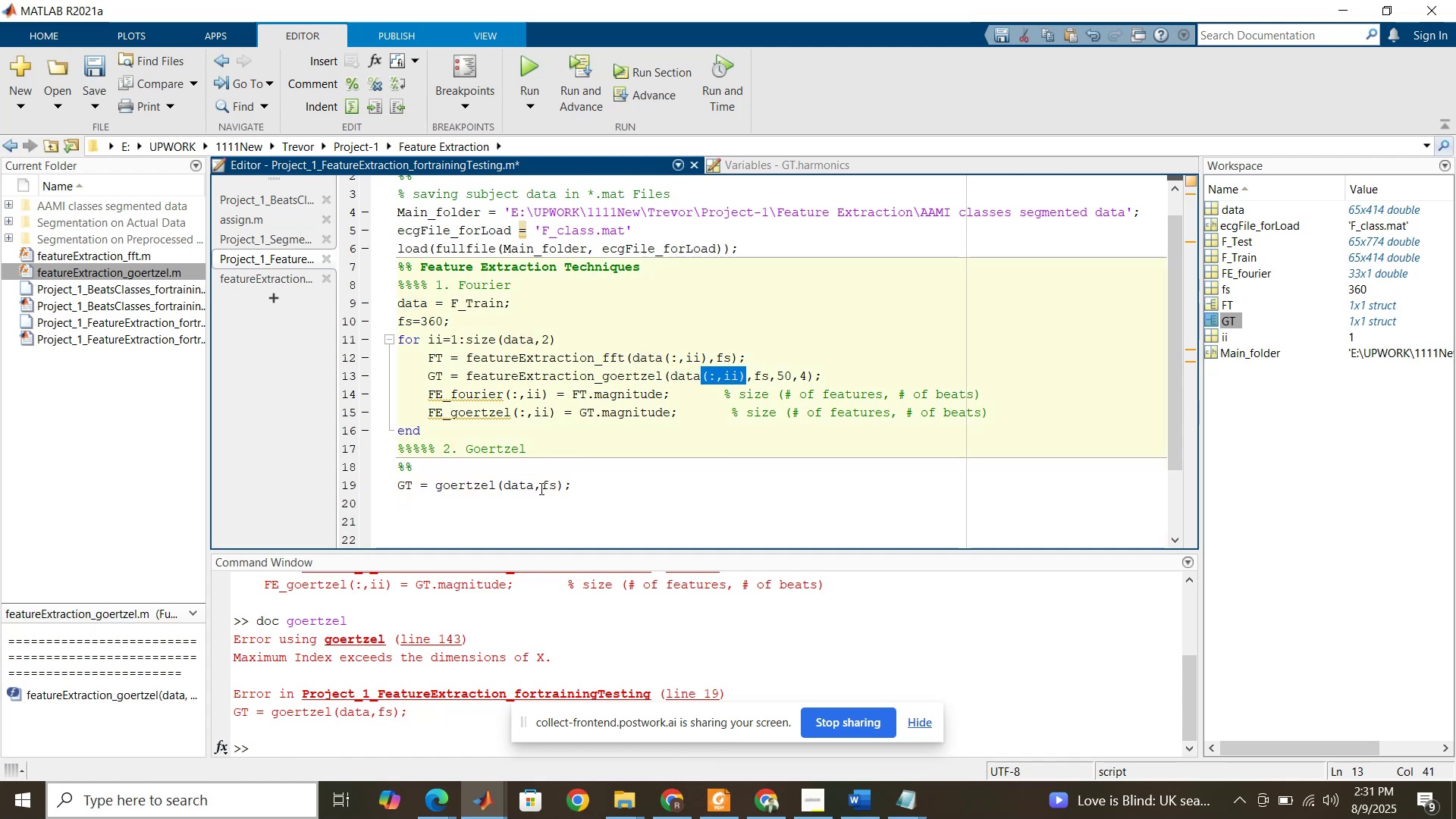 
left_click([536, 488])
 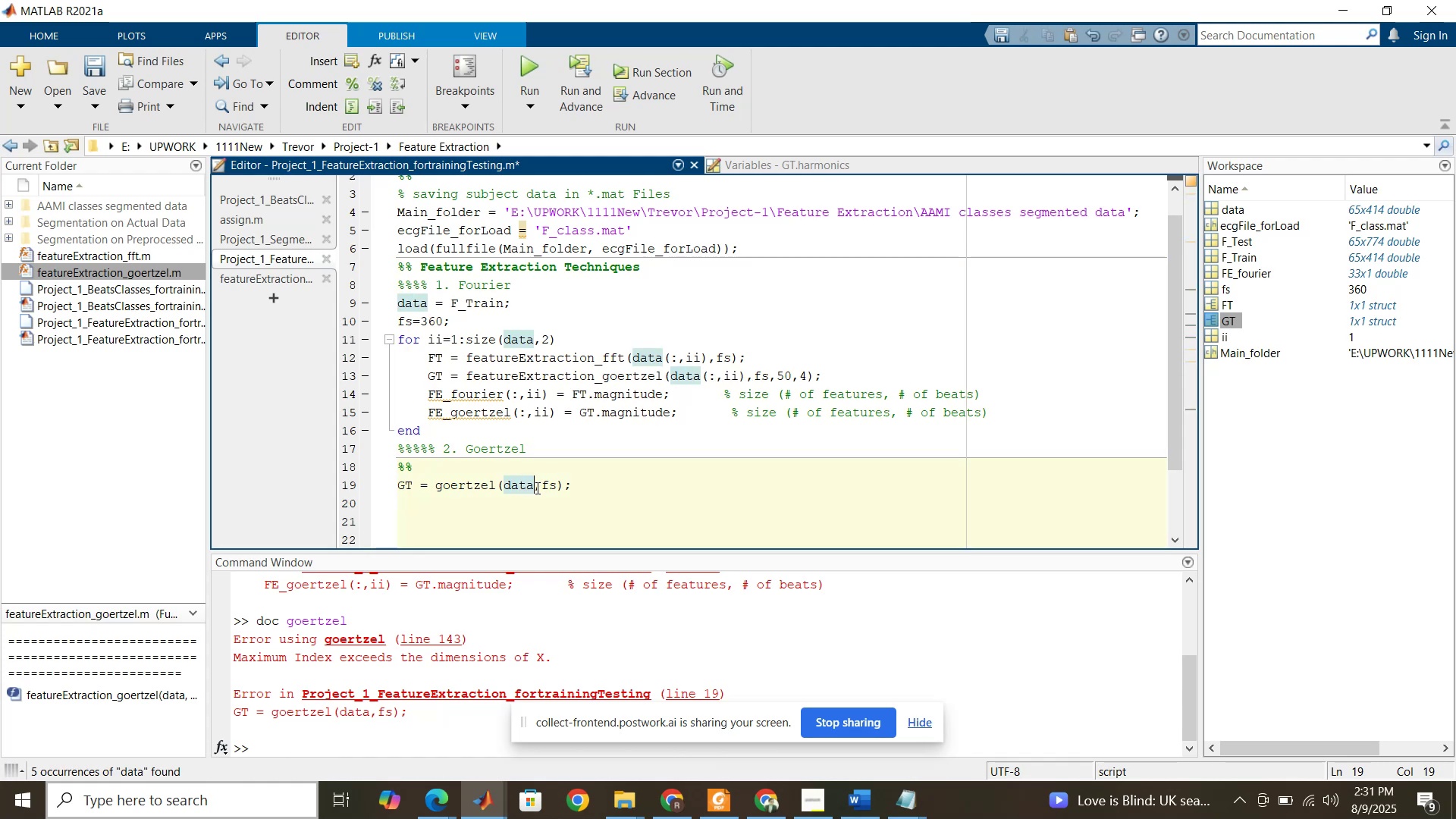 
key(Control+V)
 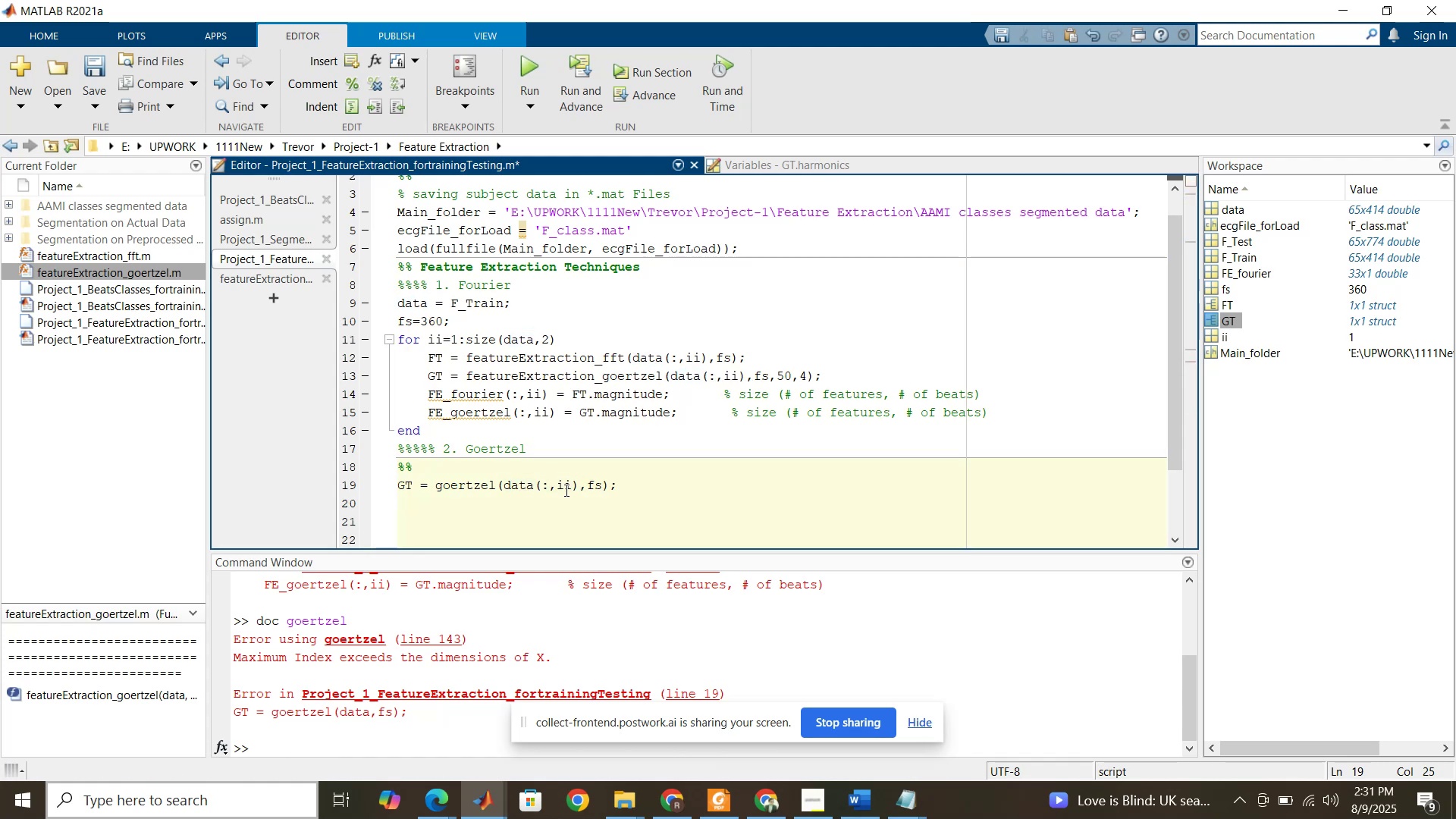 
left_click_drag(start_coordinate=[572, 489], to_coordinate=[557, 485])
 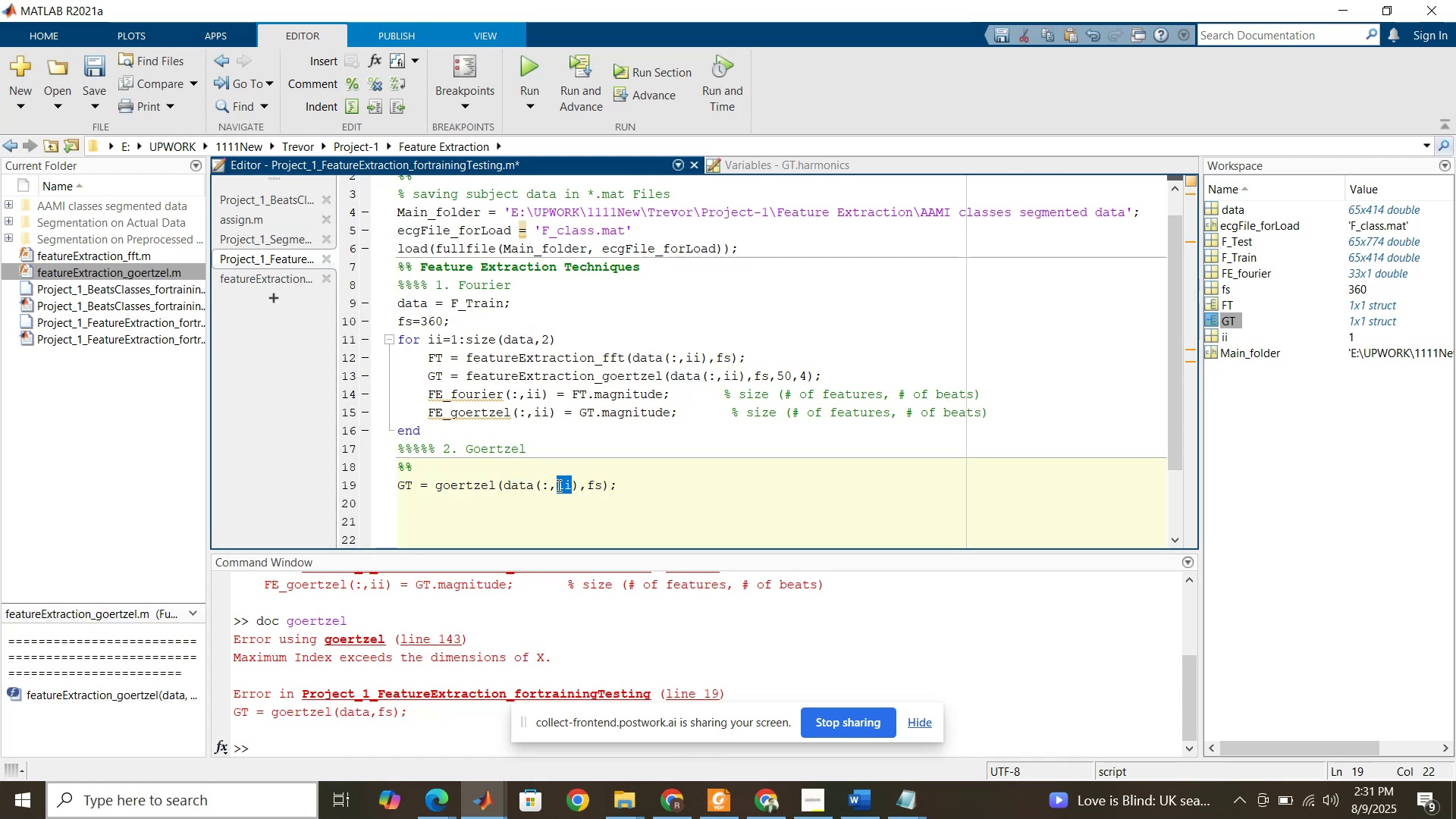 
key(1)
 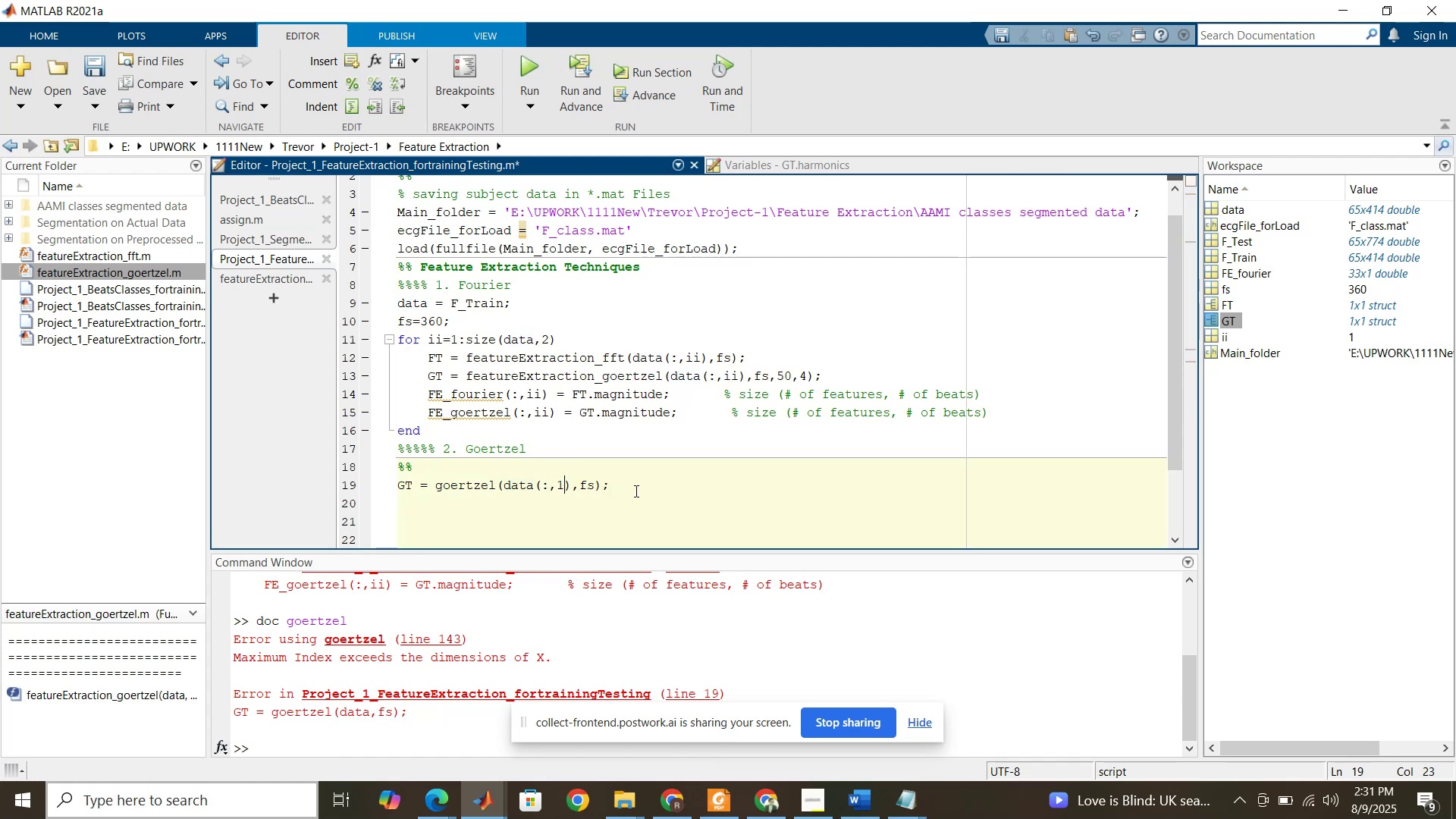 
left_click([635, 491])
 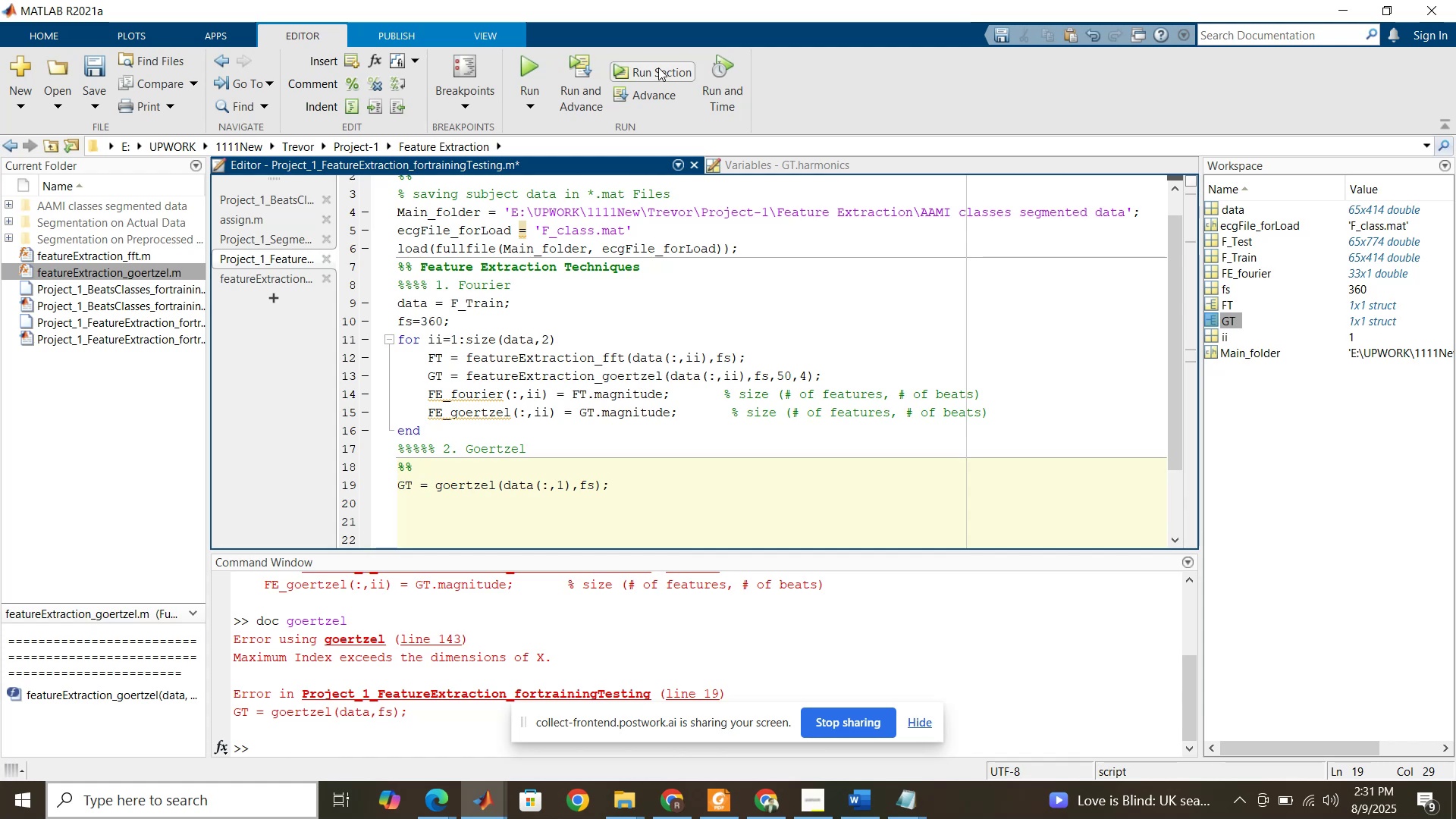 
left_click([658, 67])
 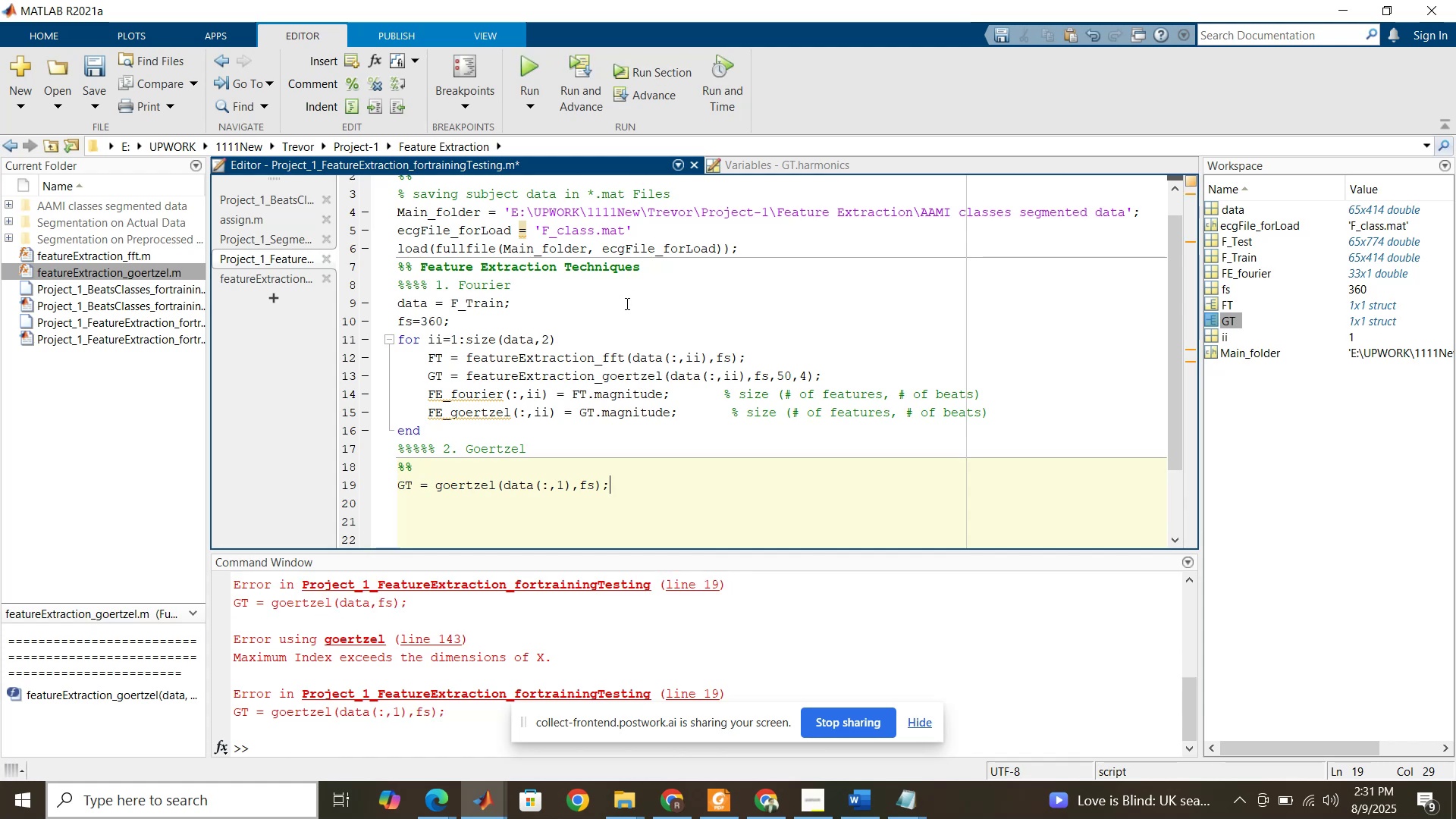 
left_click([483, 801])
 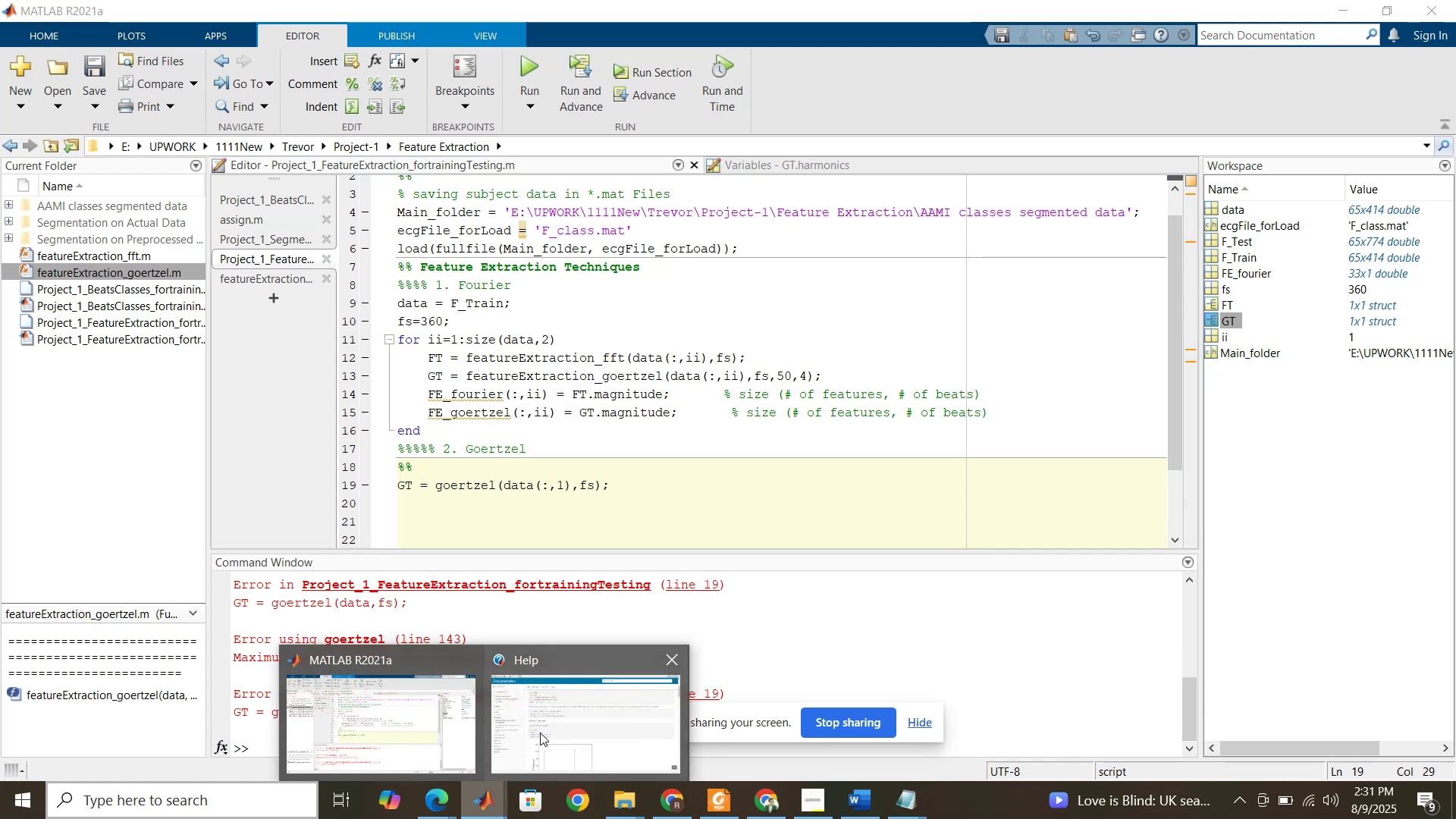 
left_click([541, 733])
 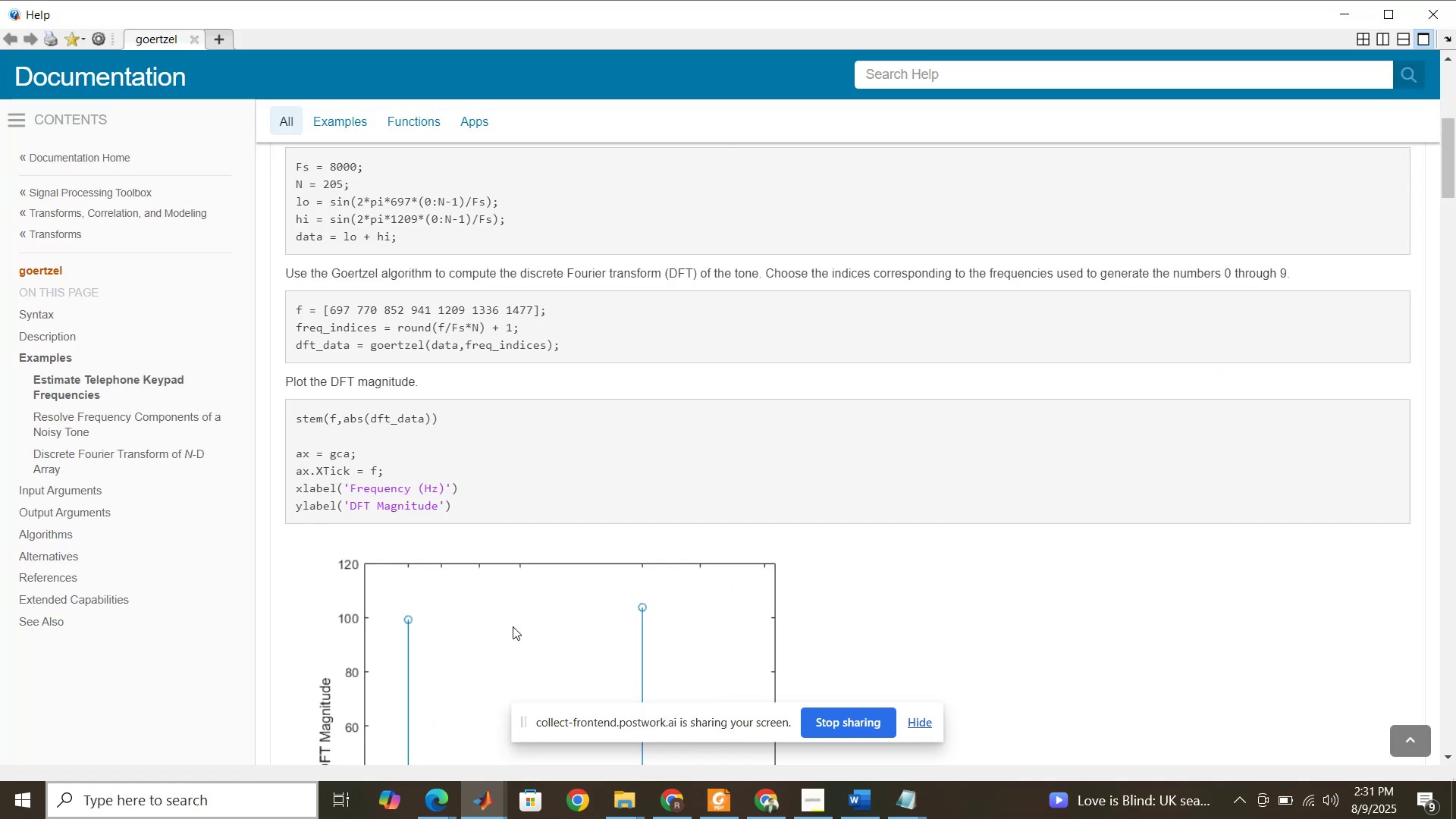 
scroll: coordinate [450, 408], scroll_direction: up, amount: 6.0
 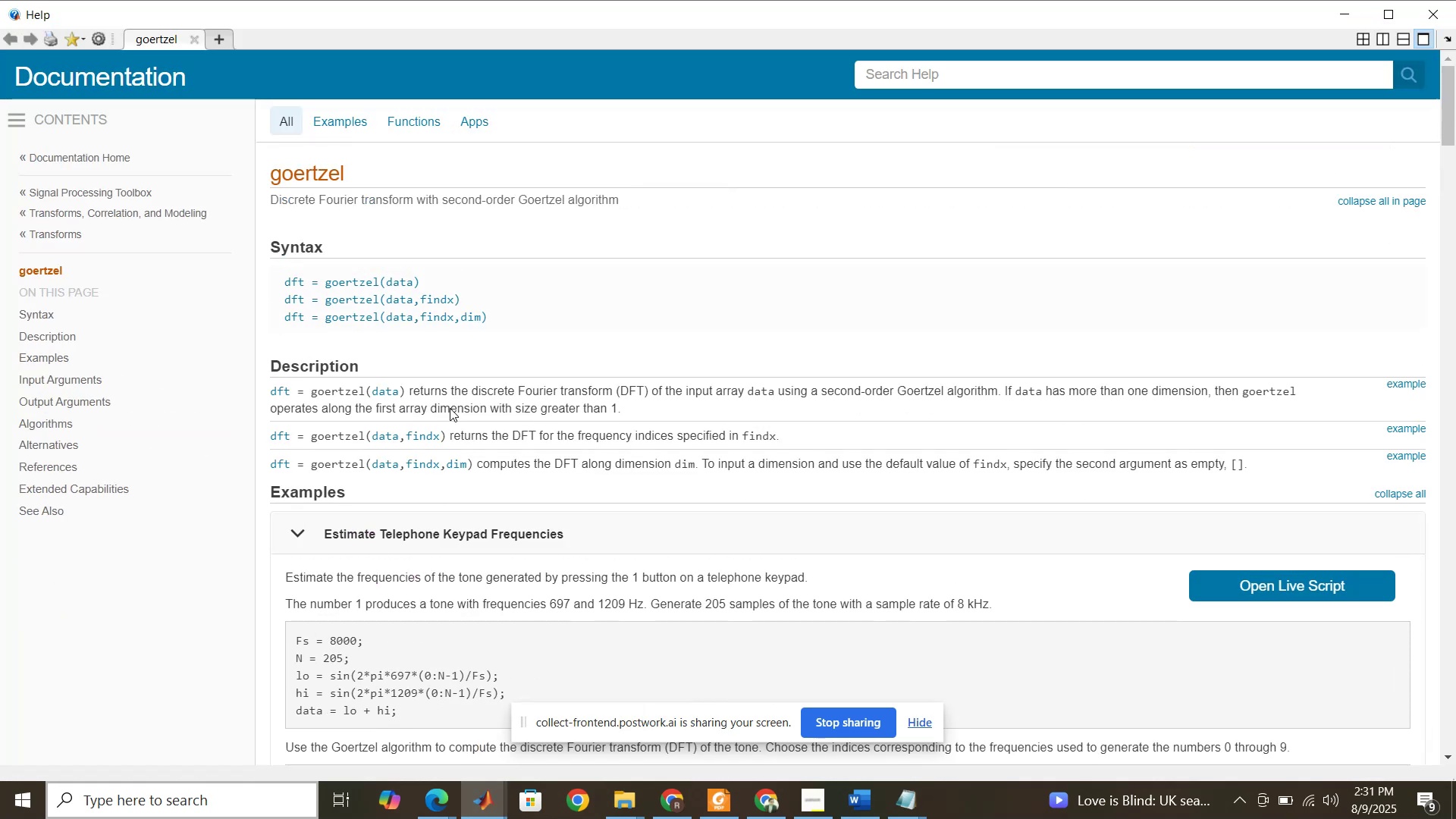 
scroll: coordinate [450, 408], scroll_direction: down, amount: 1.0
 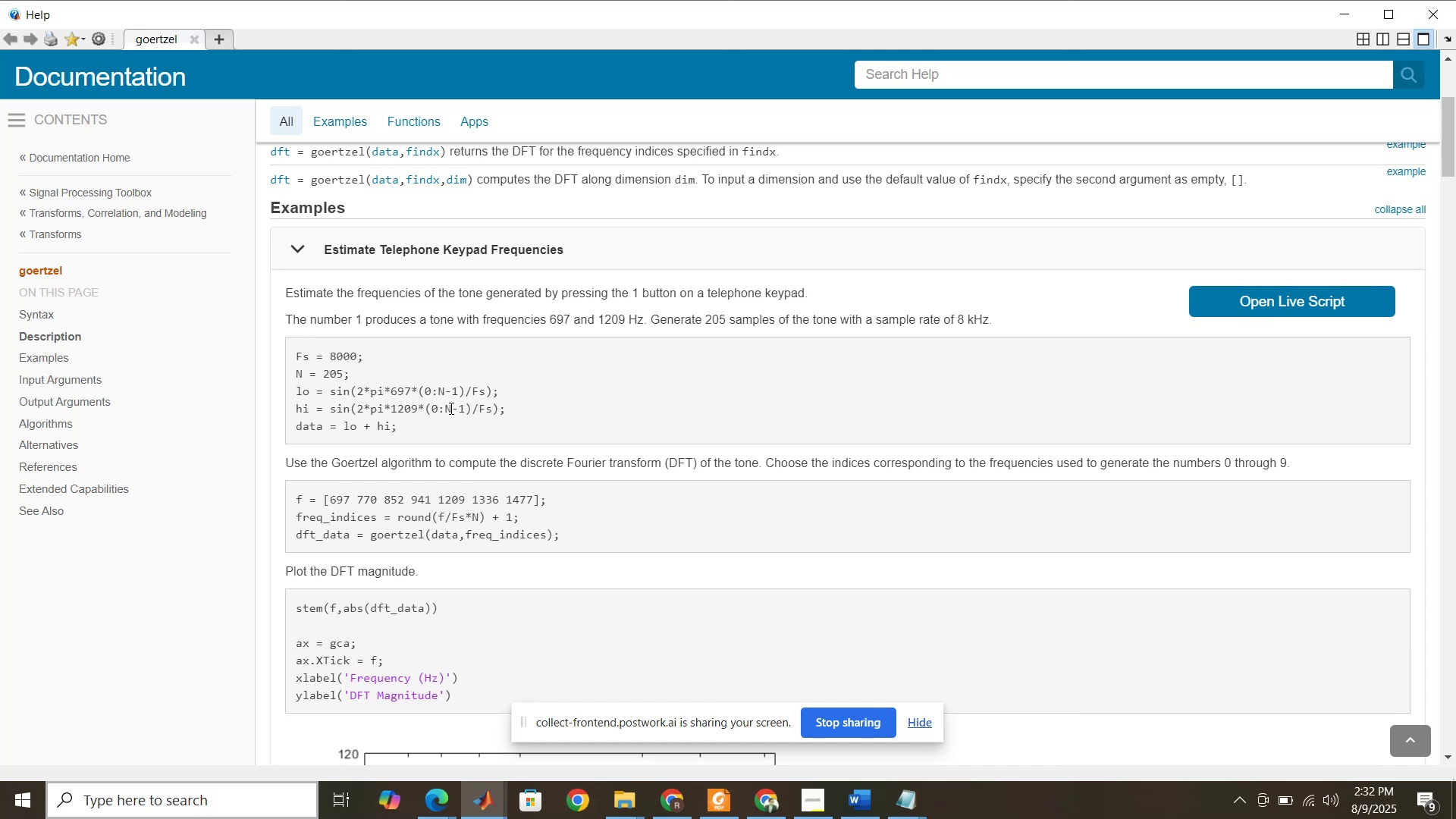 
wait(16.76)
 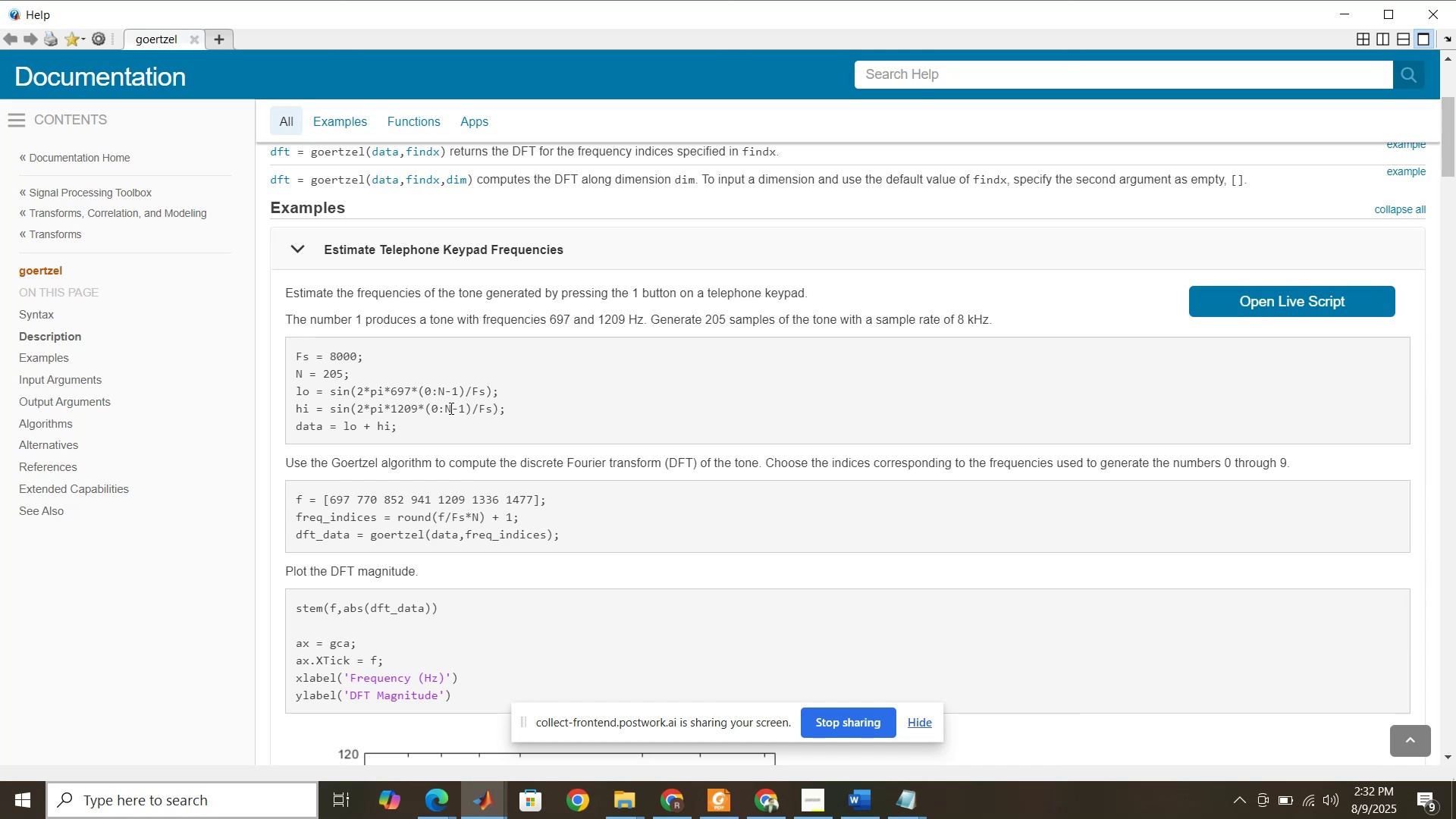 
scroll: coordinate [450, 408], scroll_direction: up, amount: 3.0
 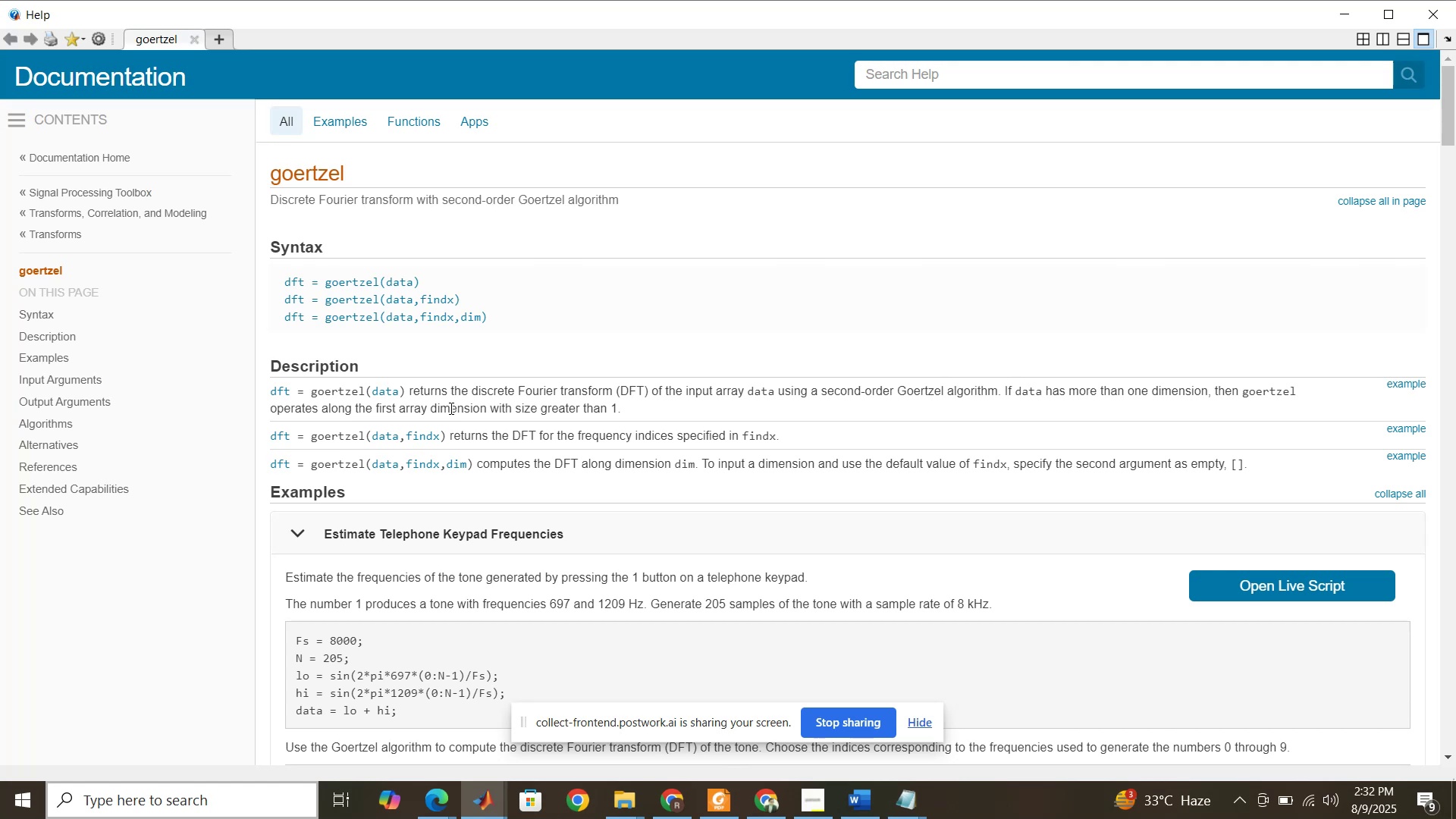 
wait(11.37)
 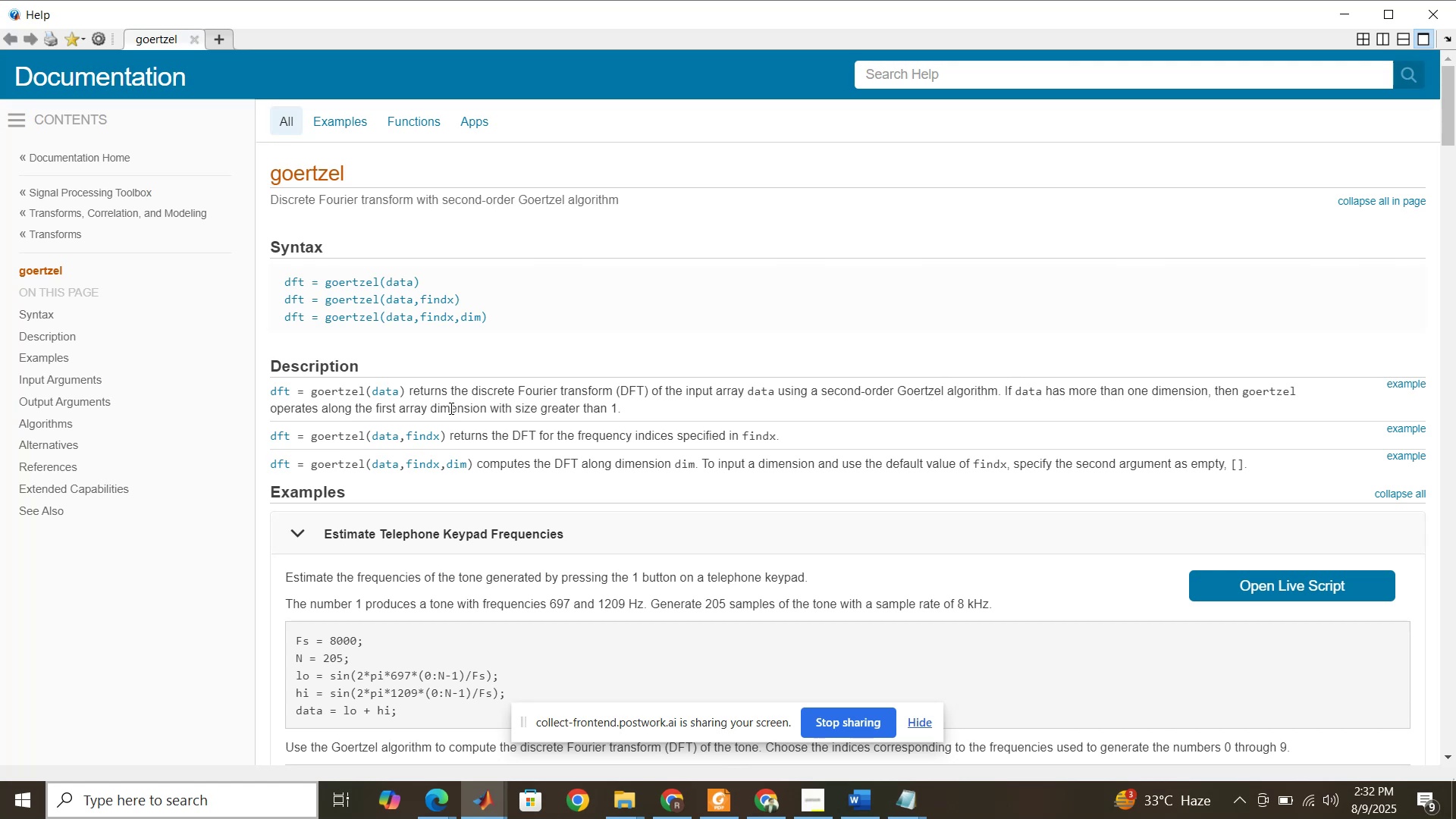 
scroll: coordinate [450, 408], scroll_direction: down, amount: 4.0
 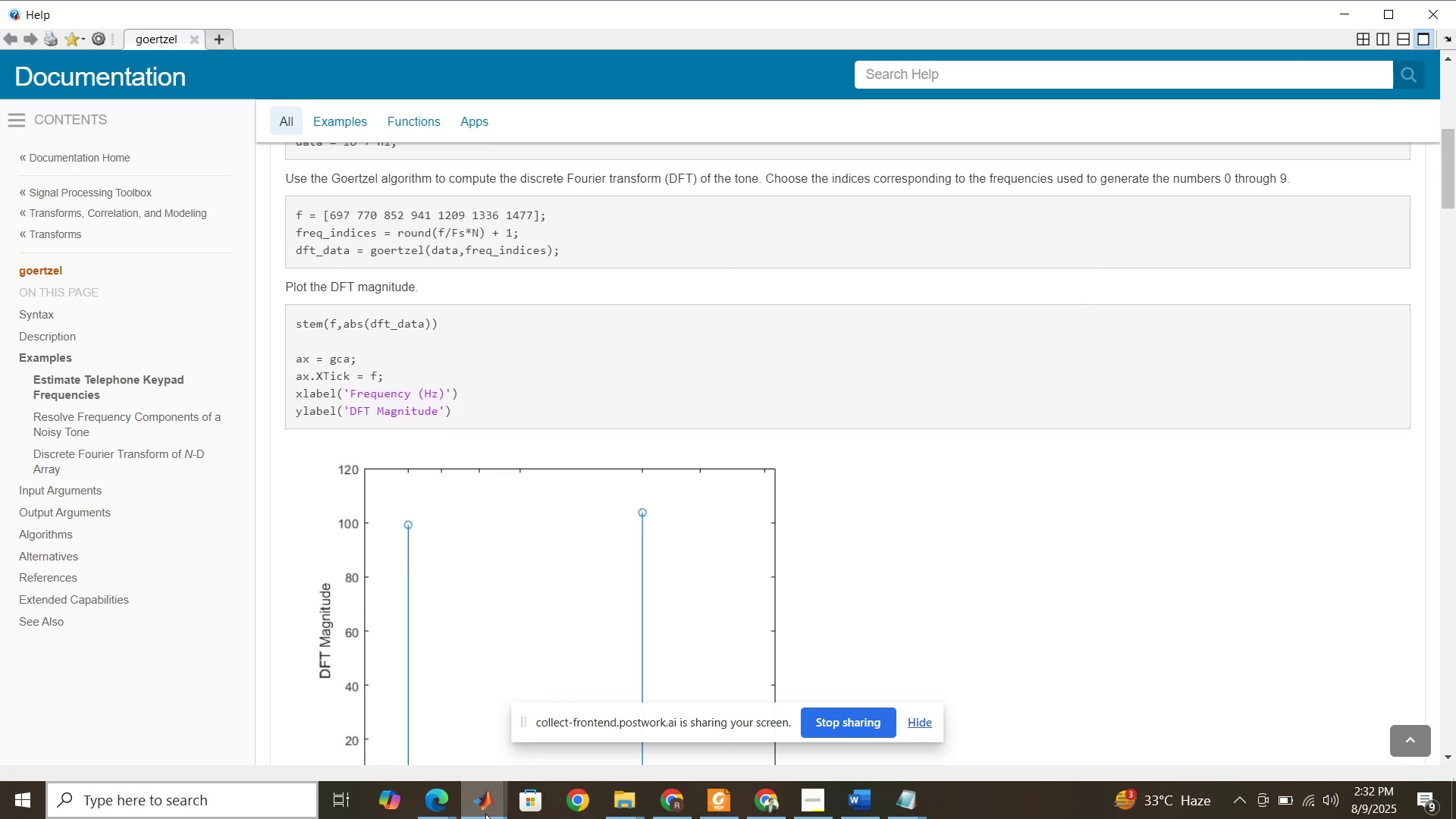 
left_click([406, 744])
 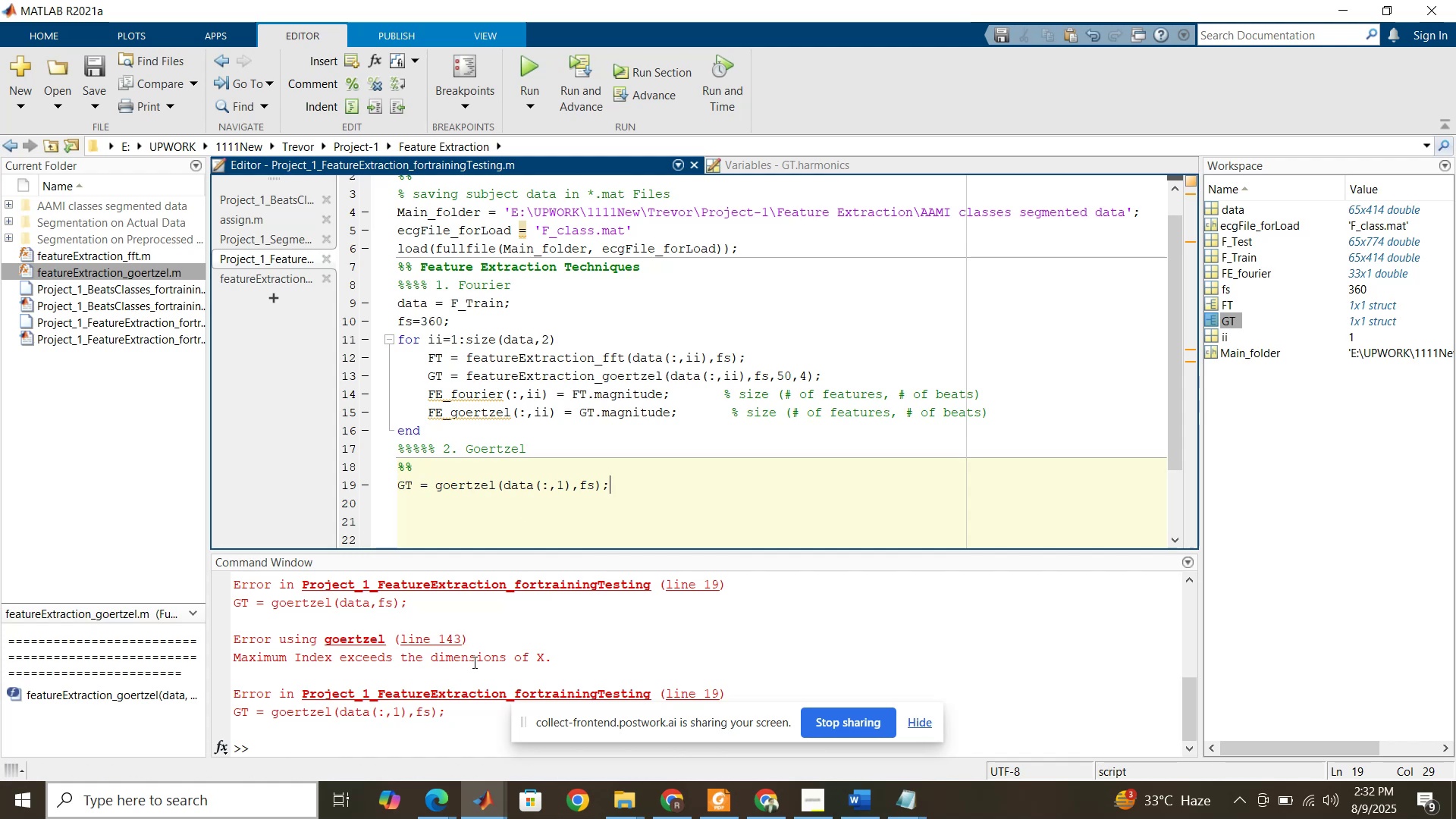 
wait(14.06)
 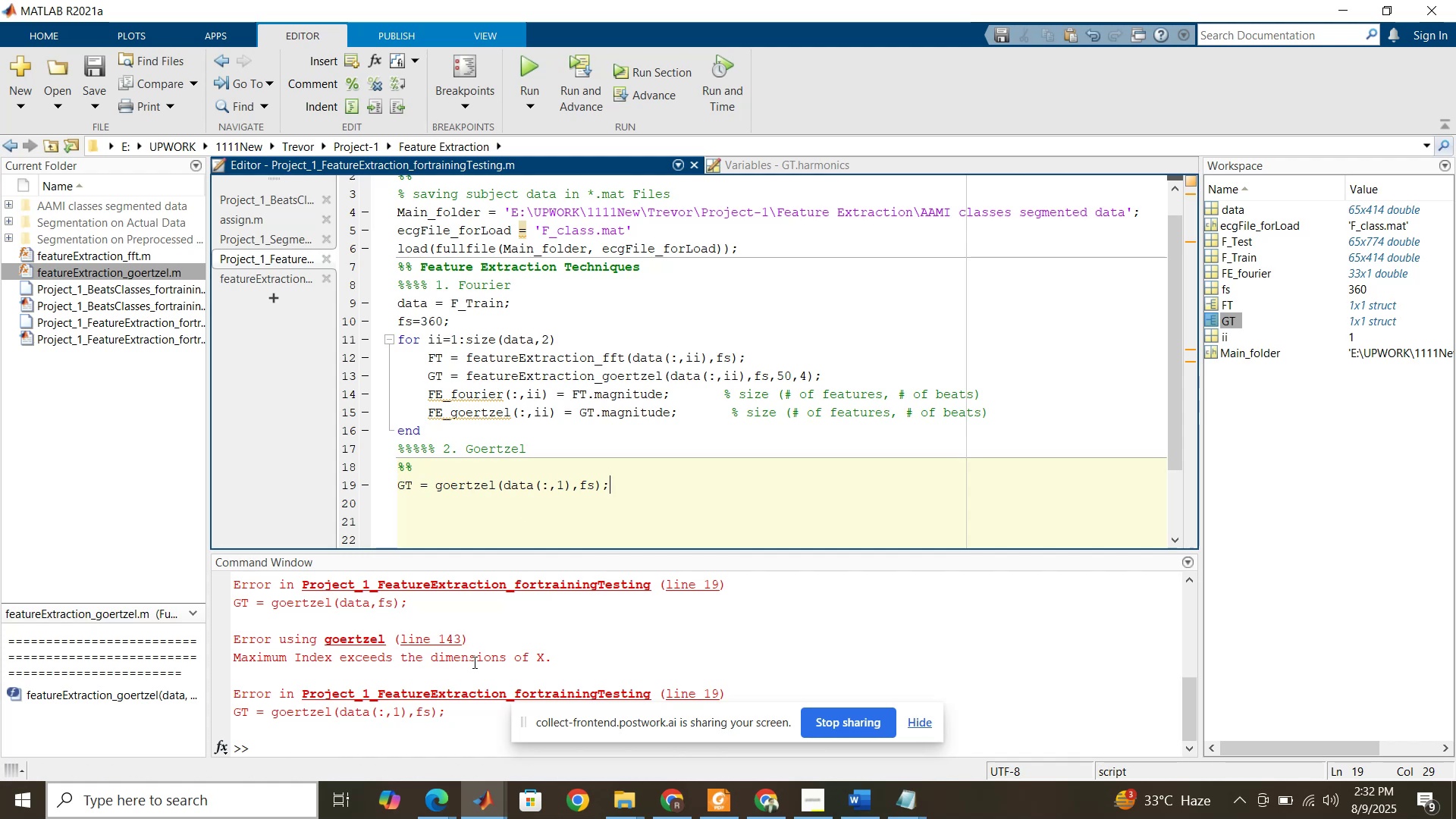 
left_click([592, 484])
 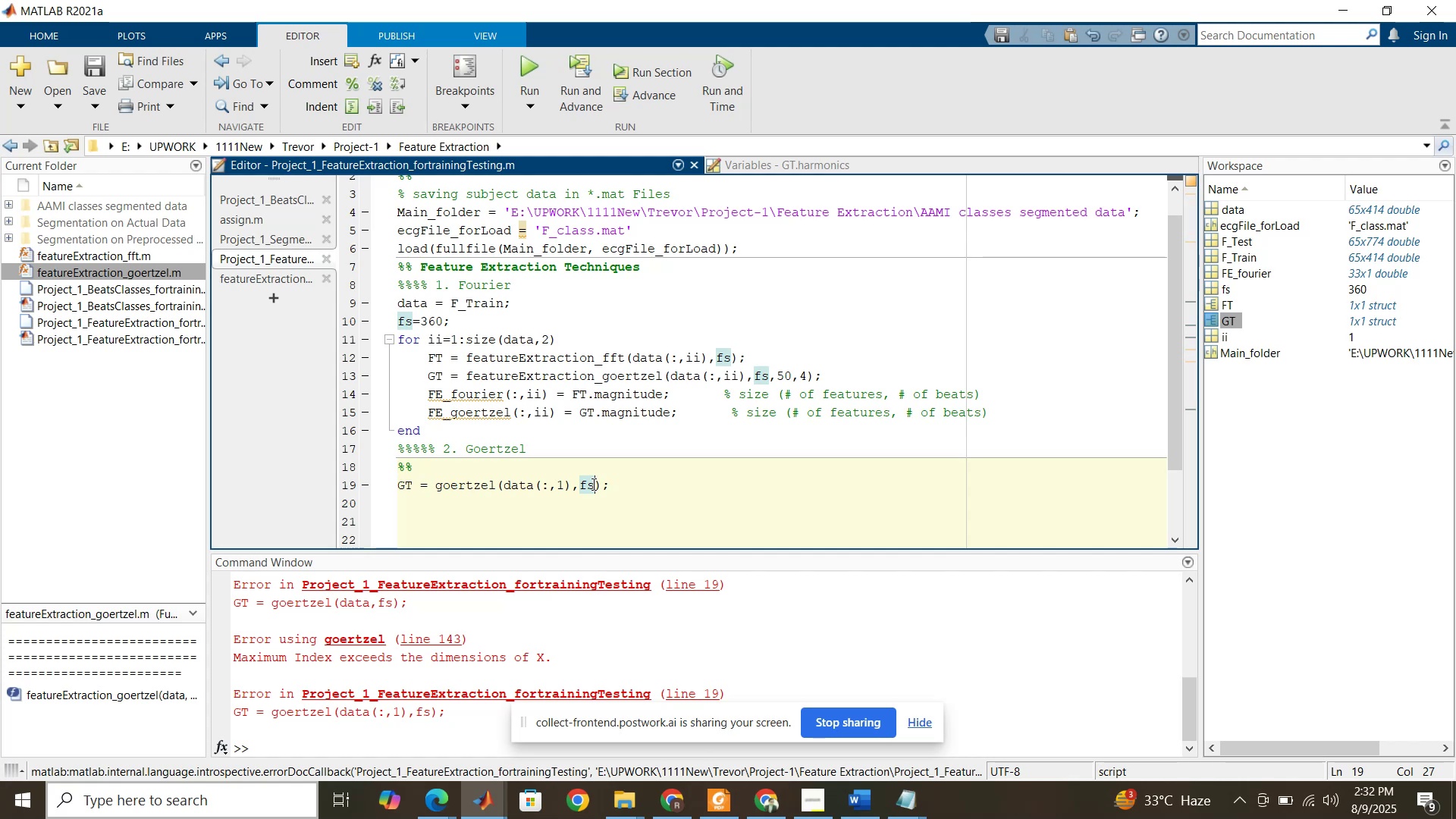 
left_click_drag(start_coordinate=[592, 484], to_coordinate=[574, 491])
 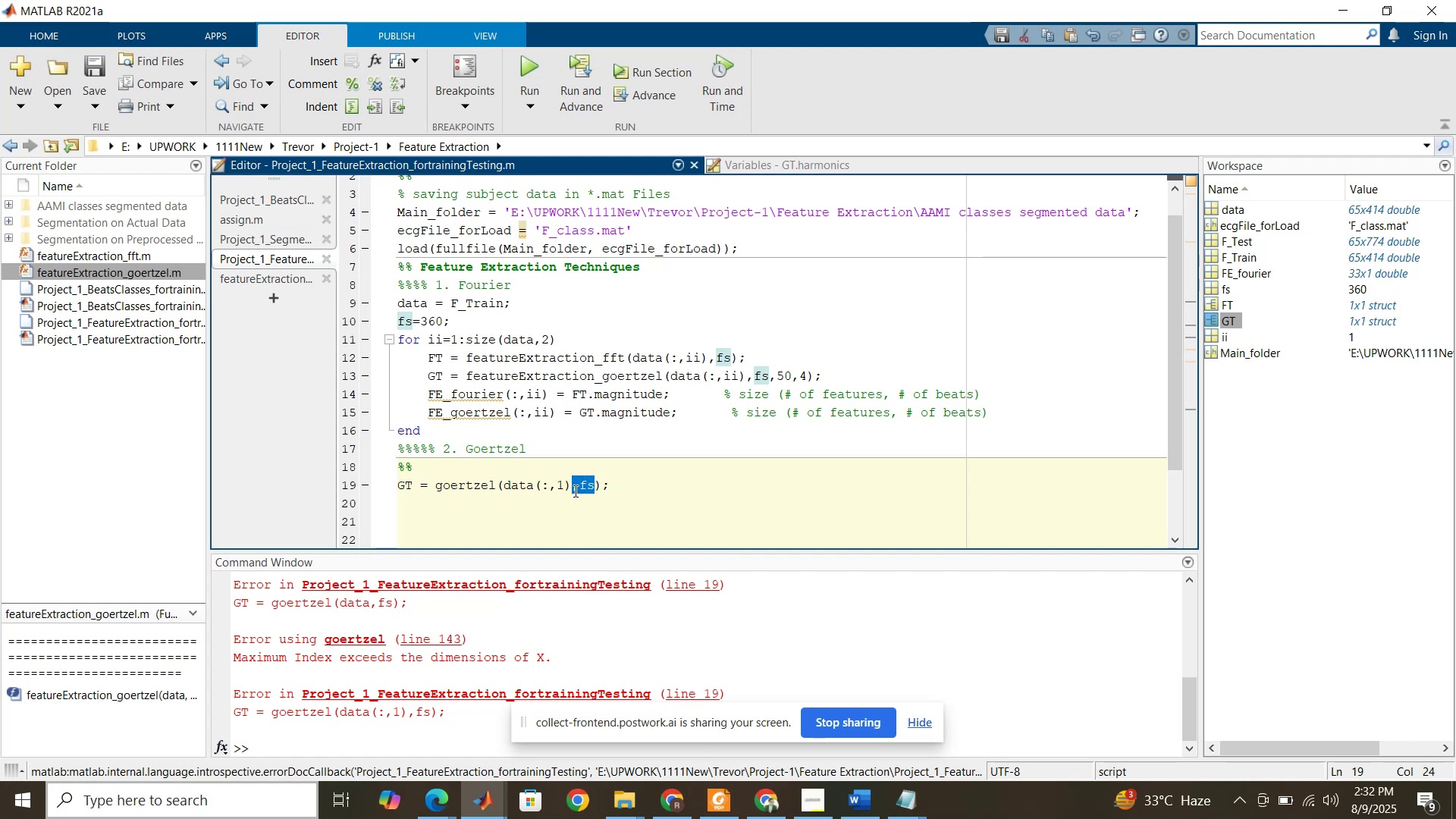 
key(Backspace)
 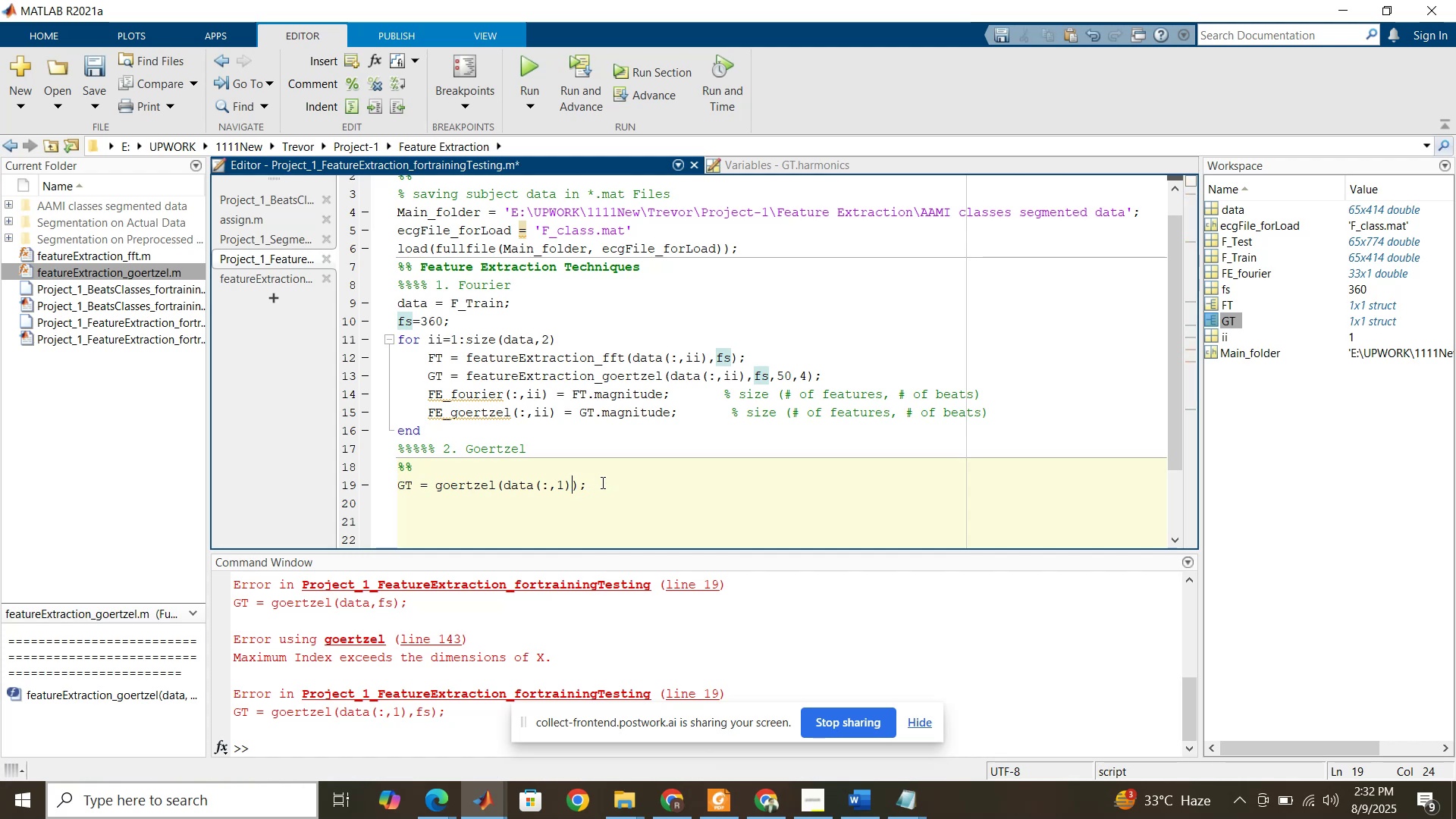 
left_click([601, 482])
 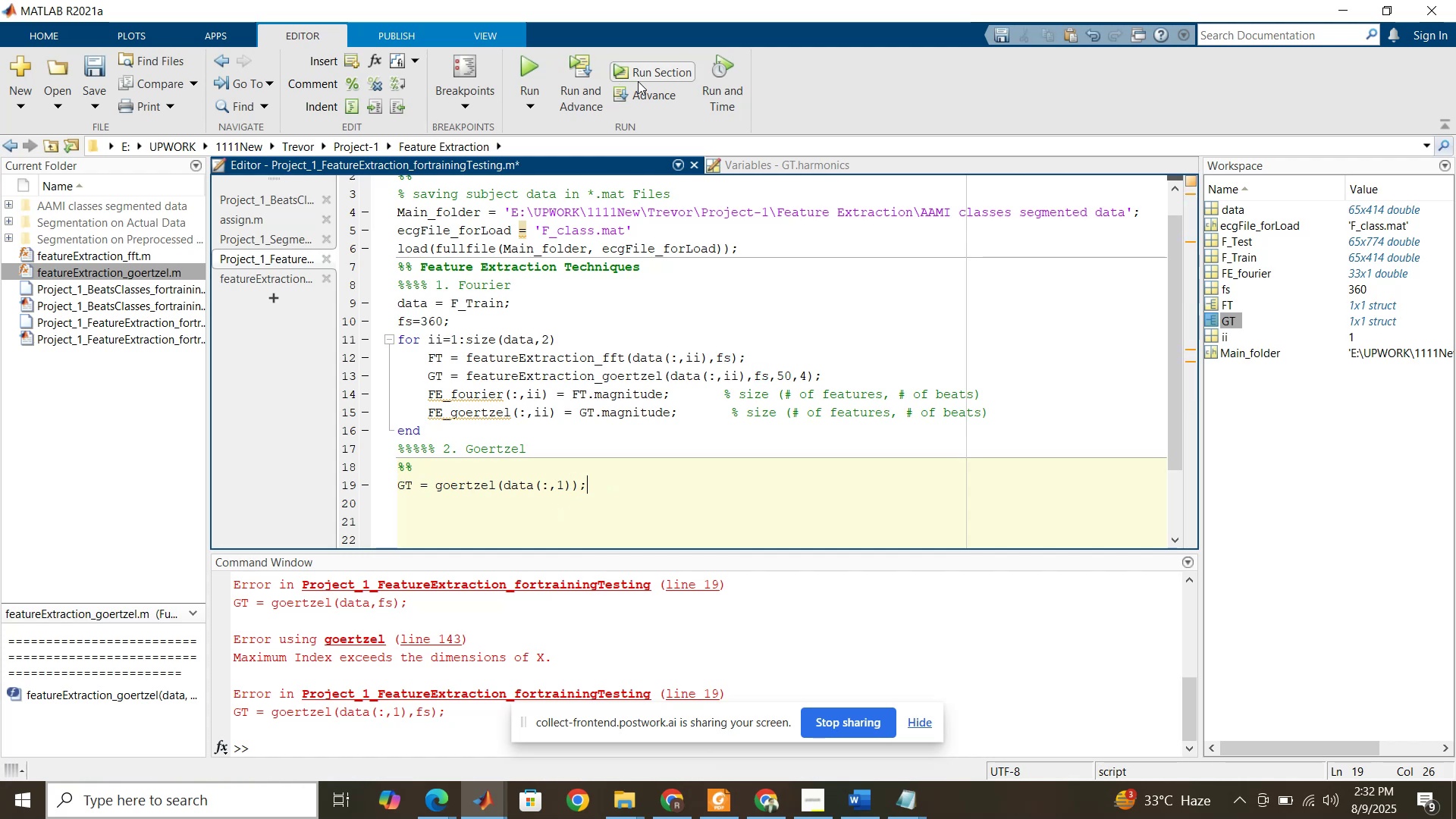 
left_click([653, 71])
 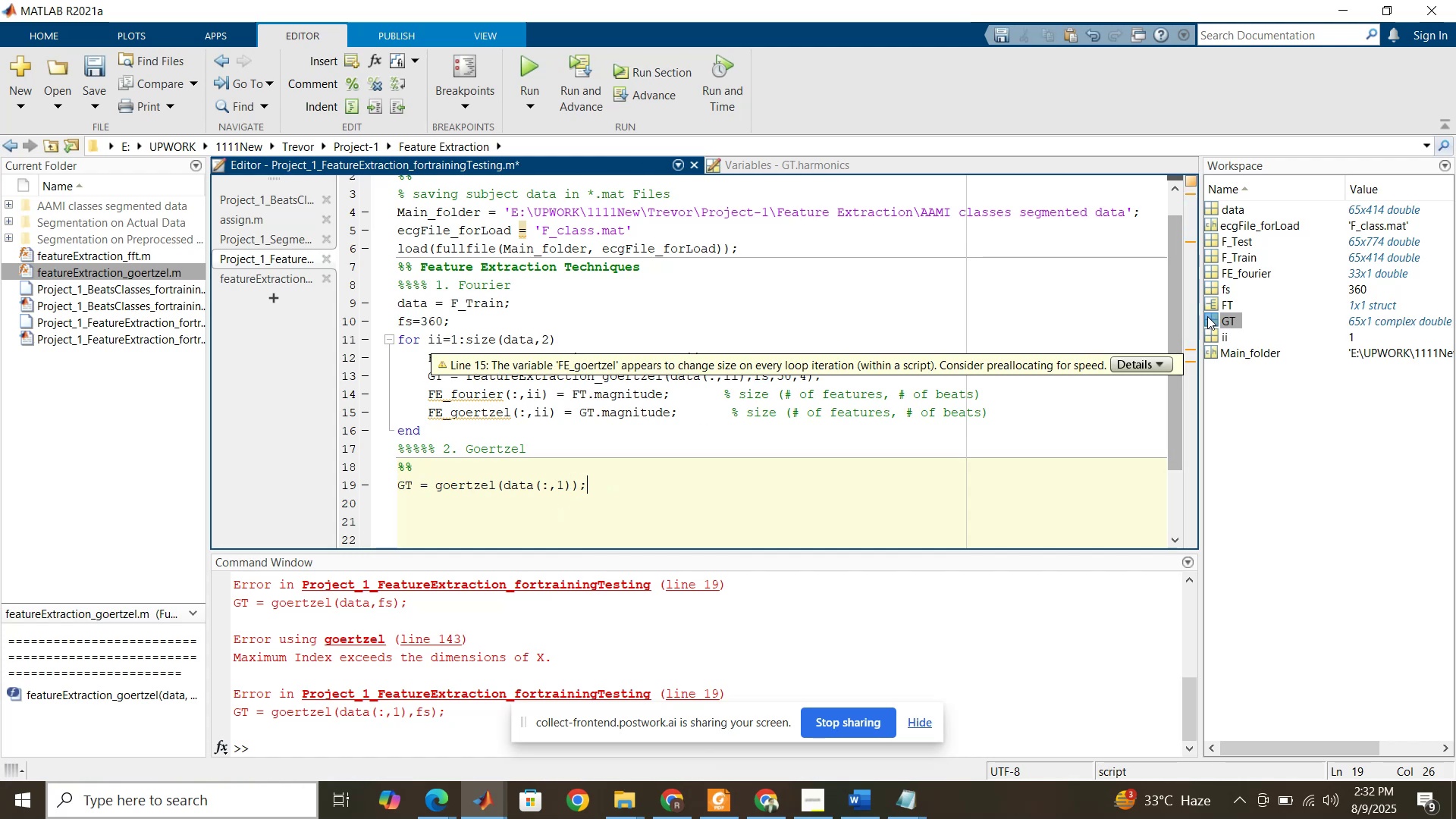 
double_click([1207, 316])
 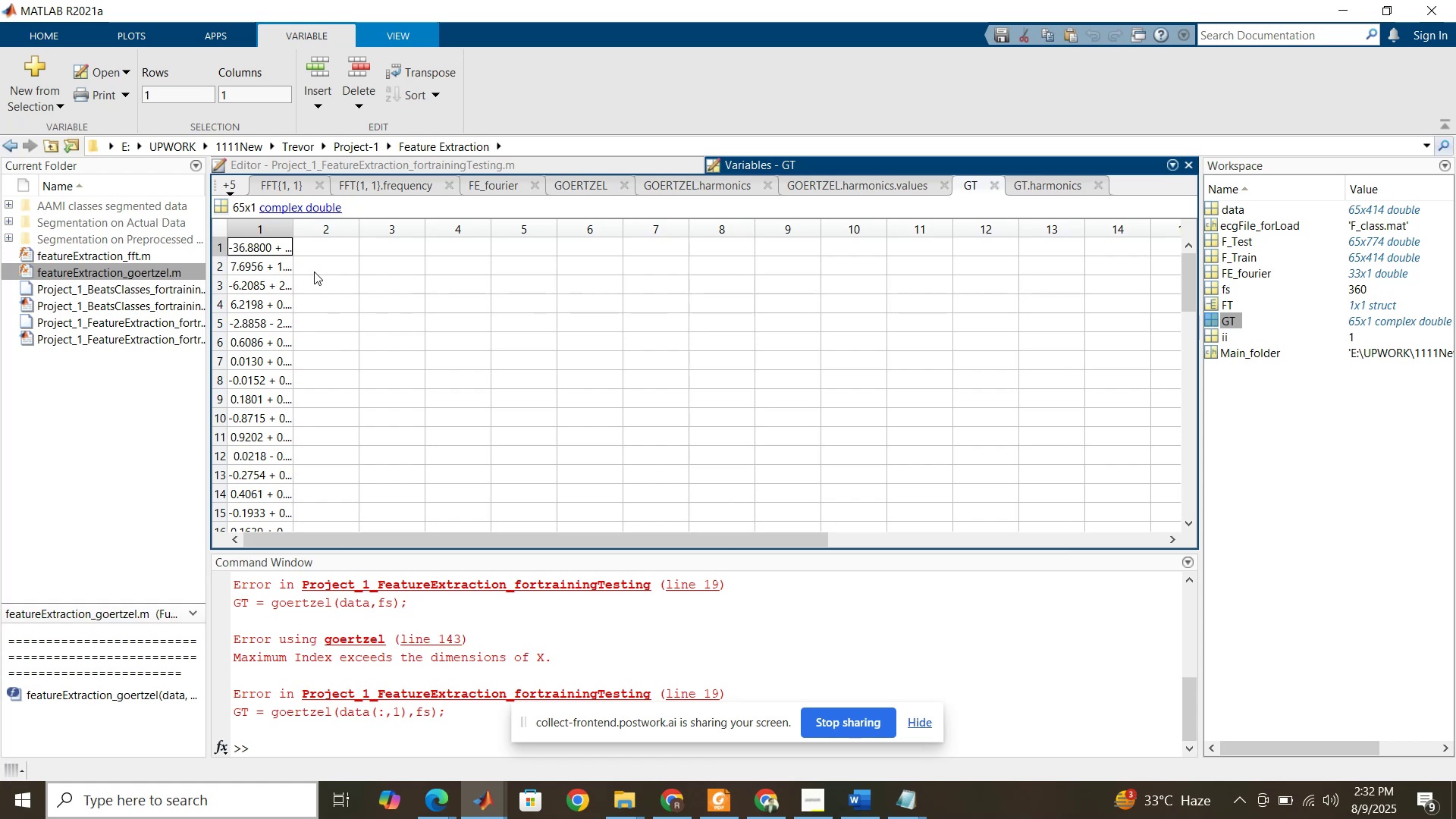 
left_click_drag(start_coordinate=[290, 228], to_coordinate=[319, 234])
 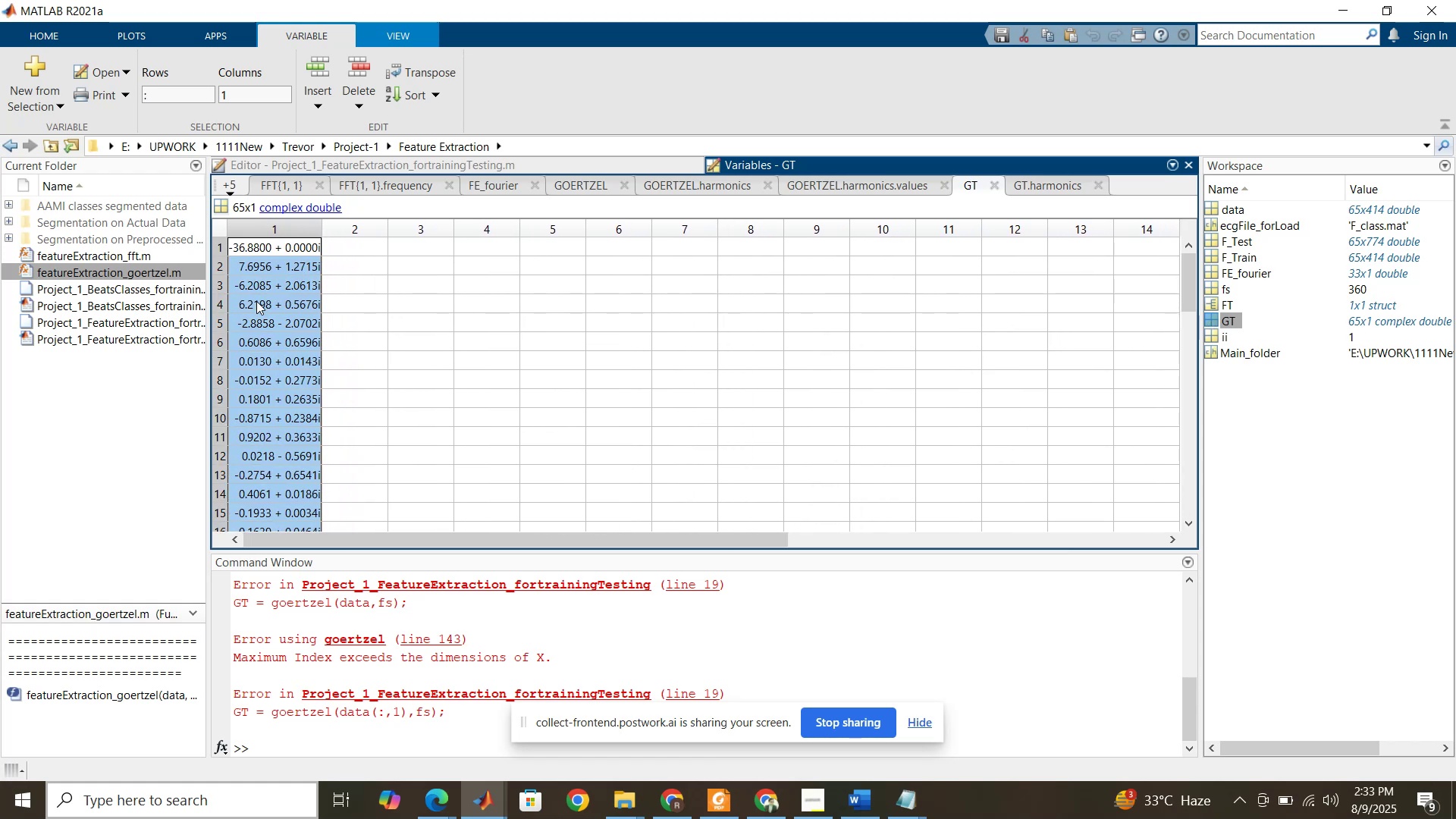 
scroll: coordinate [259, 328], scroll_direction: up, amount: 7.0
 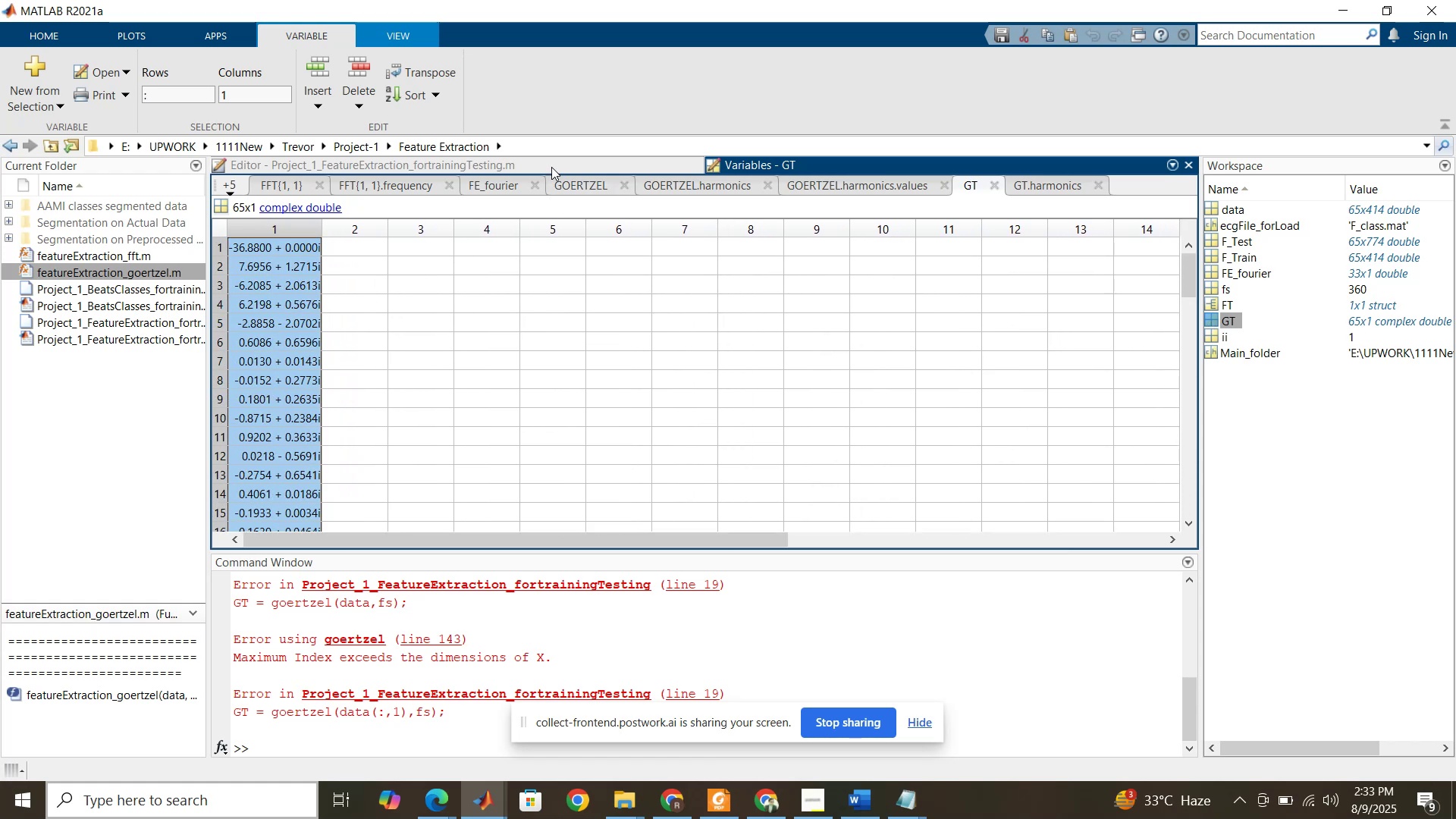 
left_click([551, 165])
 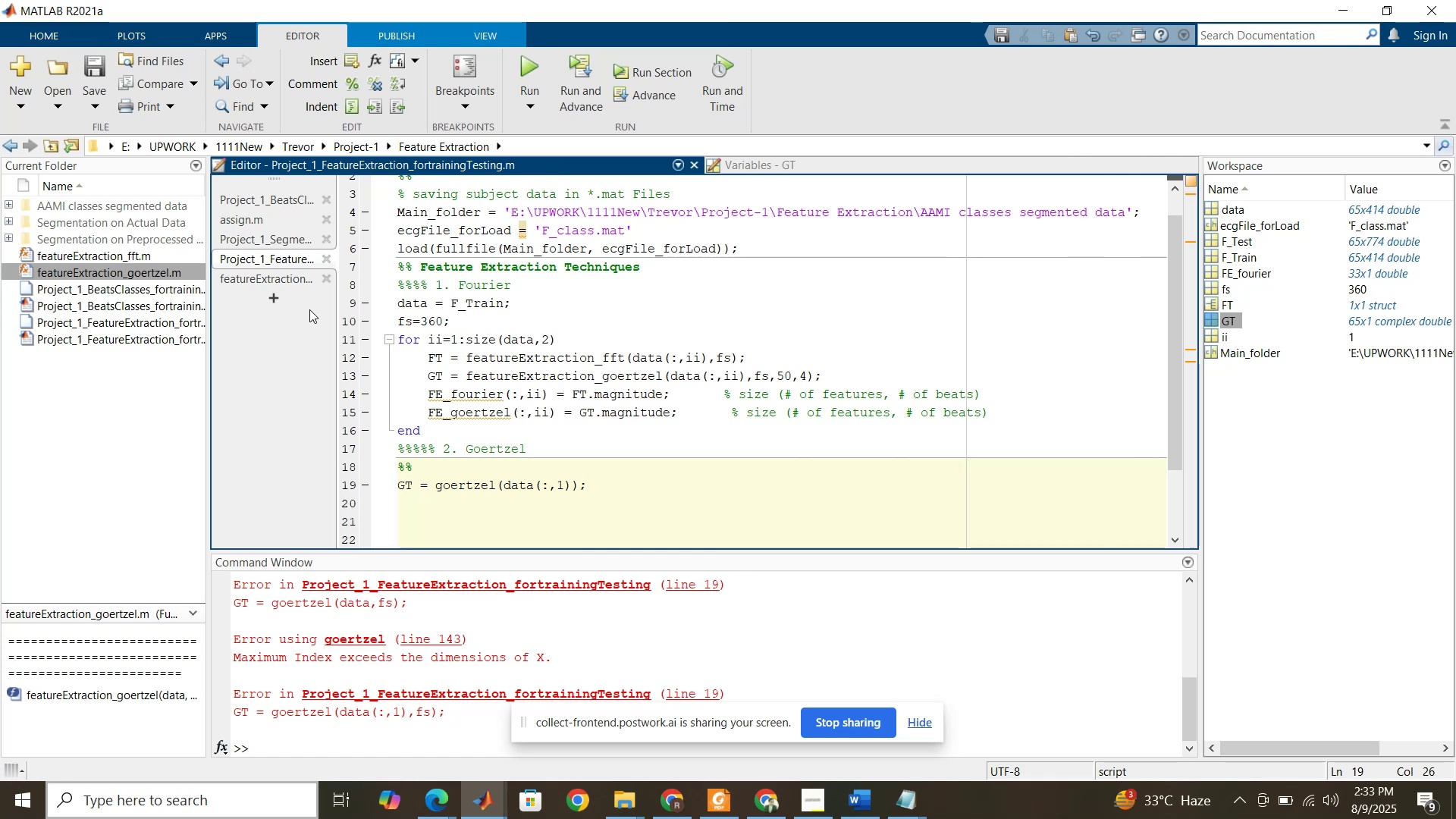 
left_click([281, 276])
 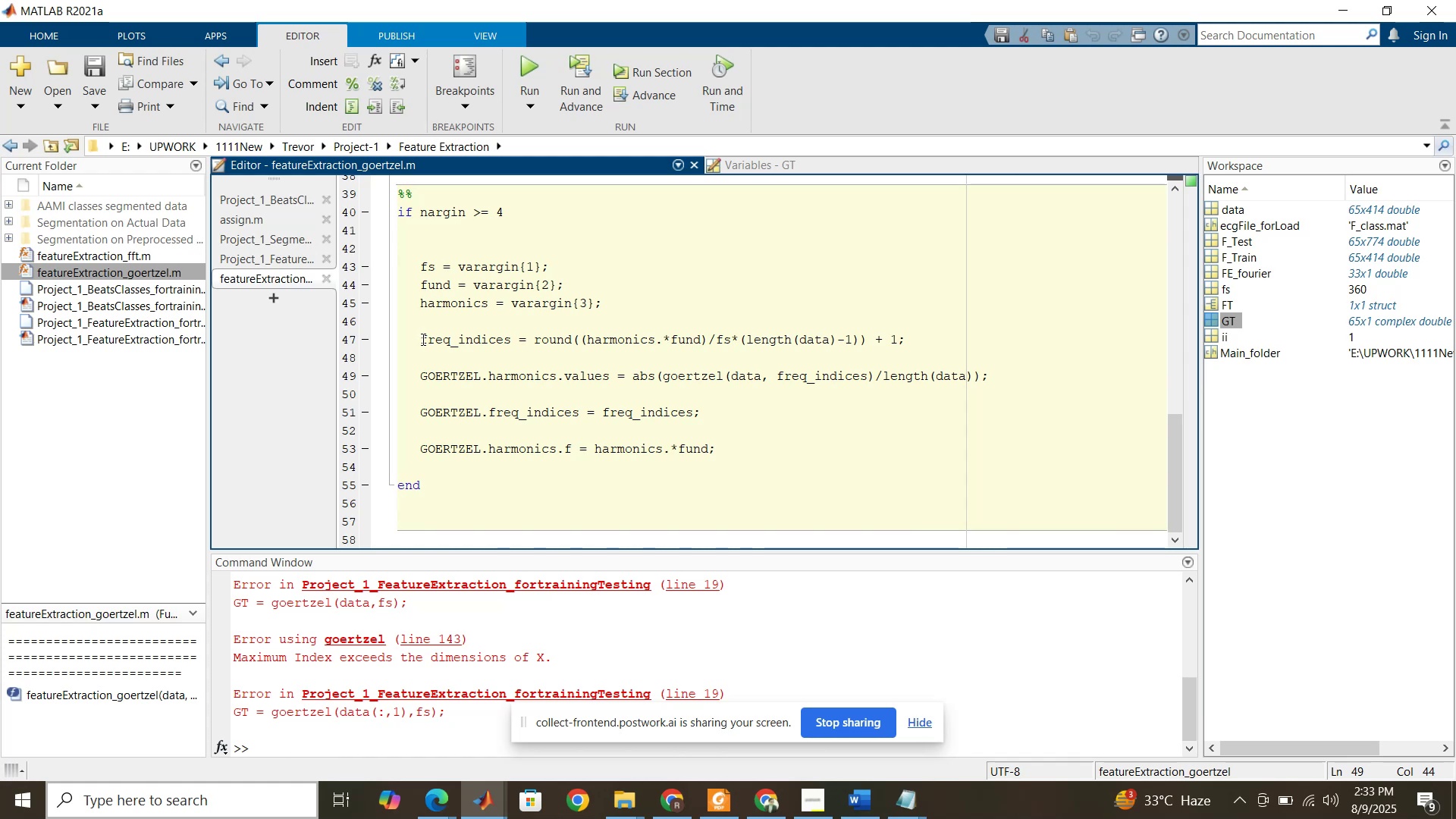 
wait(18.07)
 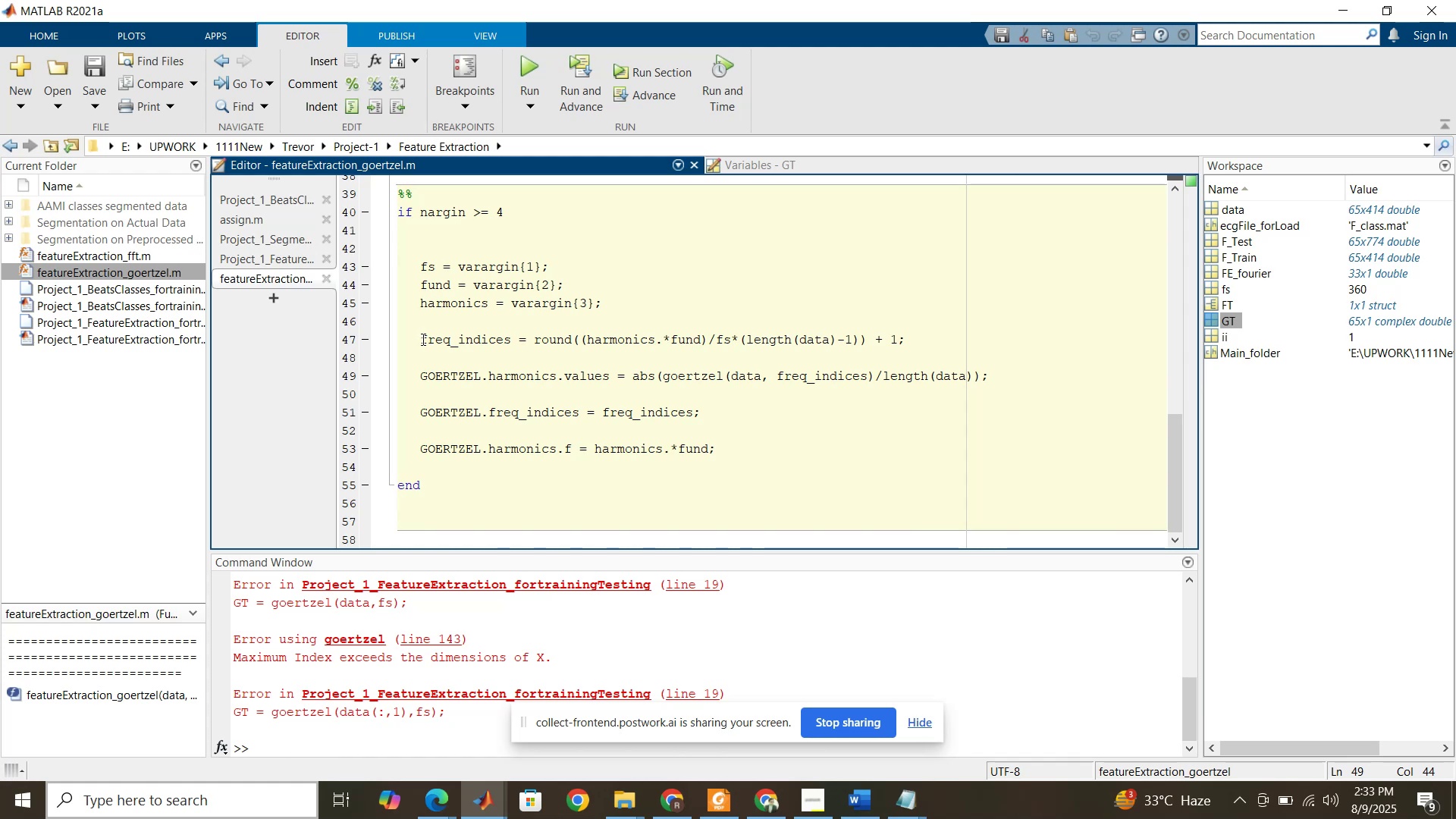 
left_click([422, 339])
 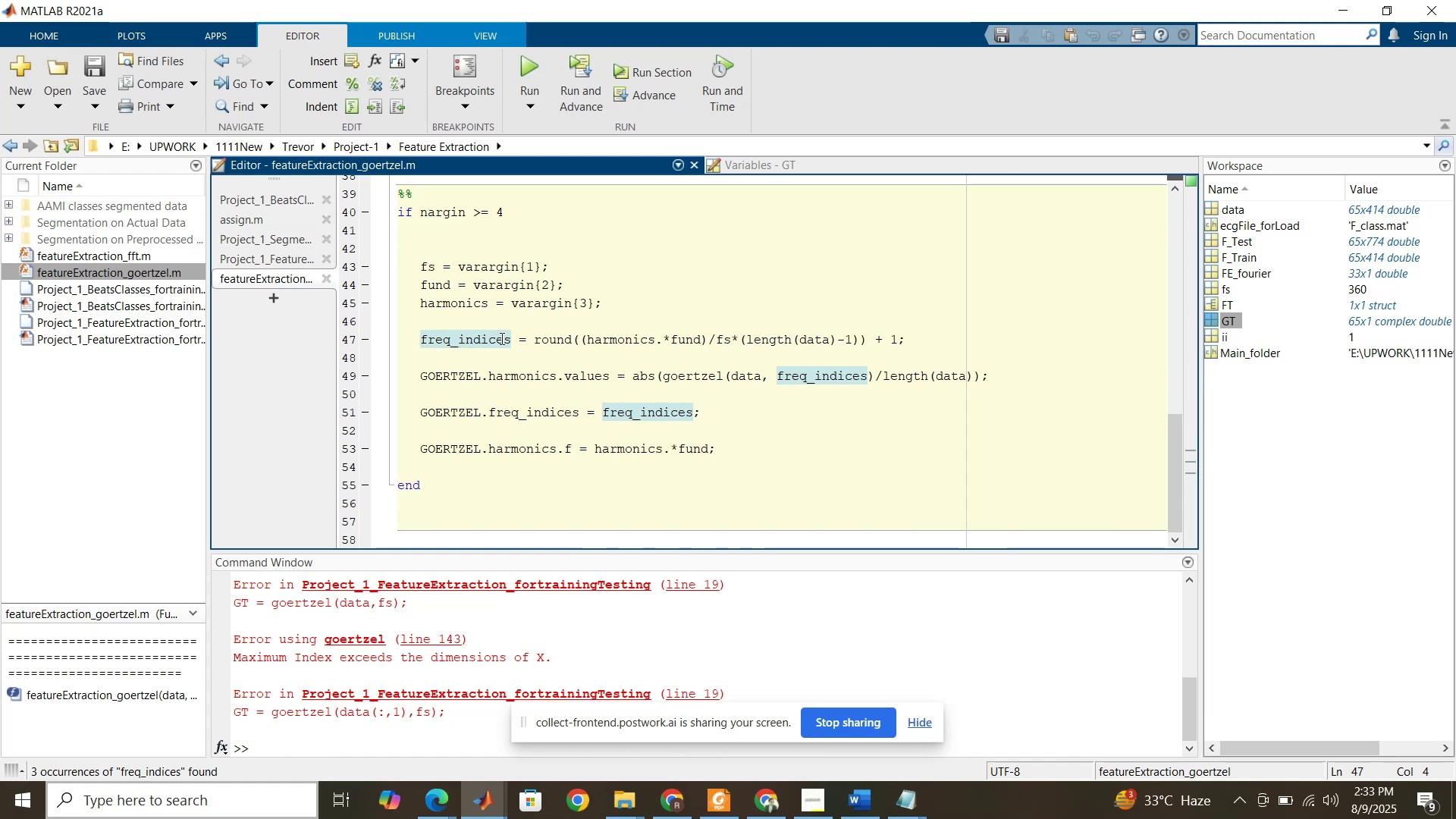 
scroll: coordinate [506, 339], scroll_direction: up, amount: 4.0
 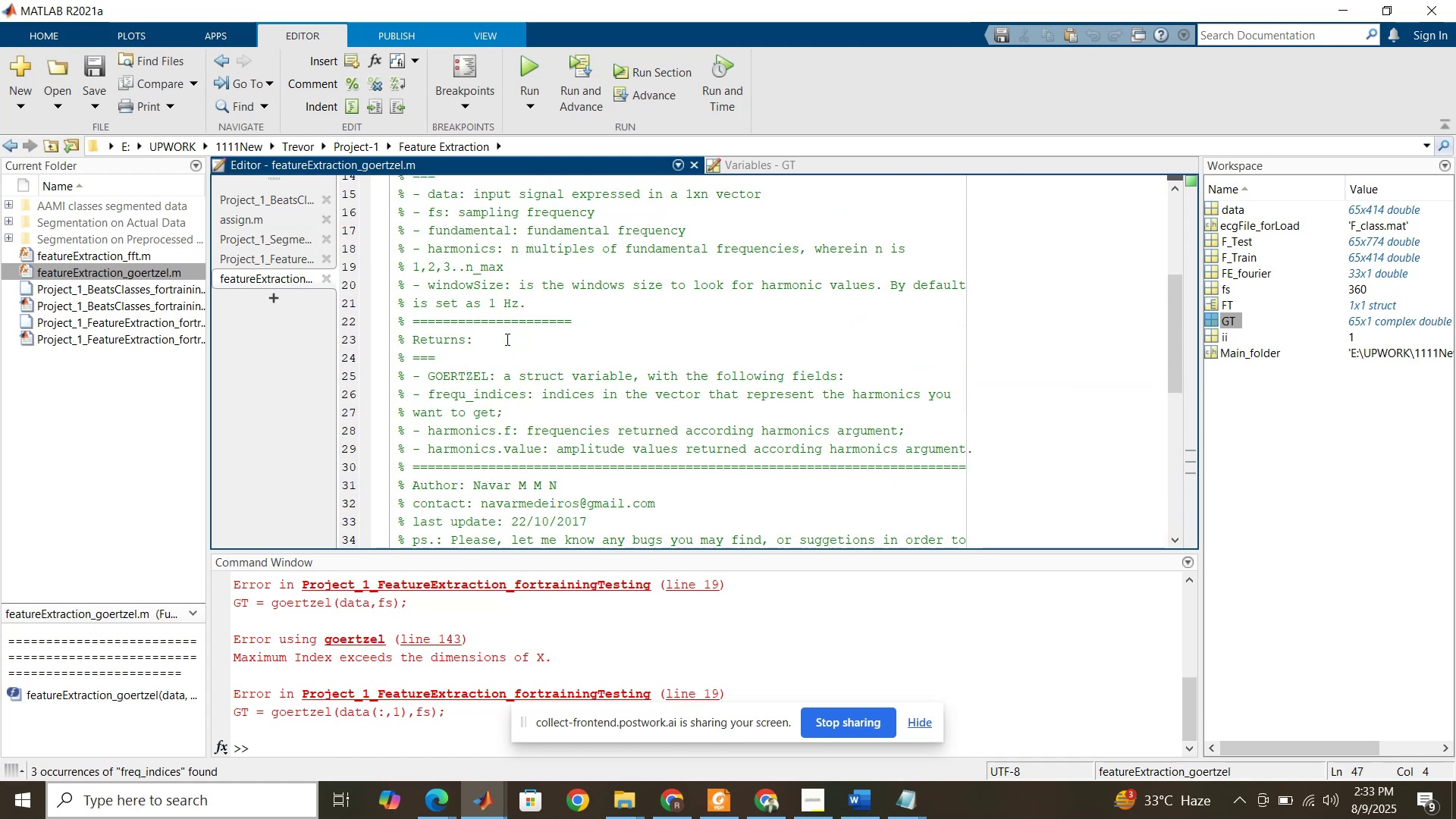 
scroll: coordinate [506, 339], scroll_direction: down, amount: 4.0
 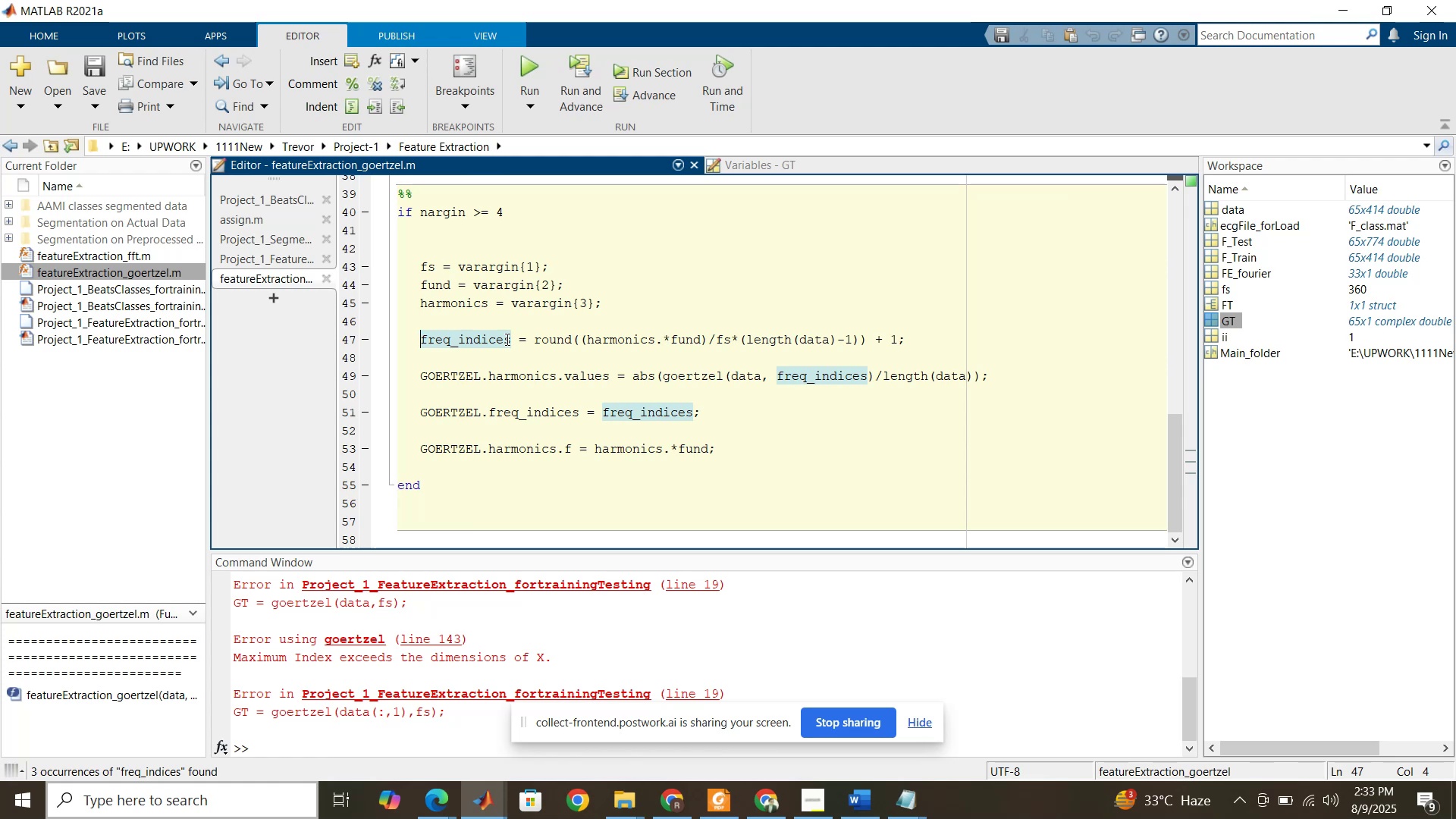 
wait(19.0)
 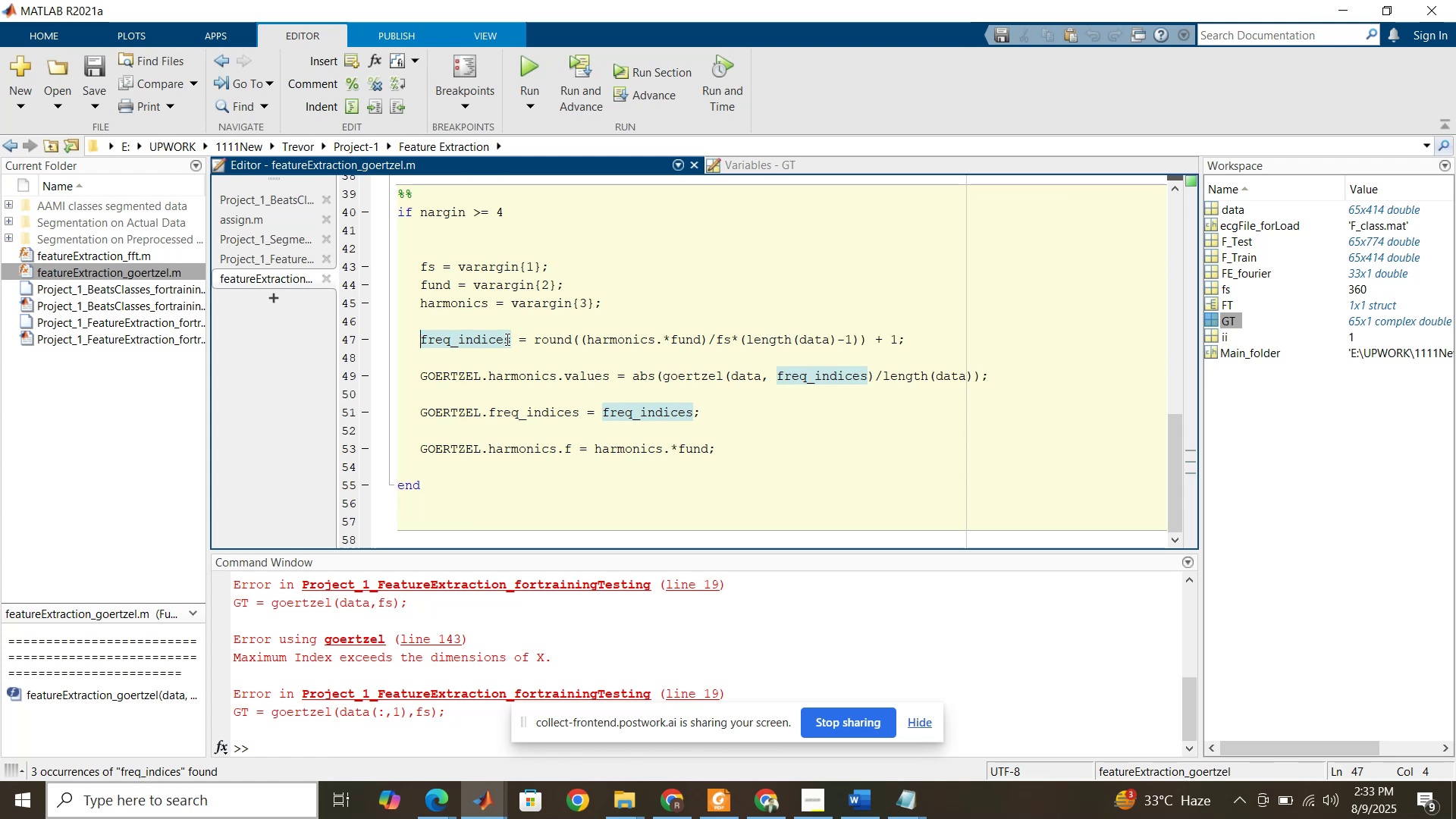 
double_click([1218, 308])
 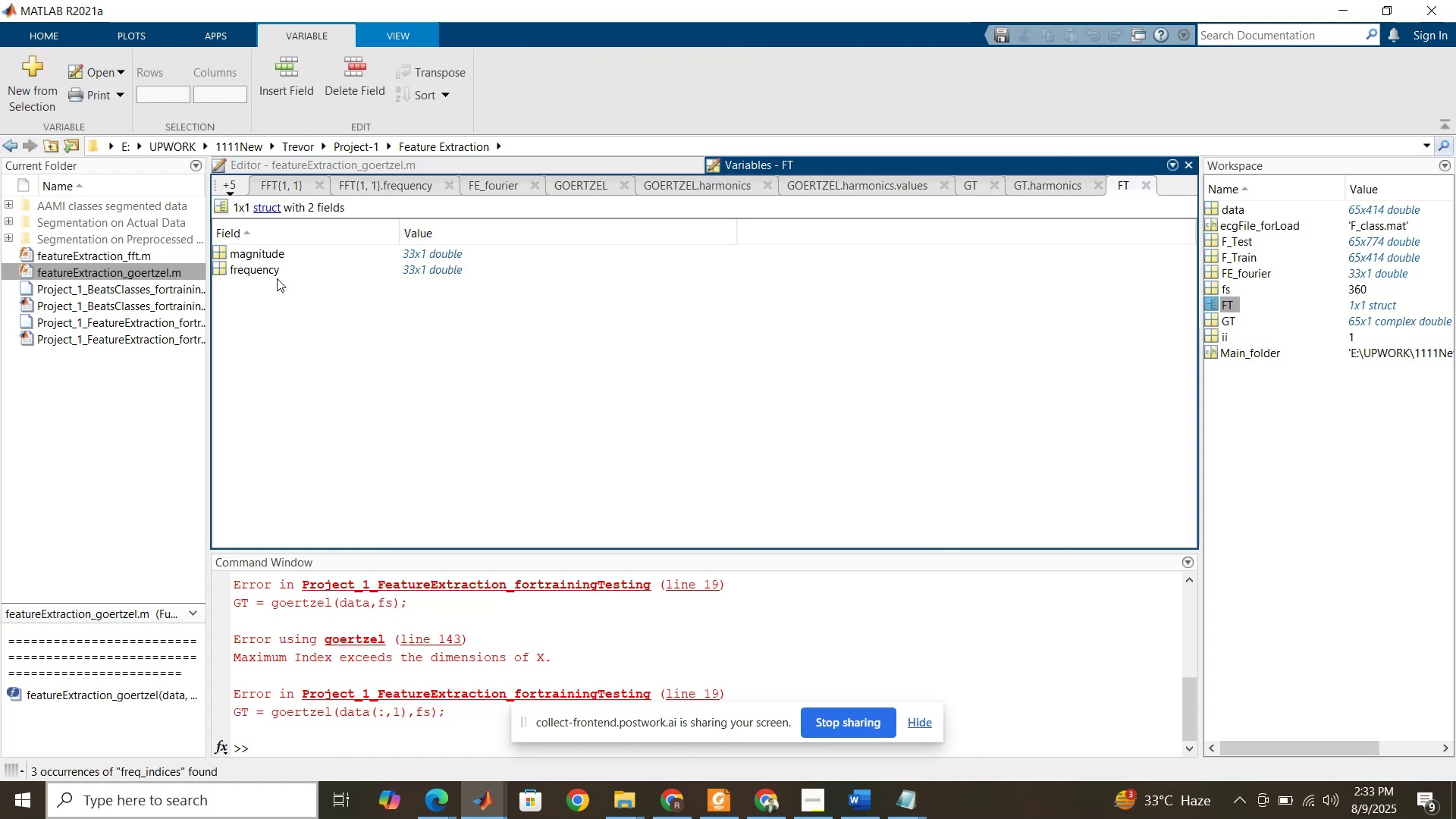 
left_click([272, 275])
 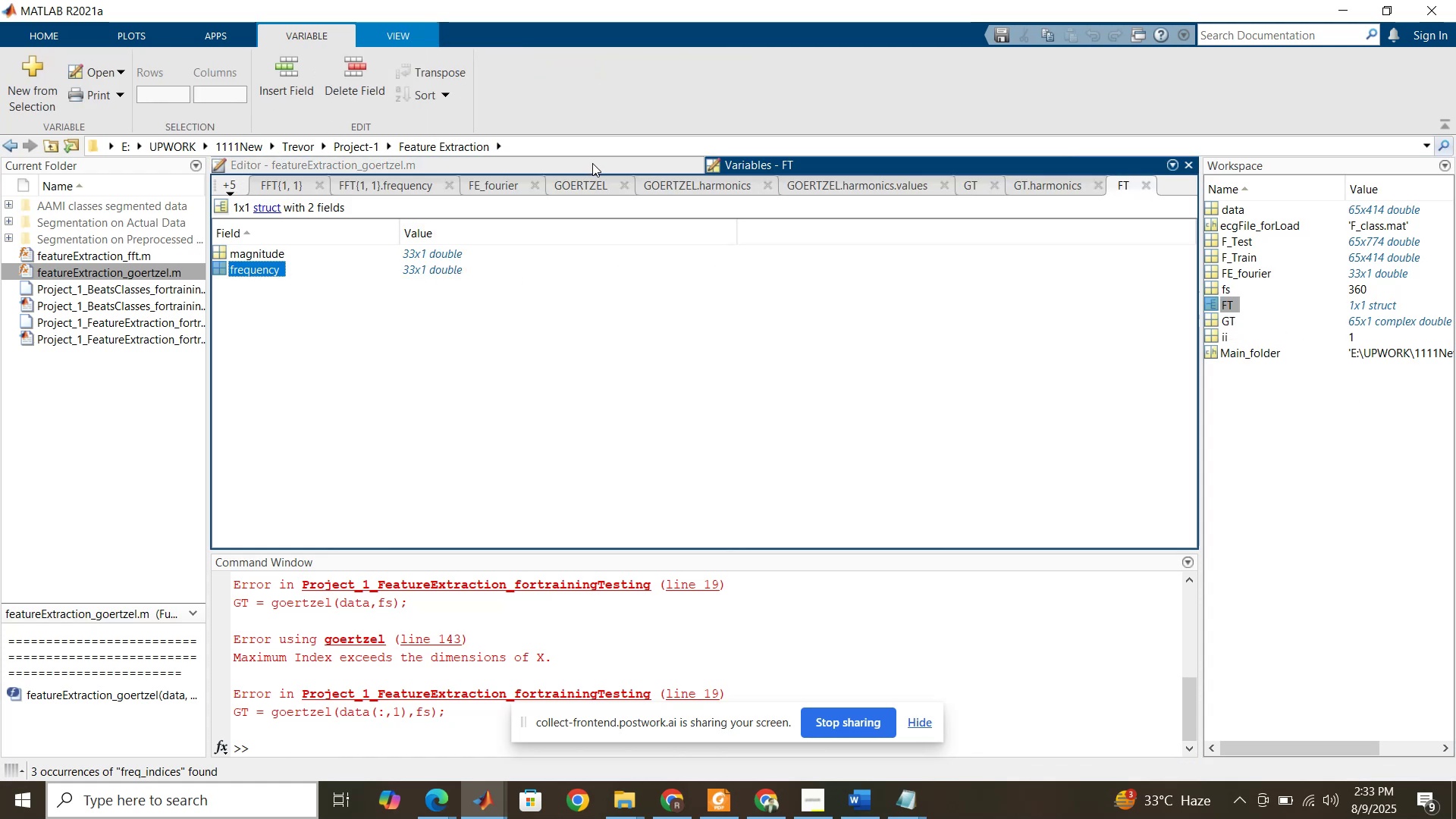 
left_click([592, 163])
 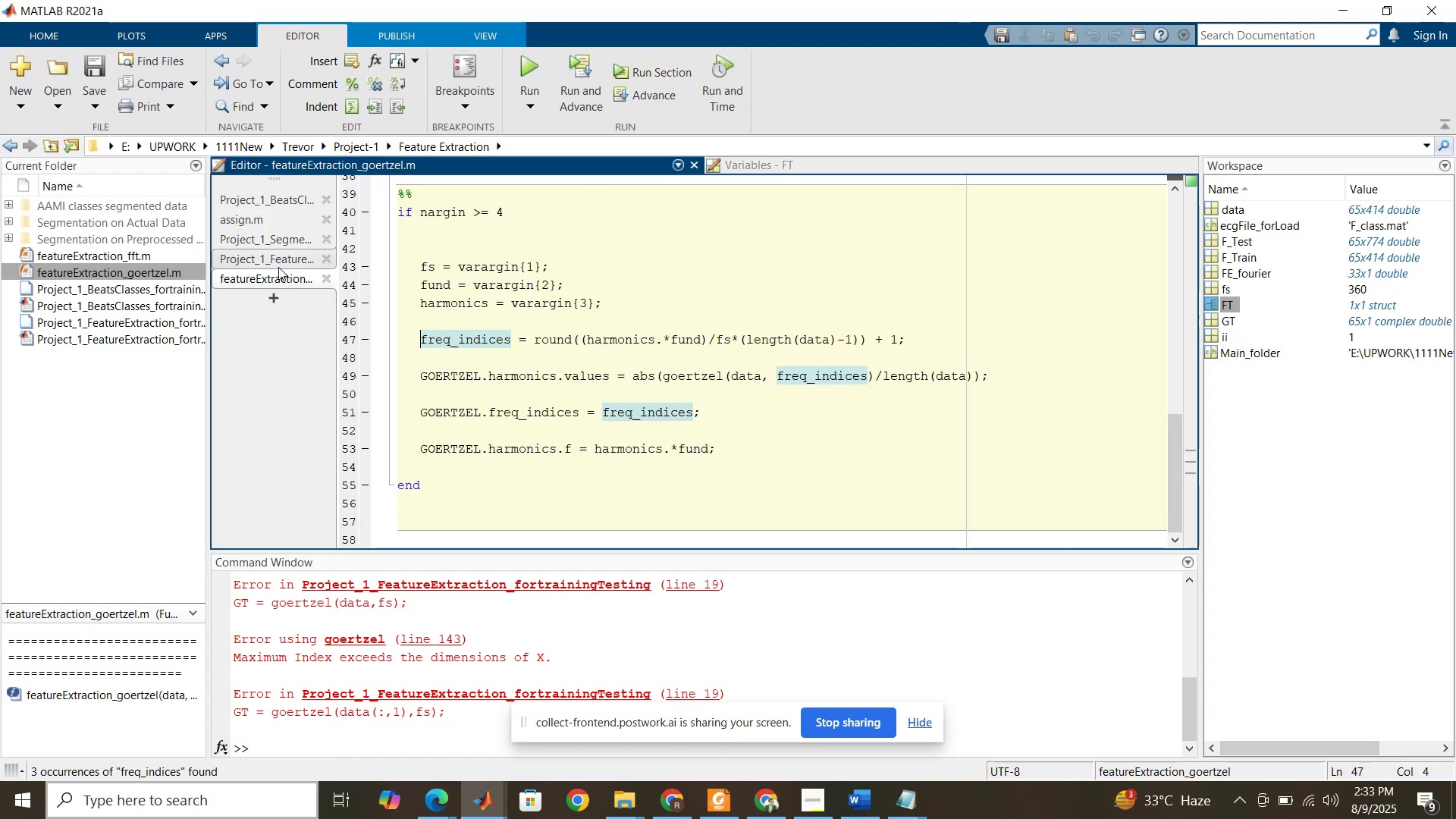 
left_click([278, 265])
 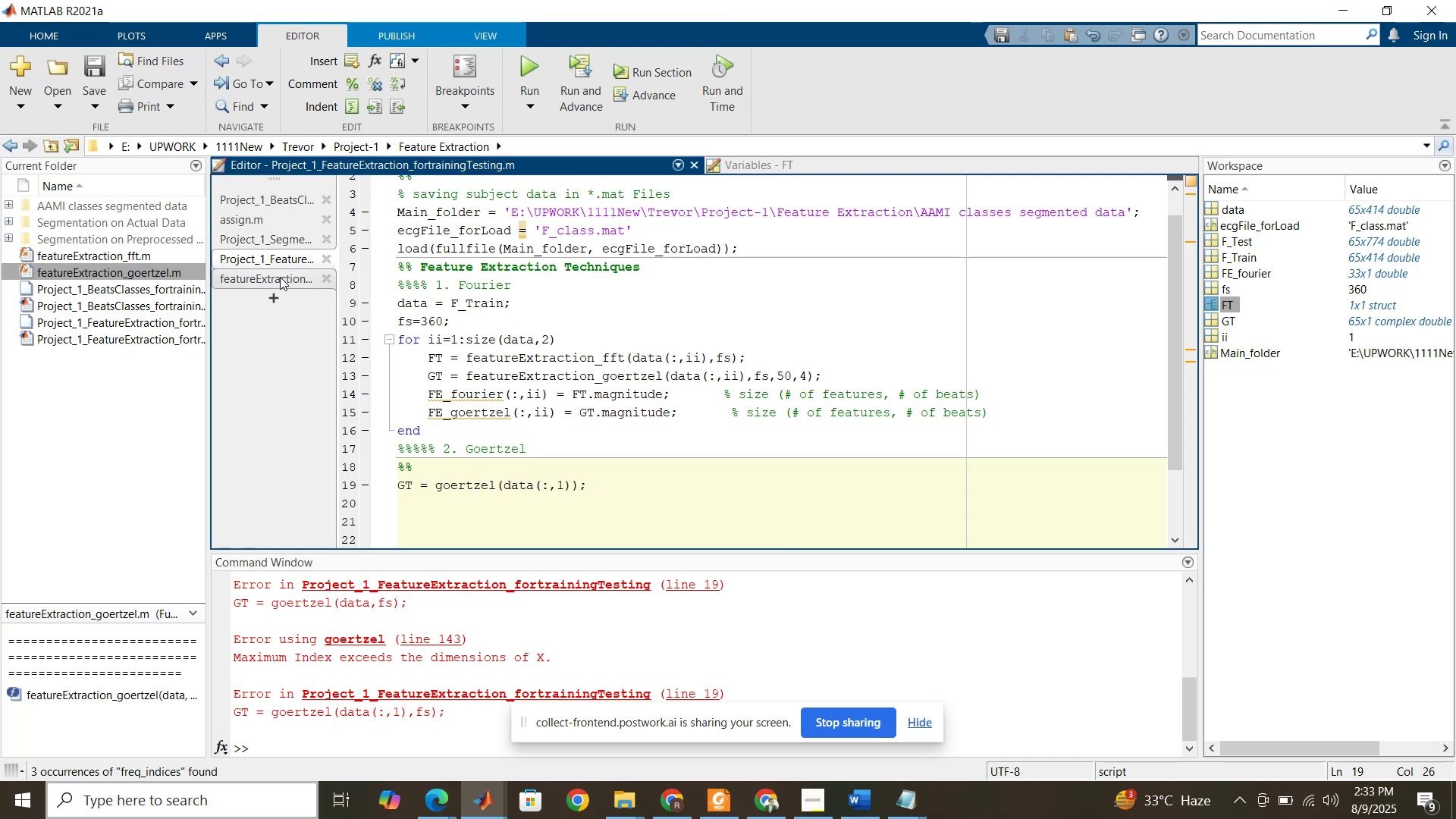 
left_click([281, 278])
 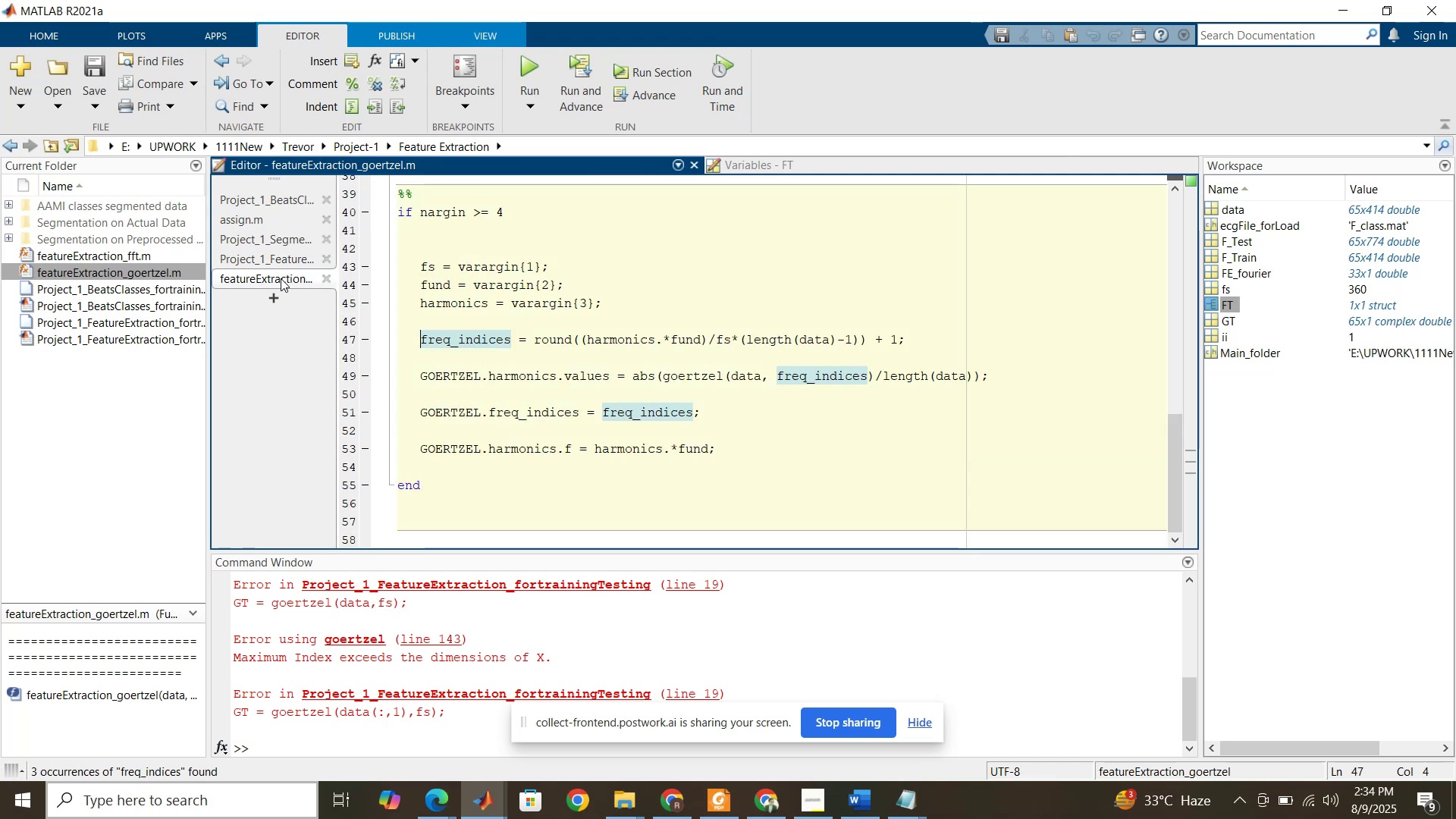 
wait(6.43)
 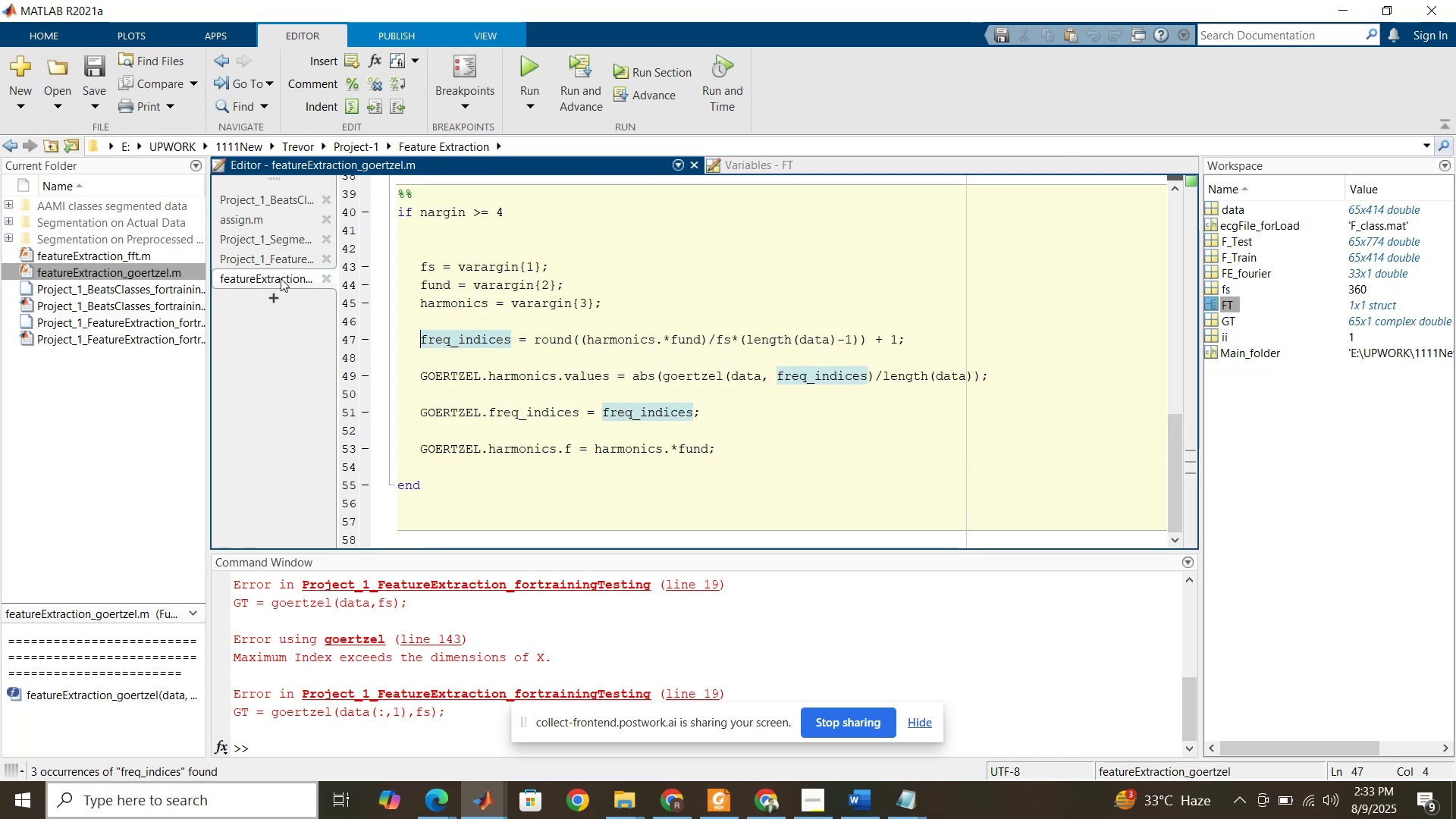 
double_click([618, 344])
 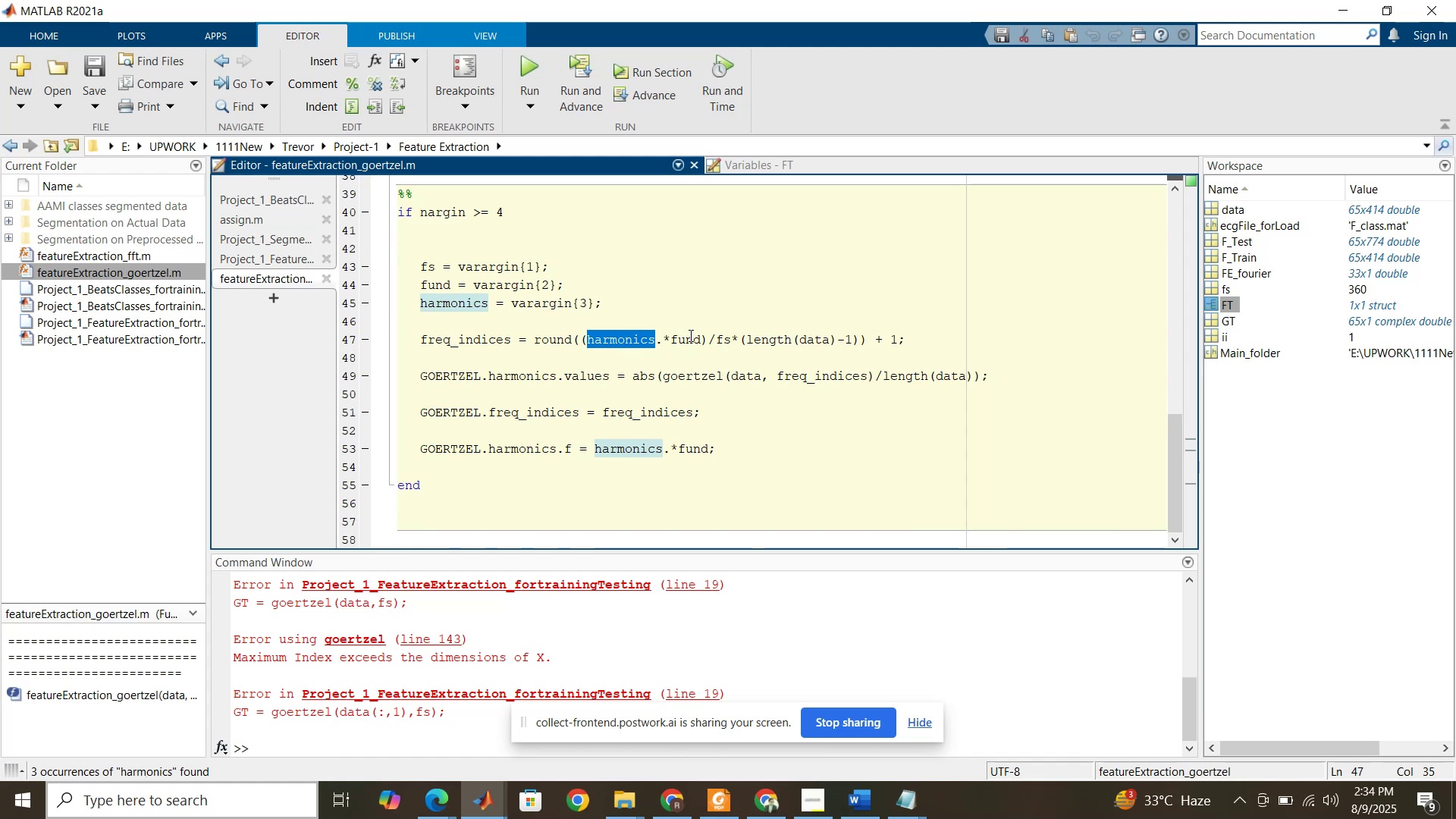 
wait(5.17)
 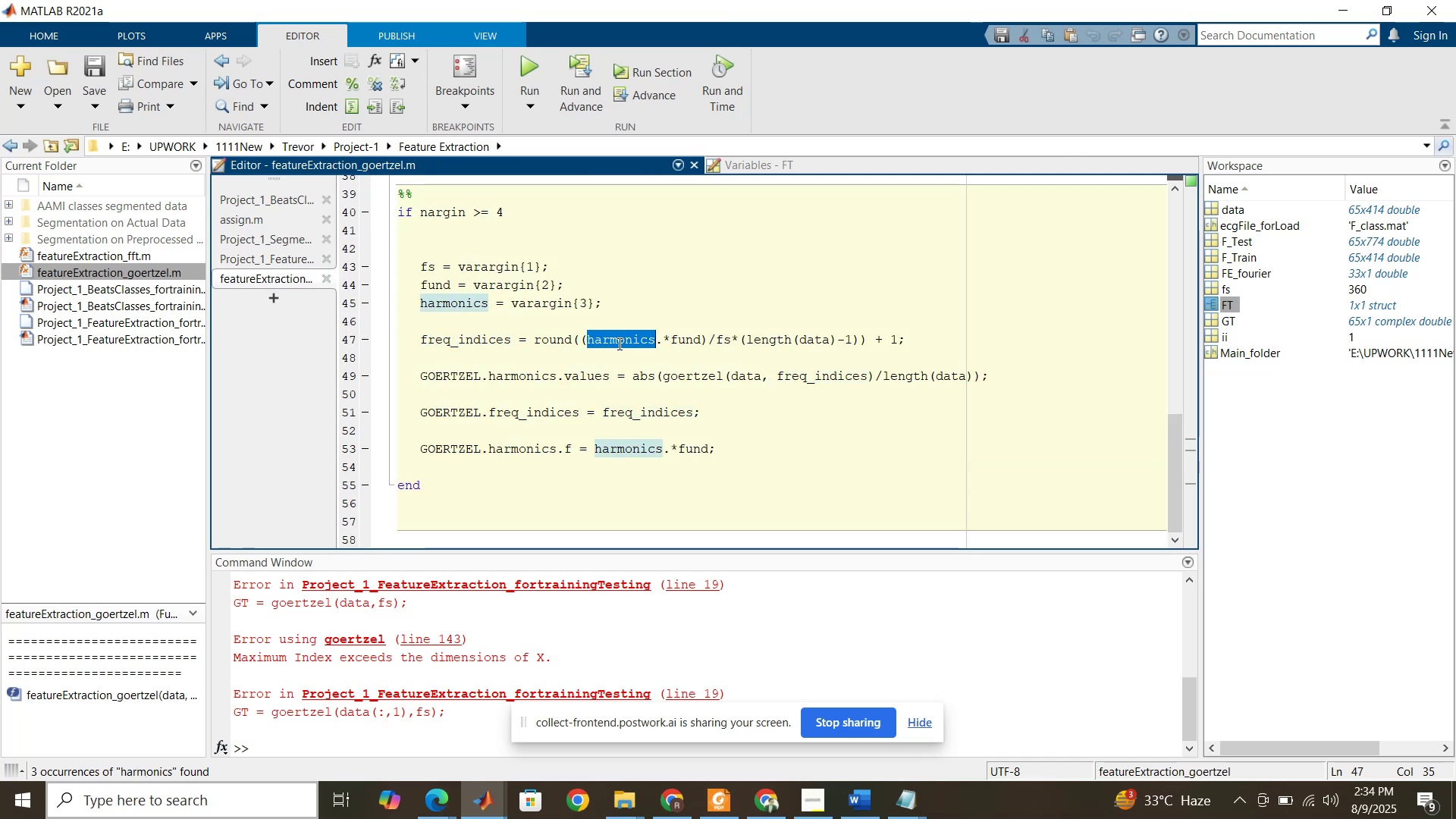 
left_click([497, 799])
 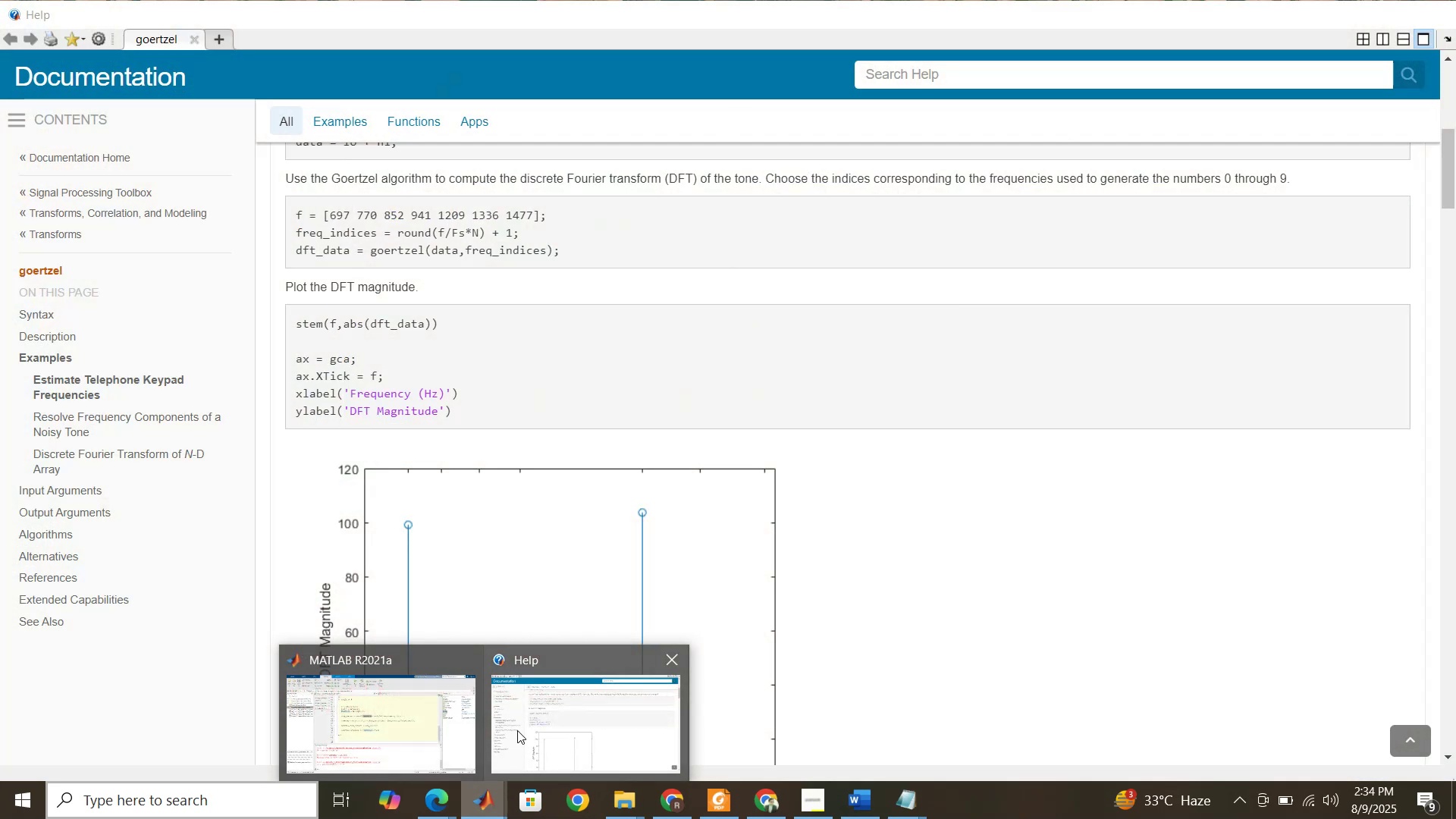 
left_click([517, 730])
 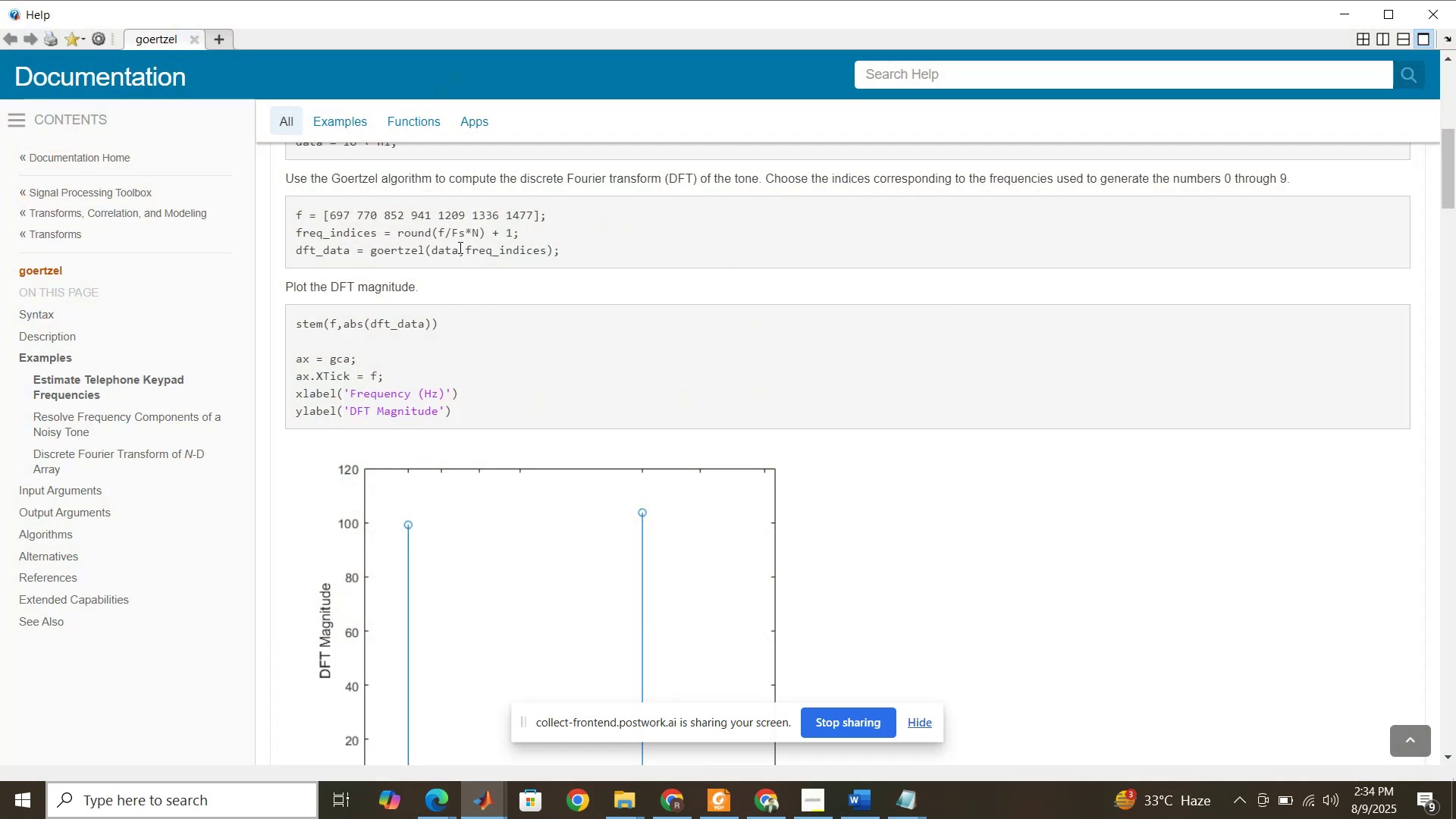 
left_click_drag(start_coordinate=[444, 230], to_coordinate=[440, 227])
 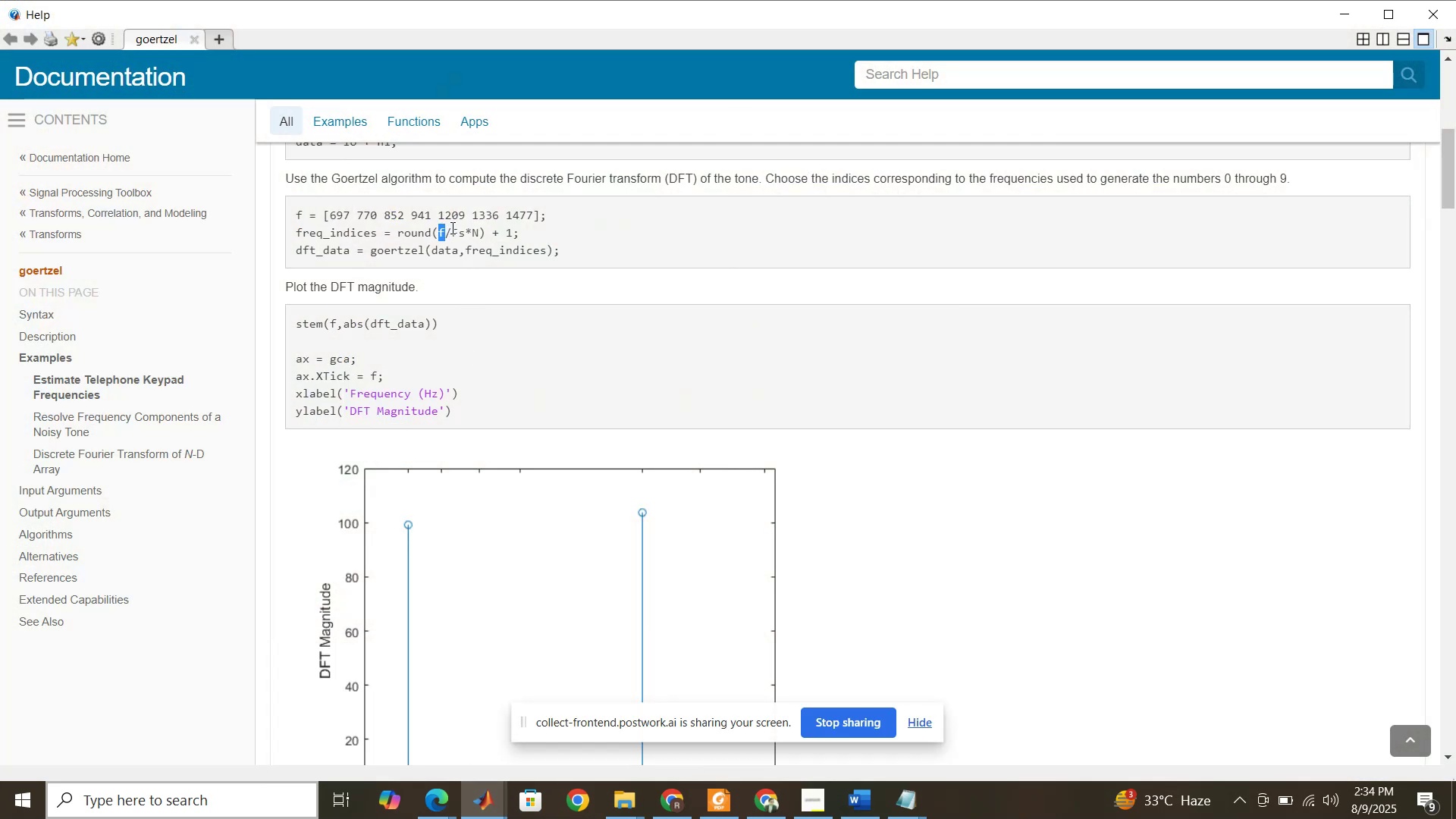 
left_click_drag(start_coordinate=[452, 228], to_coordinate=[477, 231])
 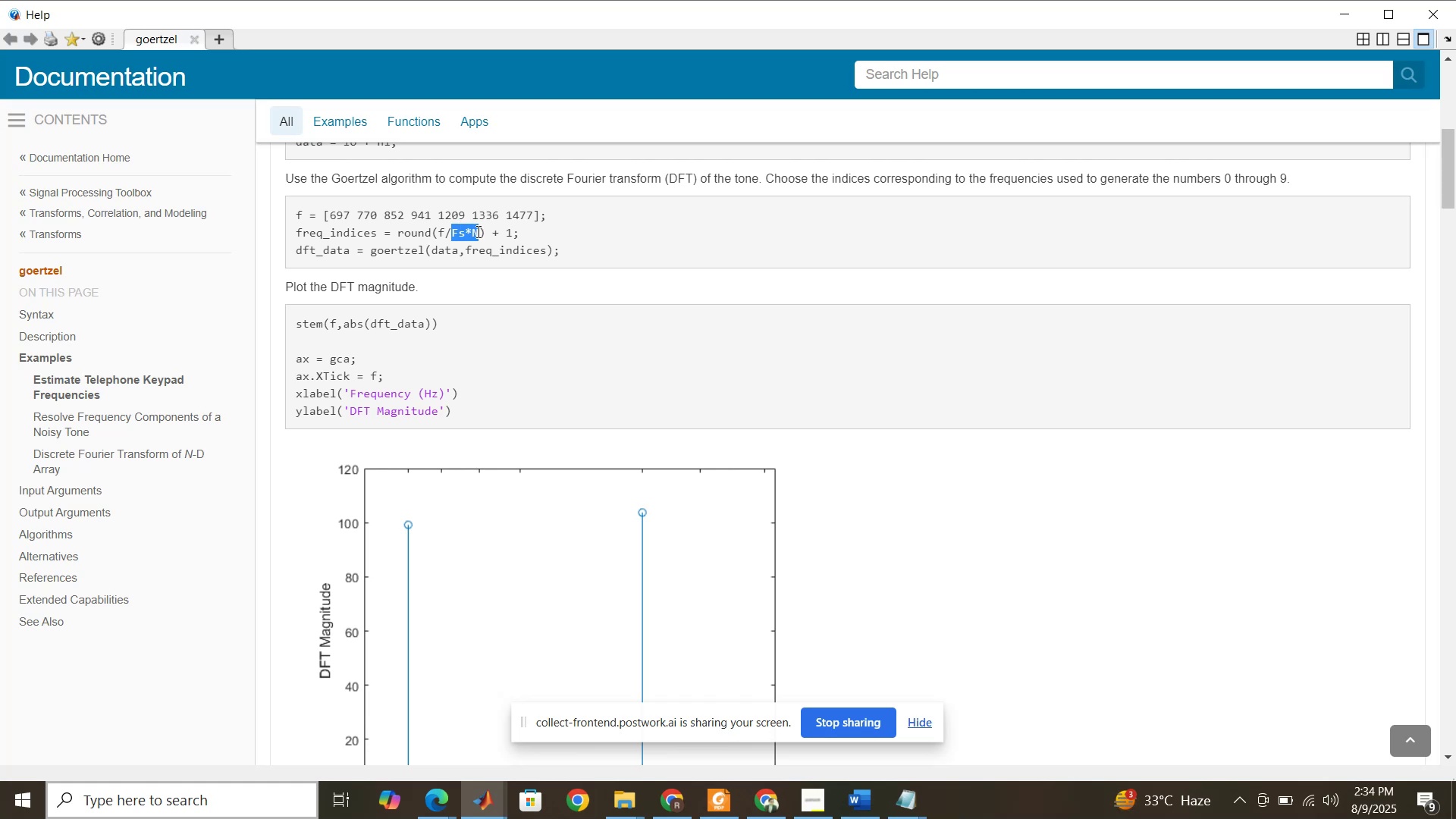 
left_click([477, 231])
 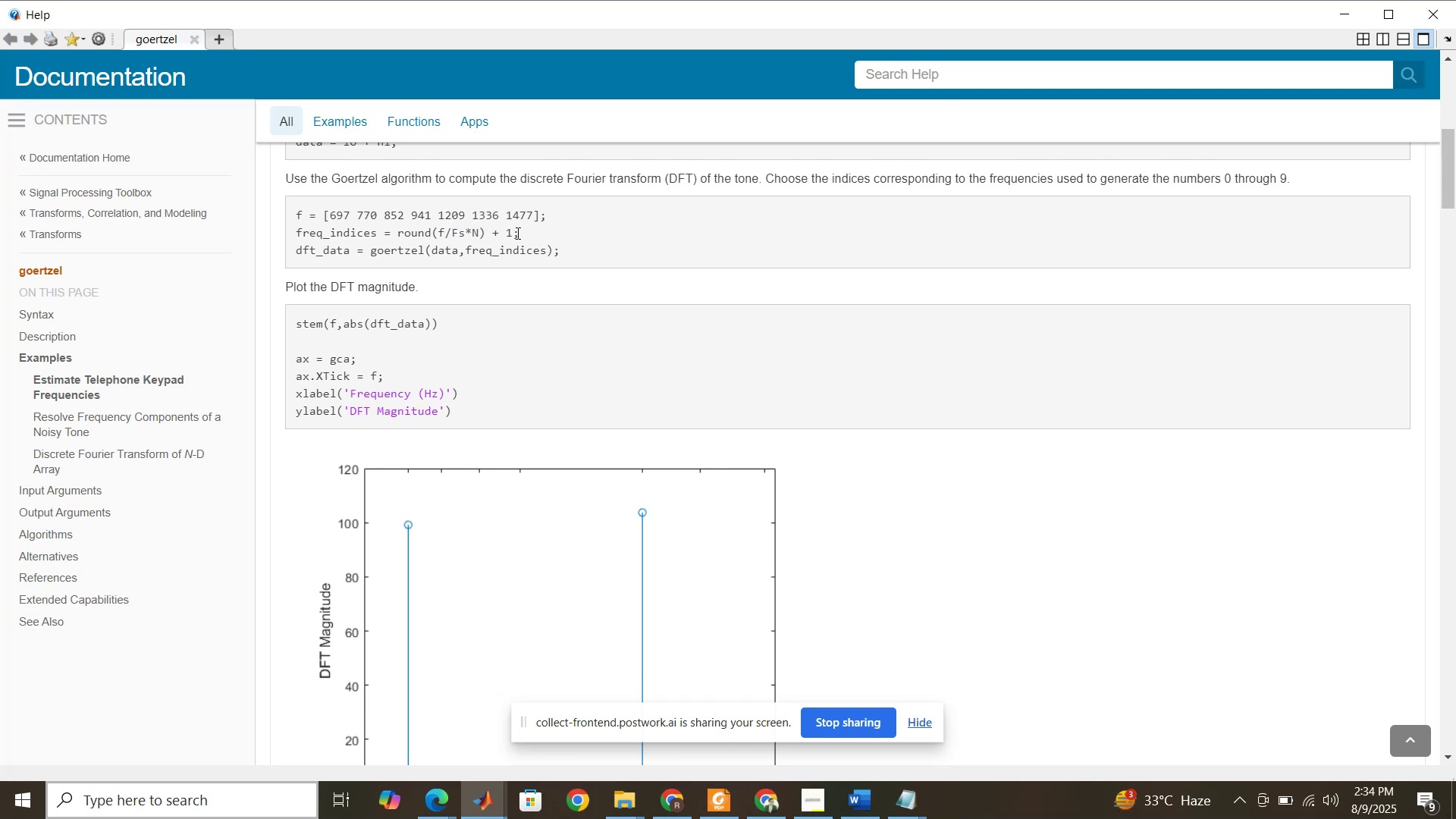 
left_click_drag(start_coordinate=[522, 232], to_coordinate=[294, 238])
 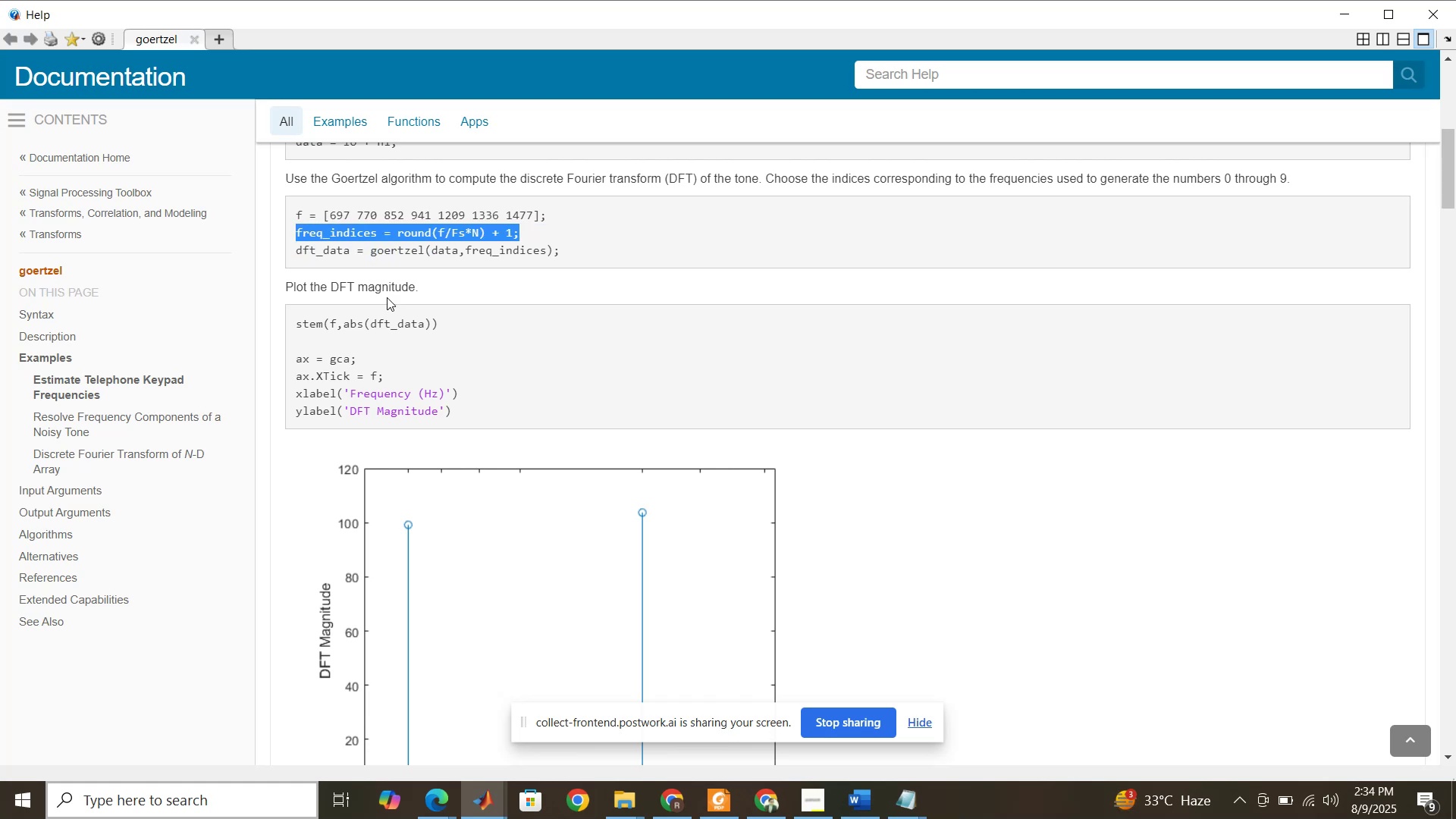 
scroll: coordinate [409, 313], scroll_direction: up, amount: 2.0
 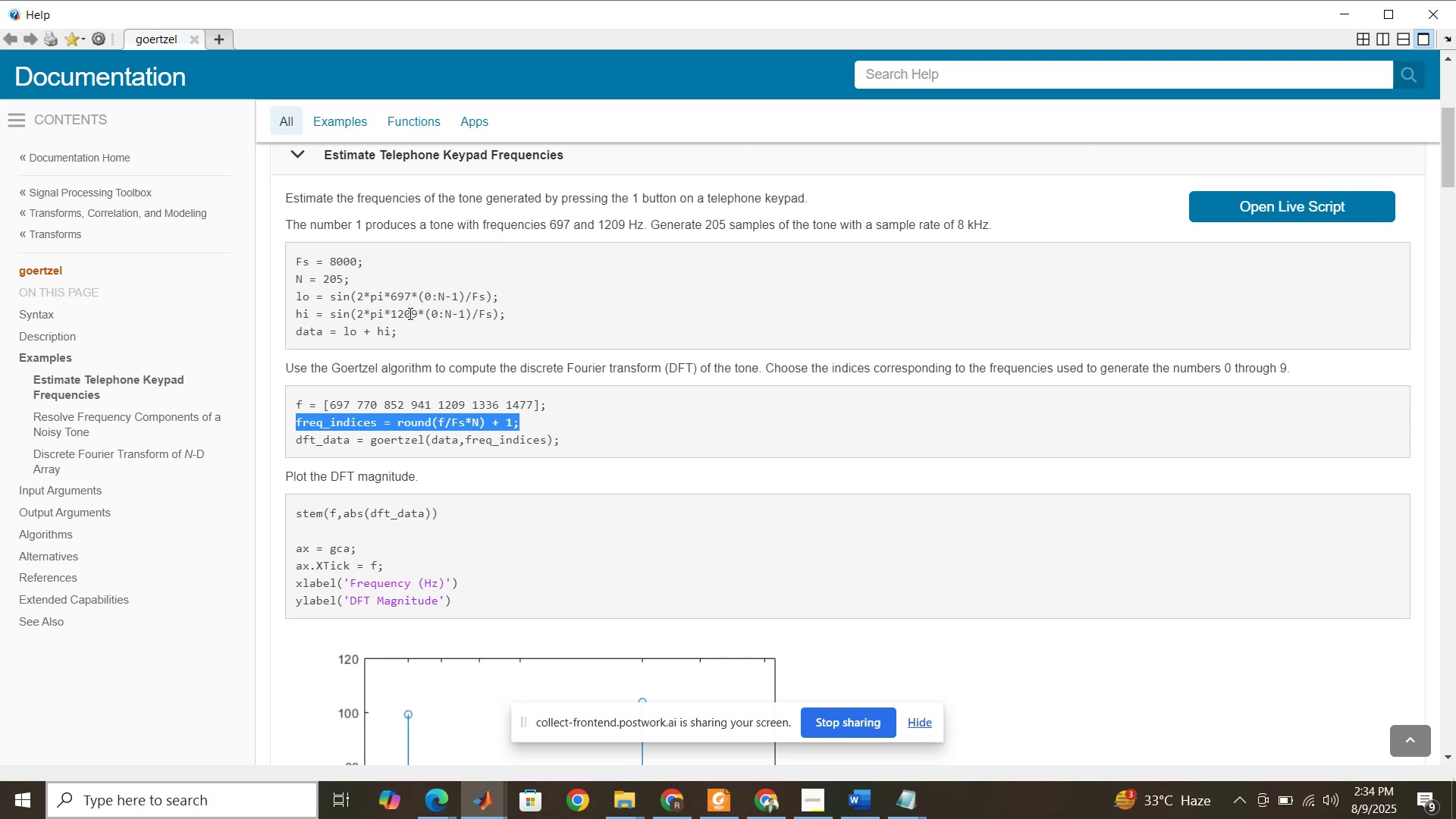 
scroll: coordinate [409, 313], scroll_direction: down, amount: 9.0
 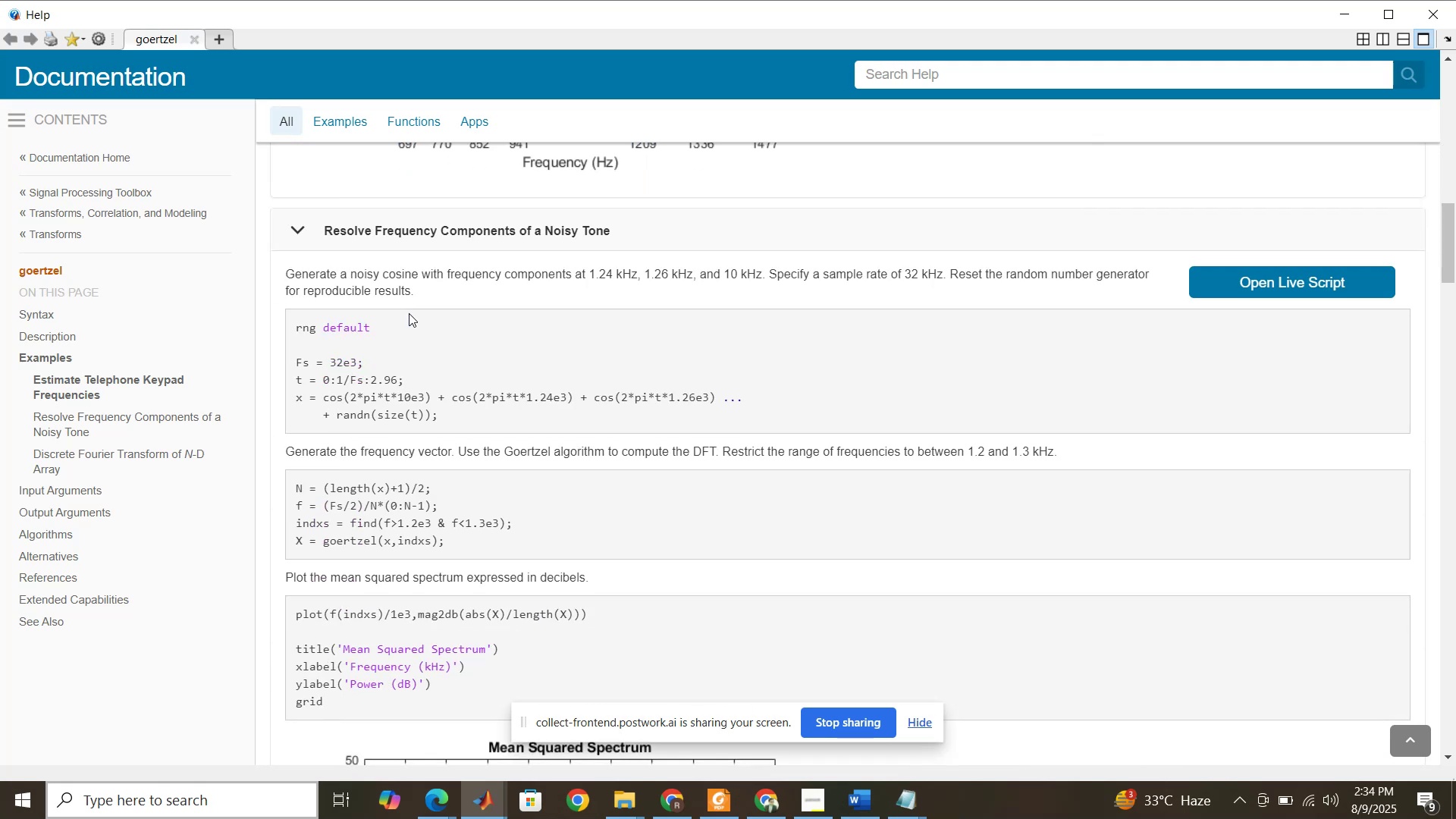 
wait(9.18)
 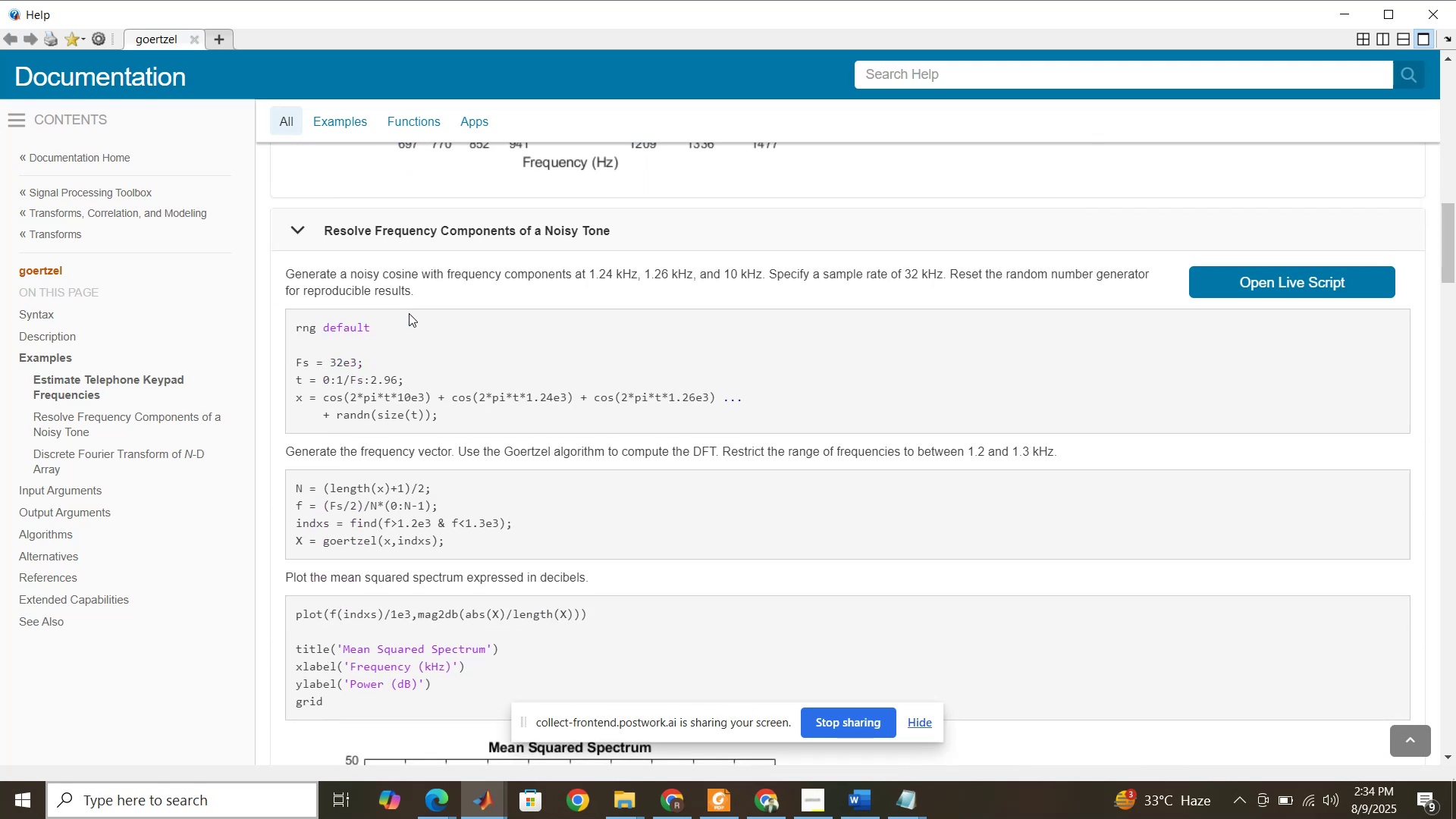 
scroll: coordinate [409, 313], scroll_direction: down, amount: 12.0
 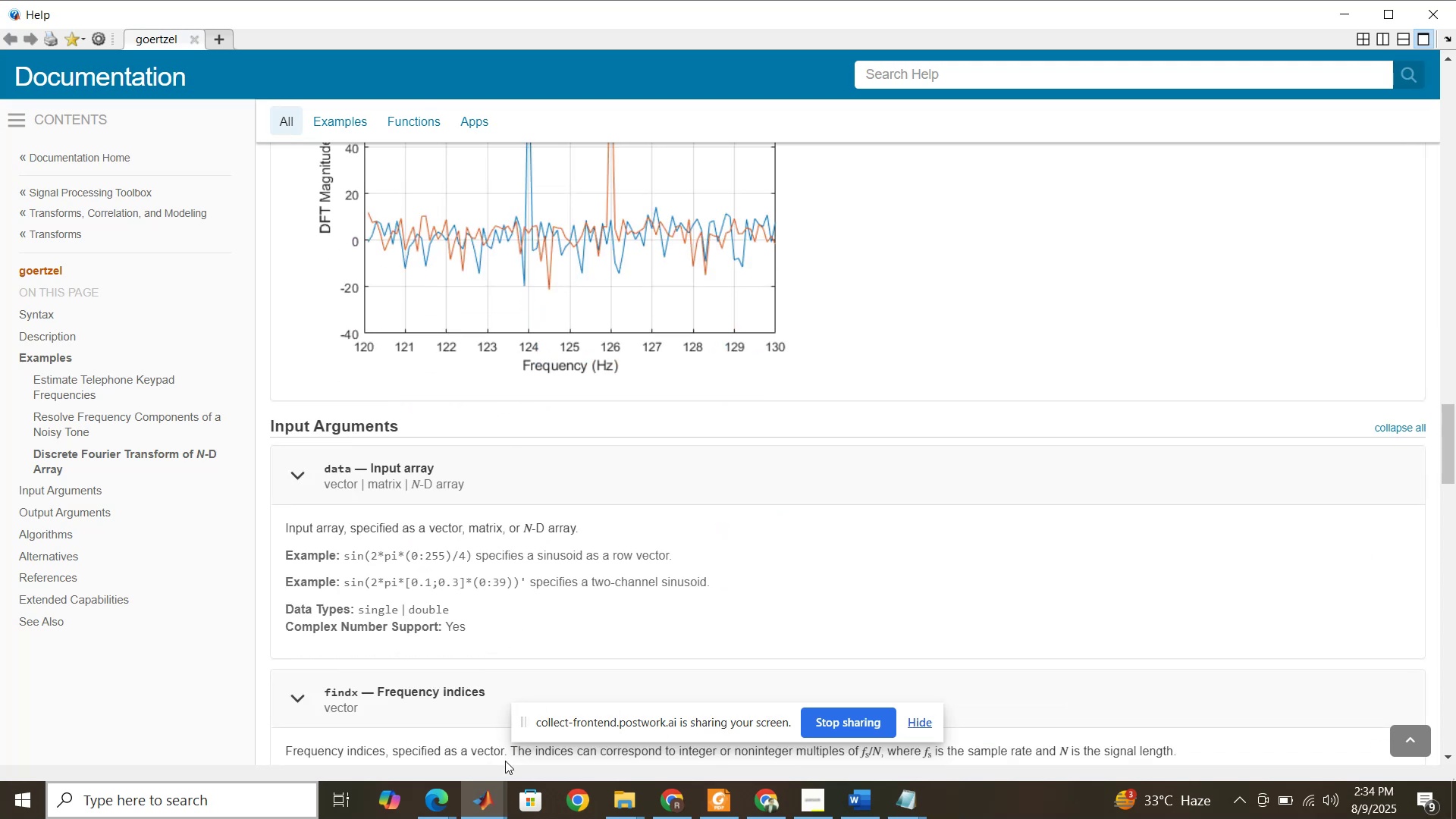 
left_click([492, 789])
 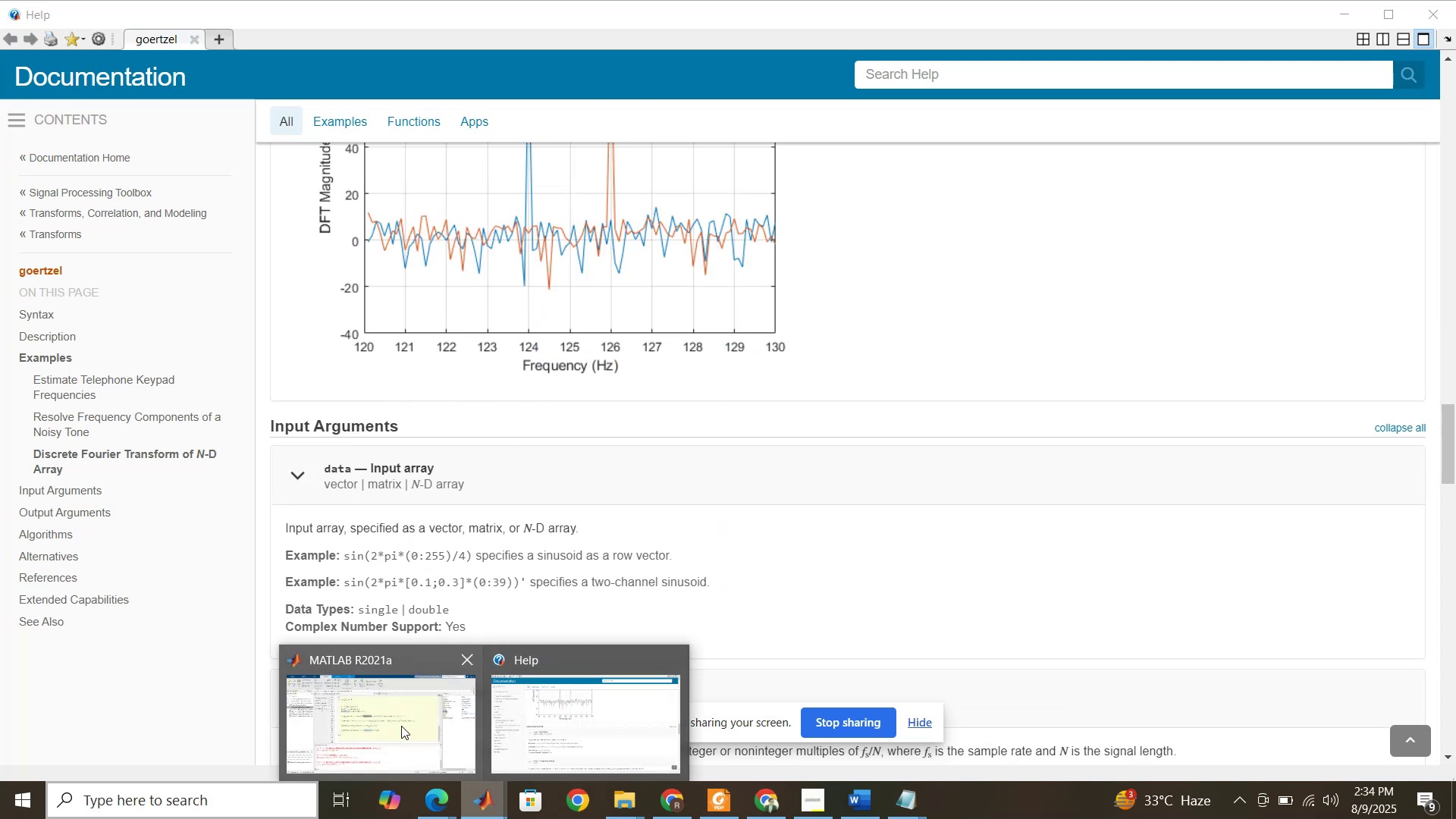 
left_click([401, 726])
 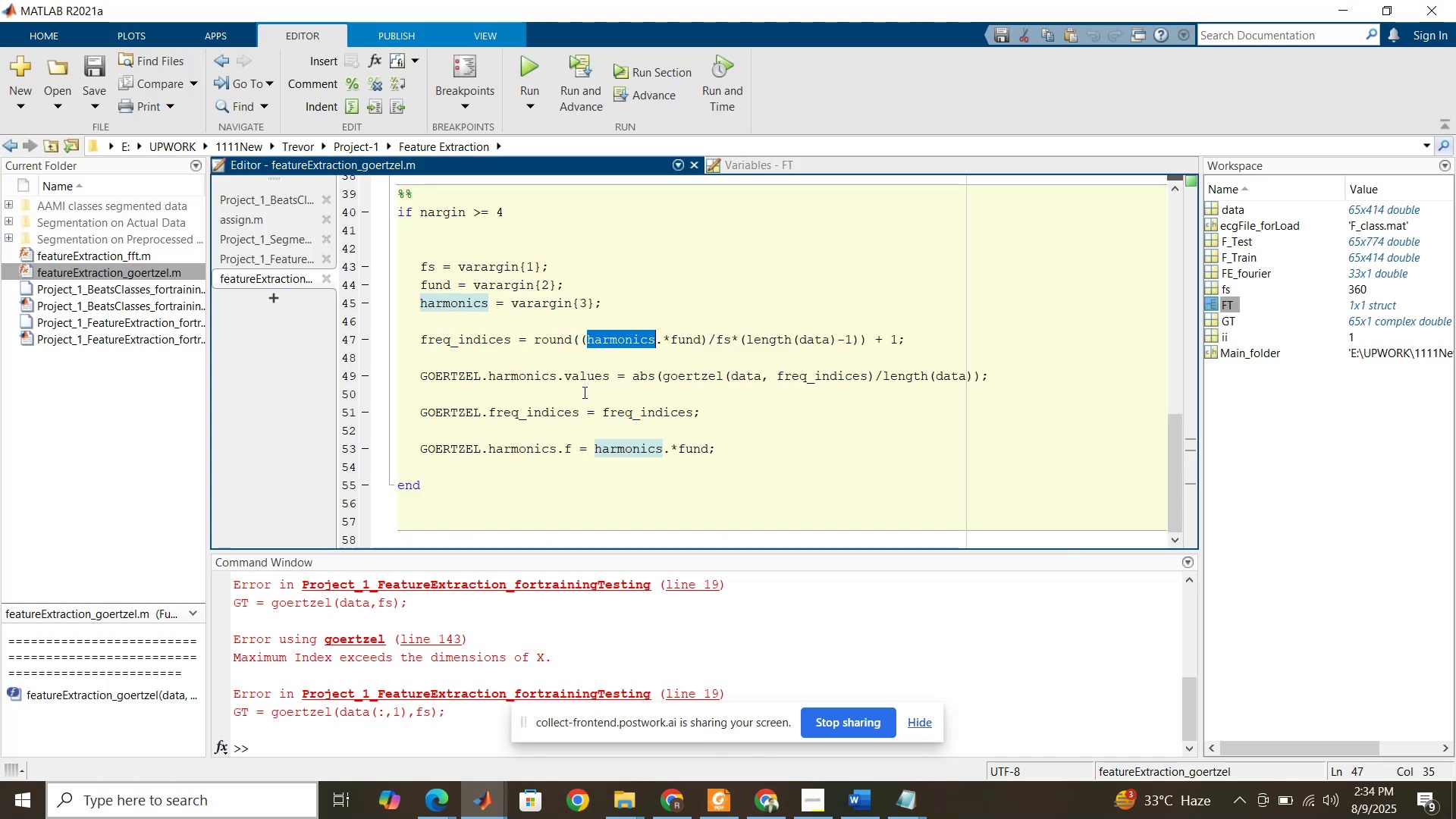 
left_click([583, 392])
 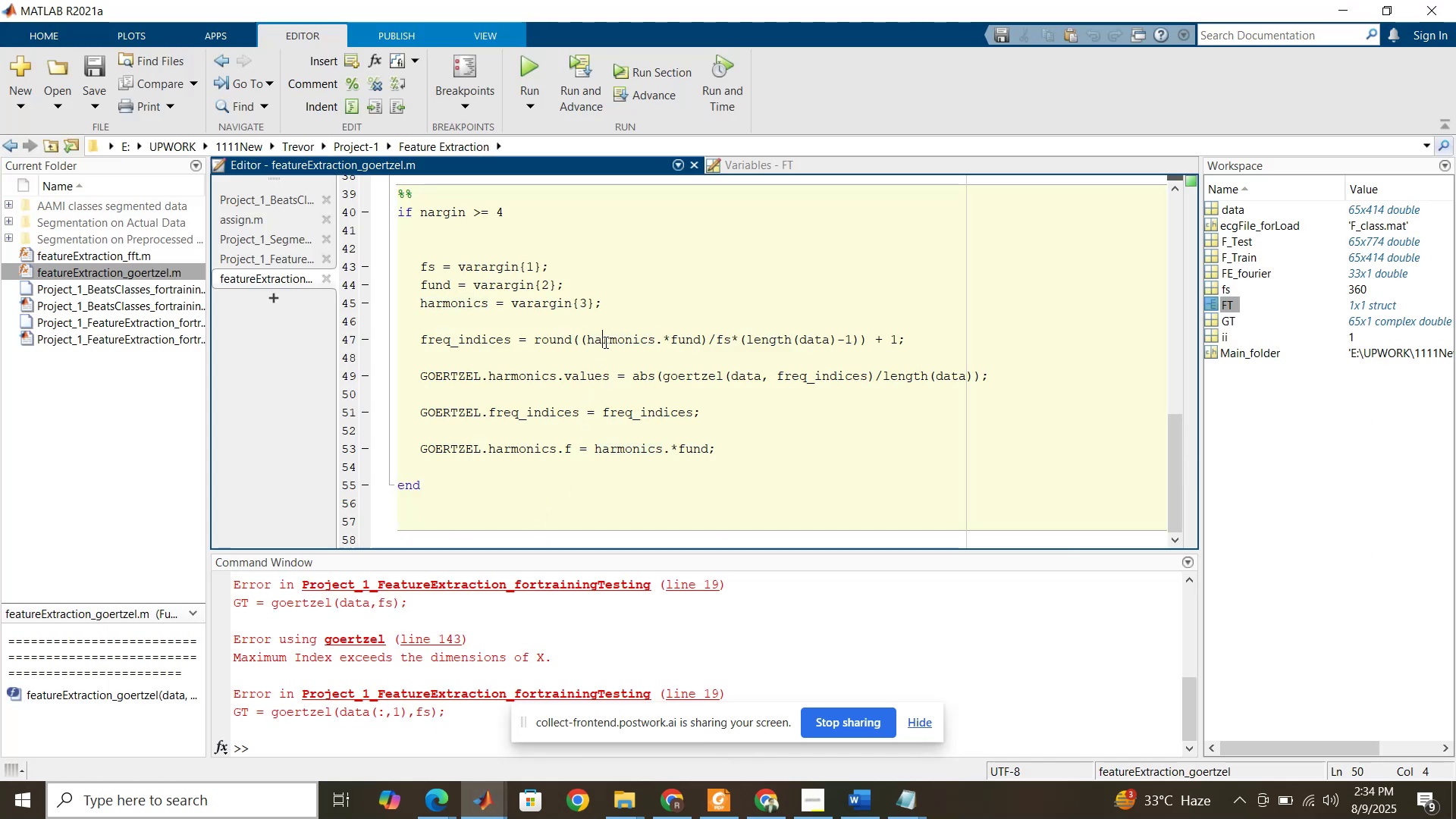 
double_click([604, 342])
 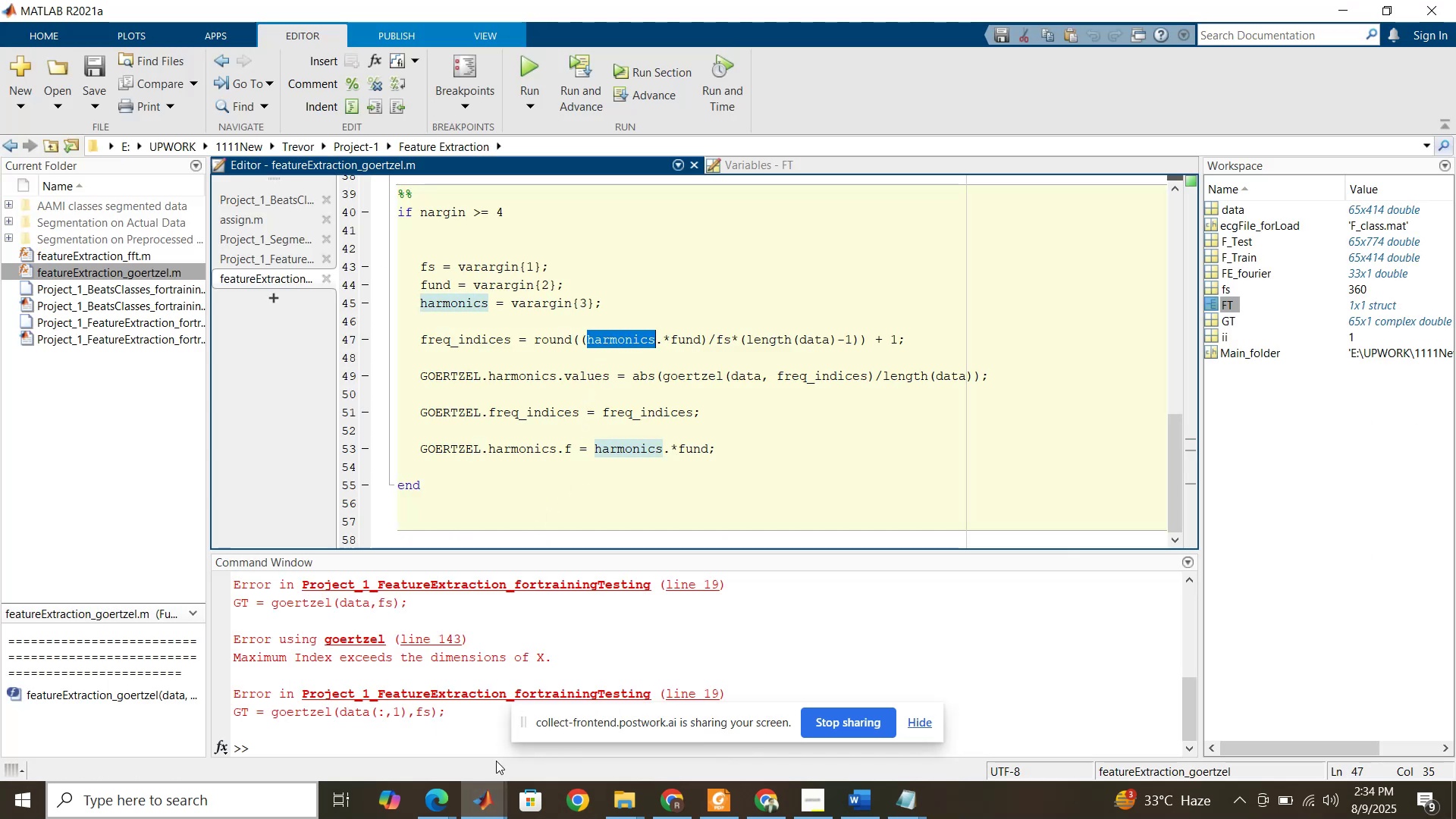 
left_click([493, 806])
 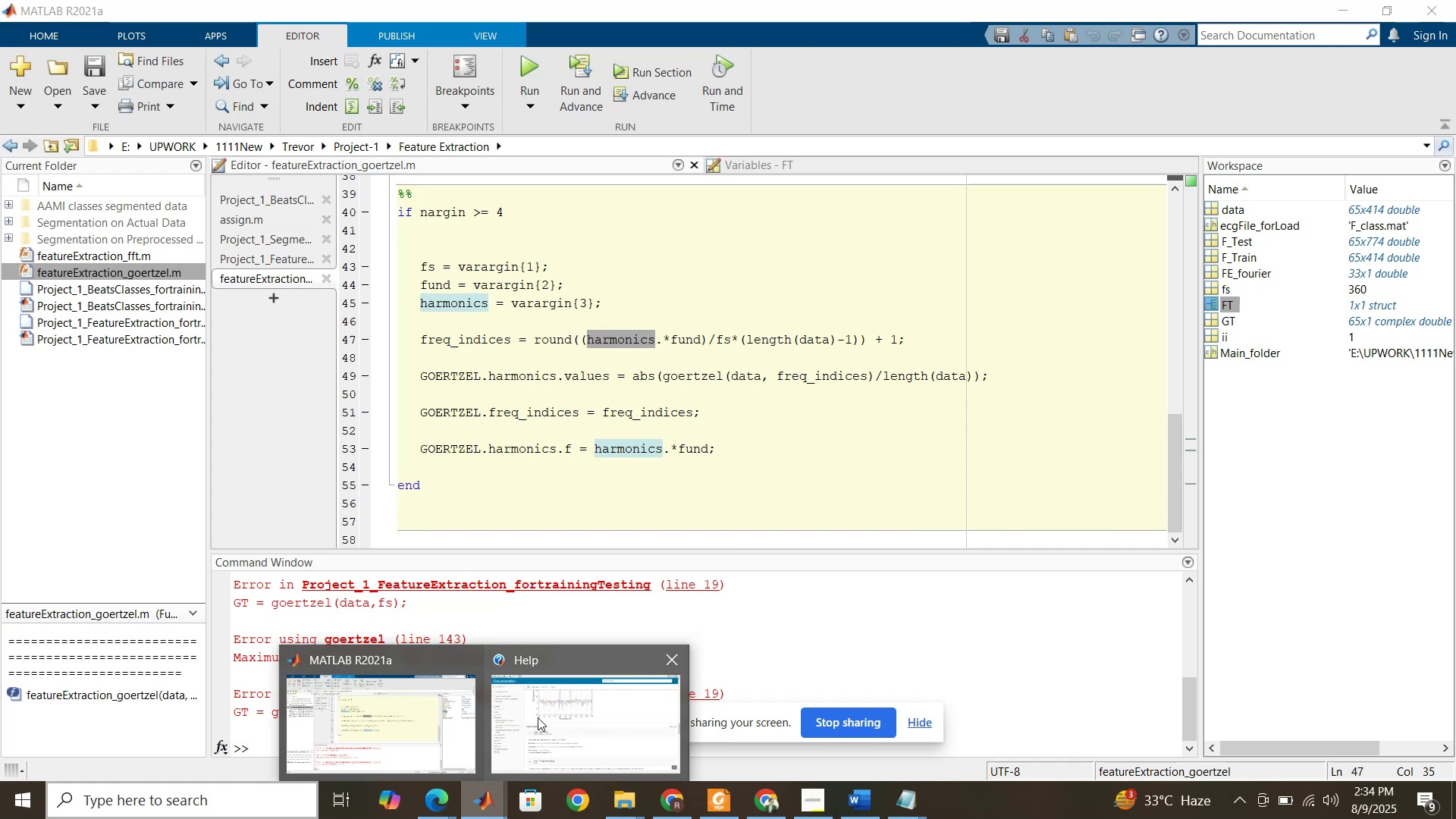 
left_click([538, 717])
 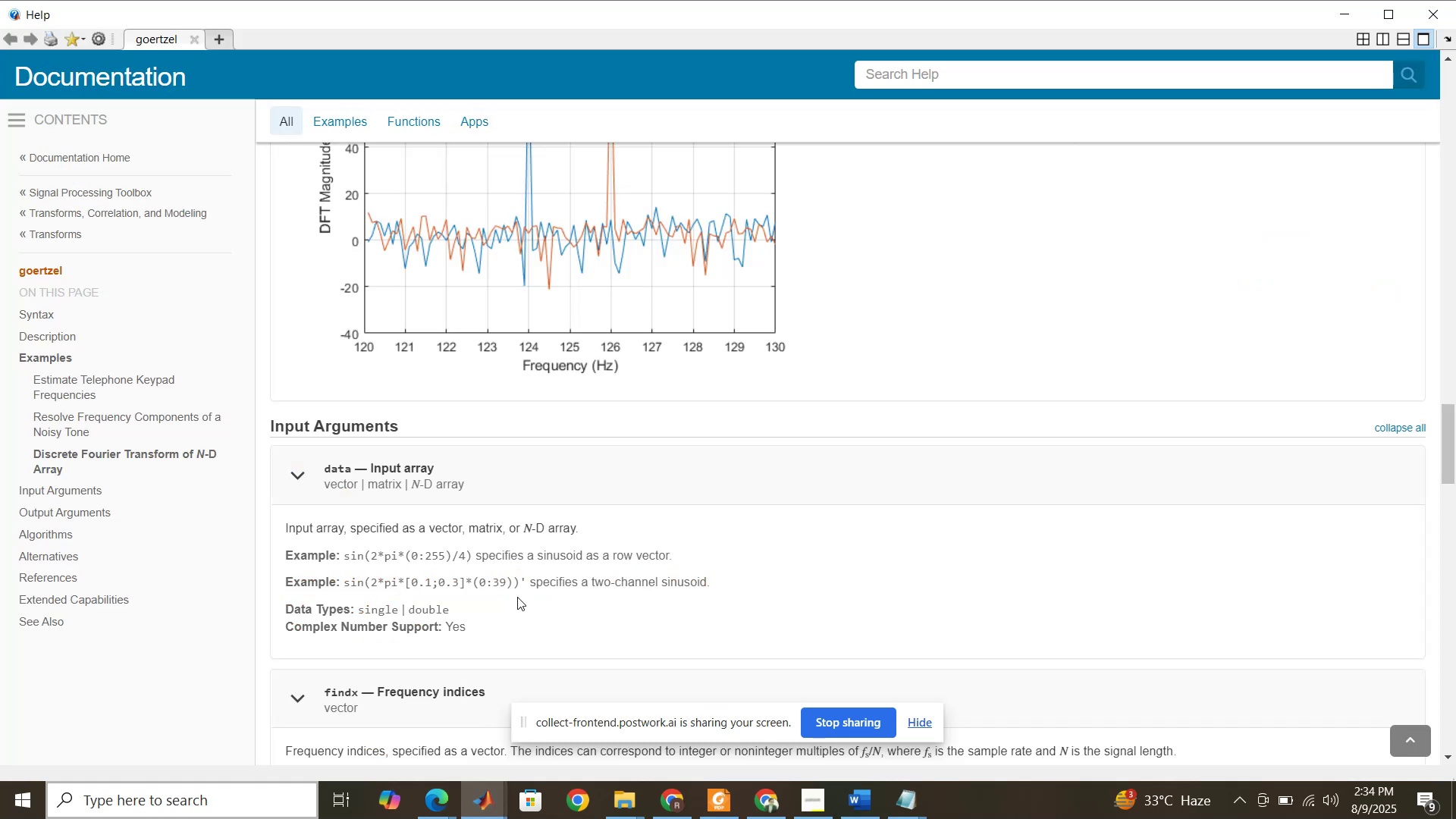 
scroll: coordinate [514, 588], scroll_direction: up, amount: 26.0
 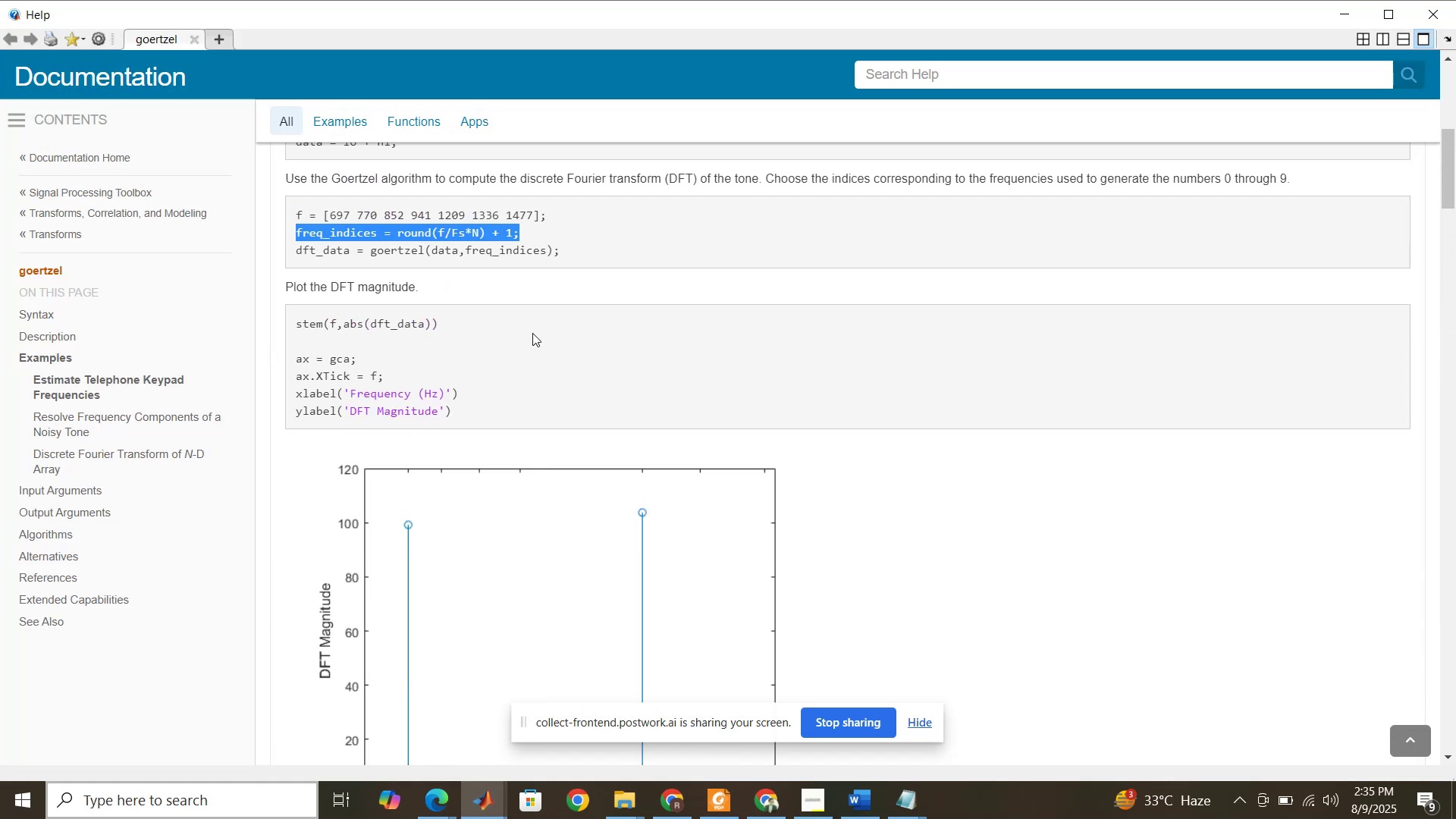 
left_click([448, 238])
 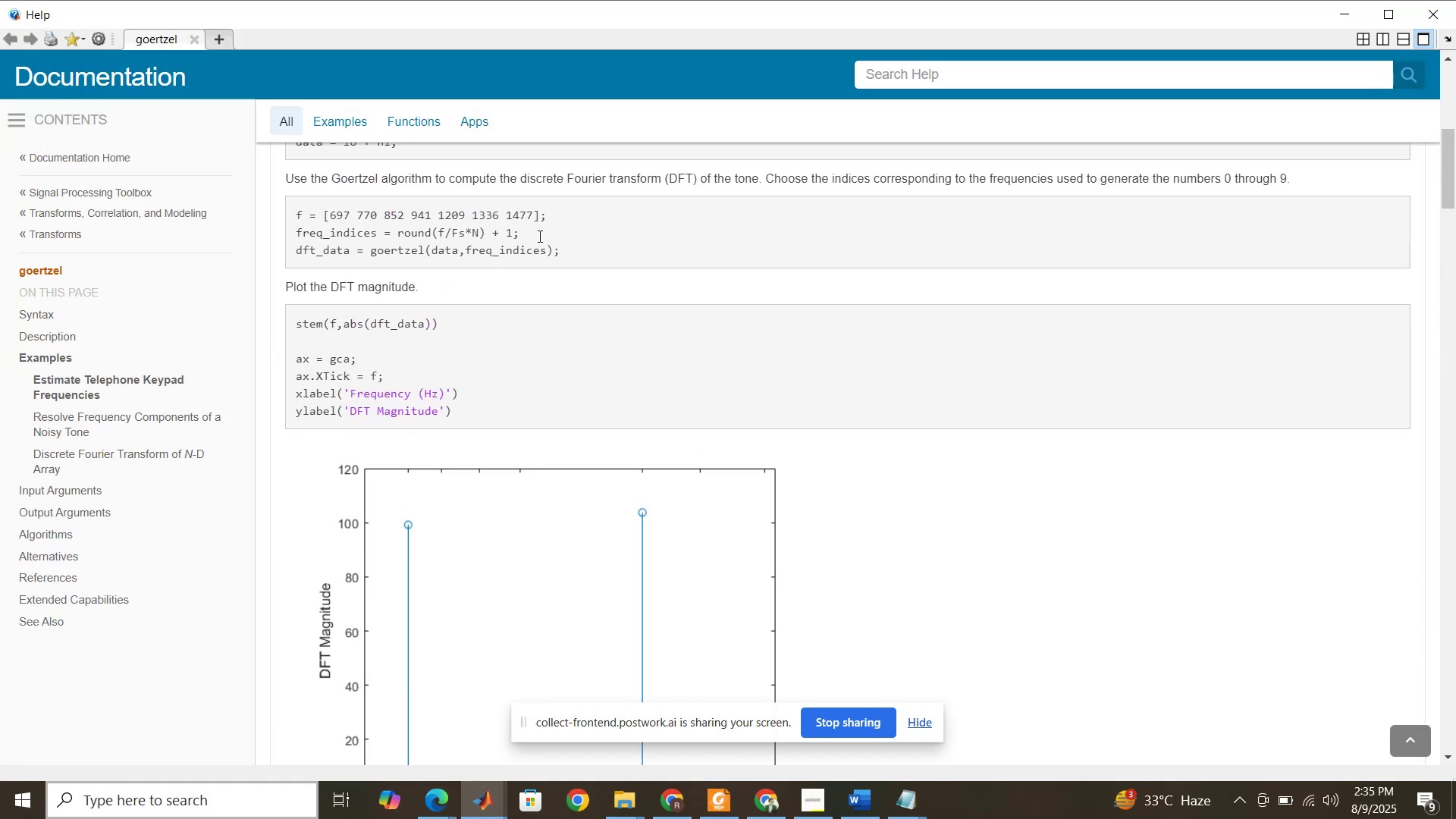 
left_click_drag(start_coordinate=[538, 235], to_coordinate=[297, 234])
 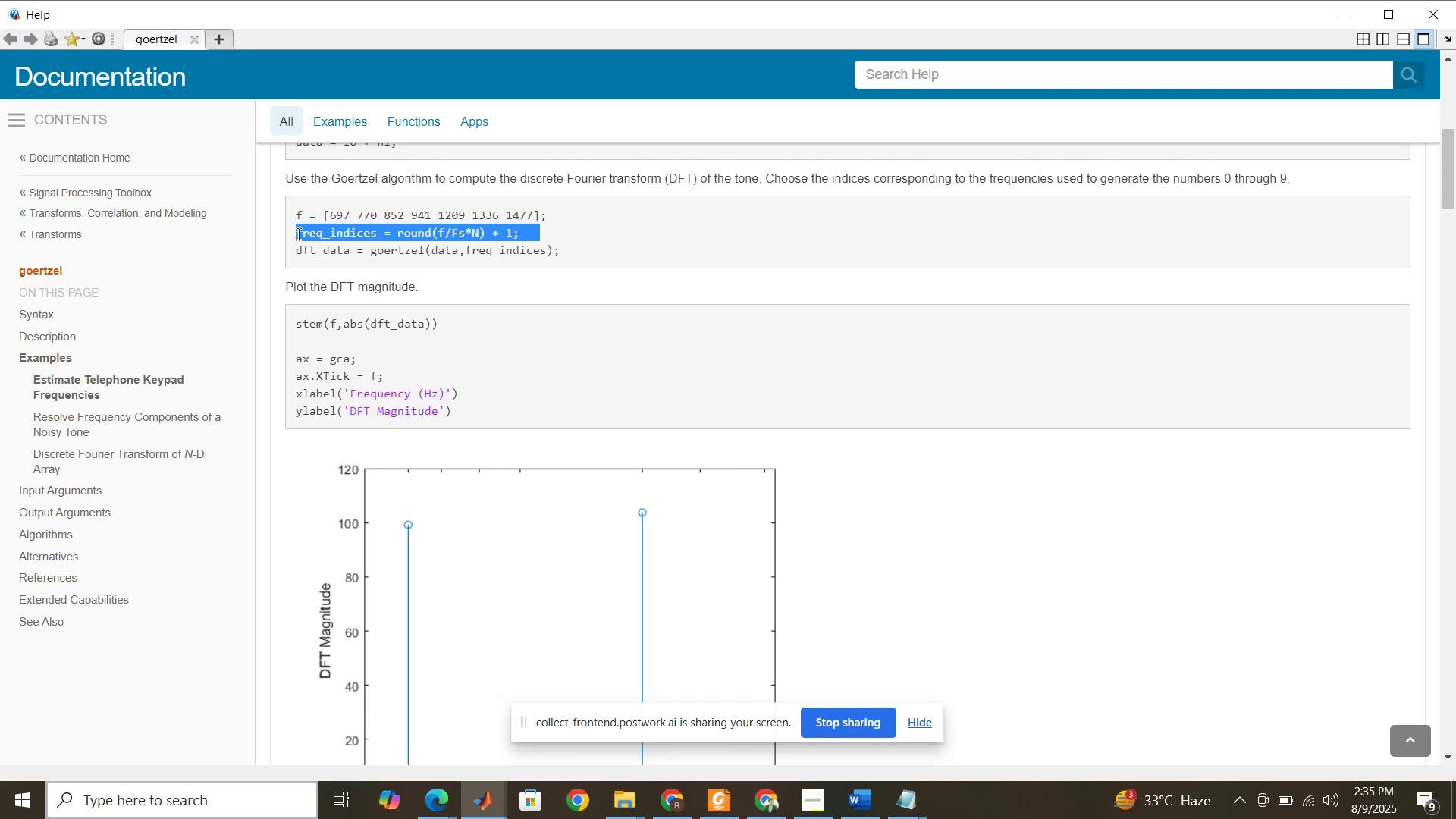 
key(Control+C)
 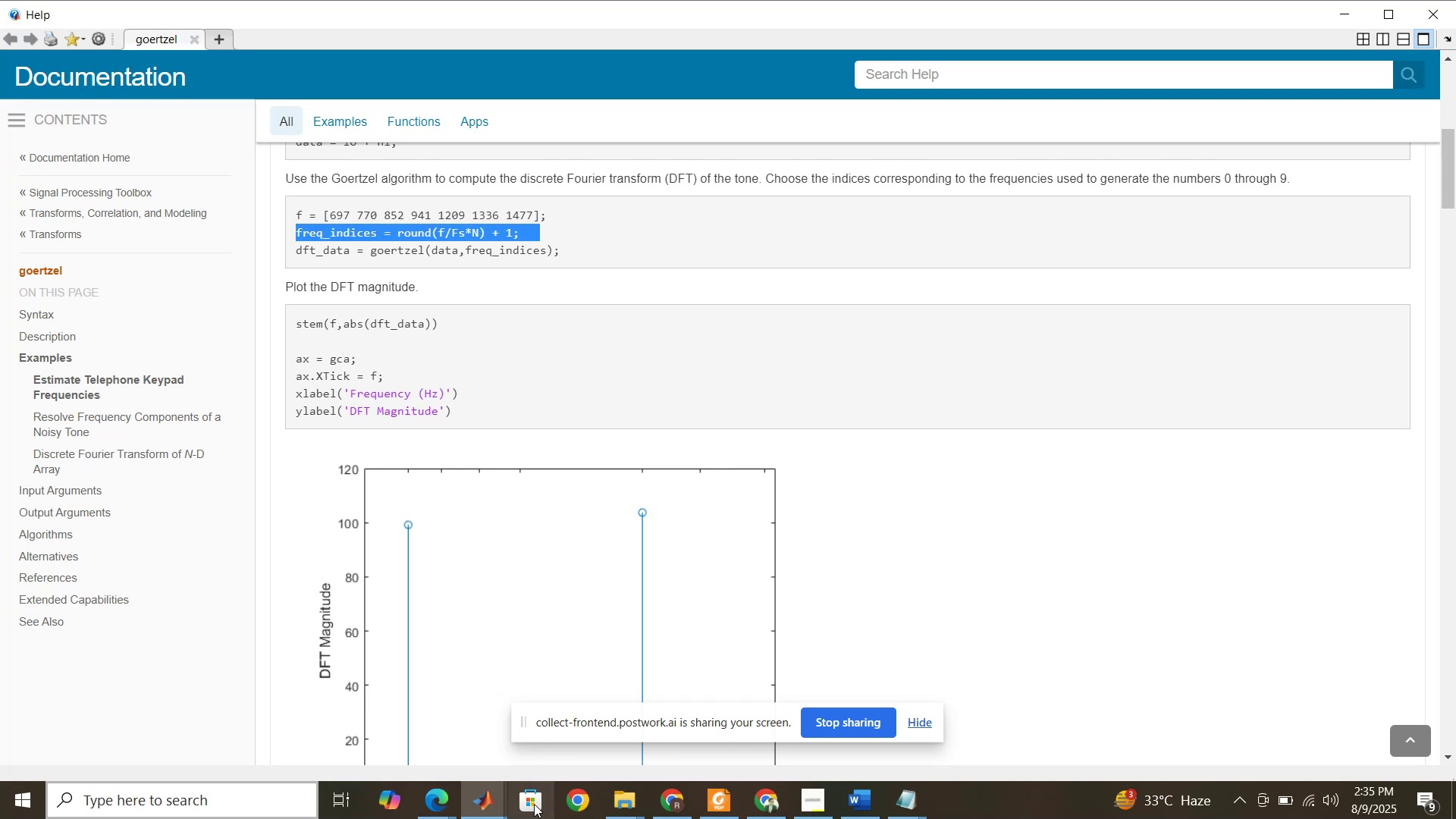 
left_click([497, 805])
 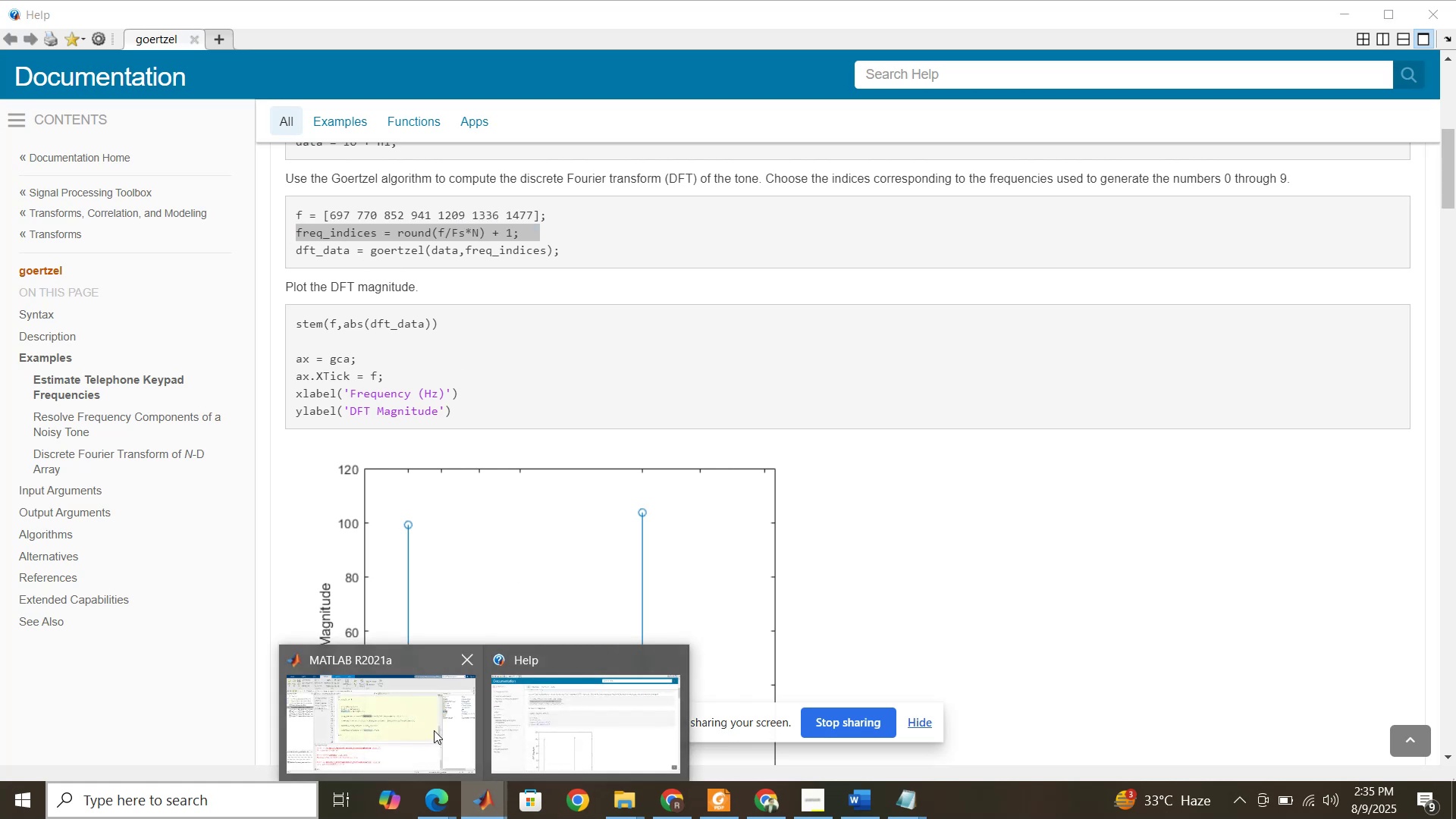 
left_click([434, 730])
 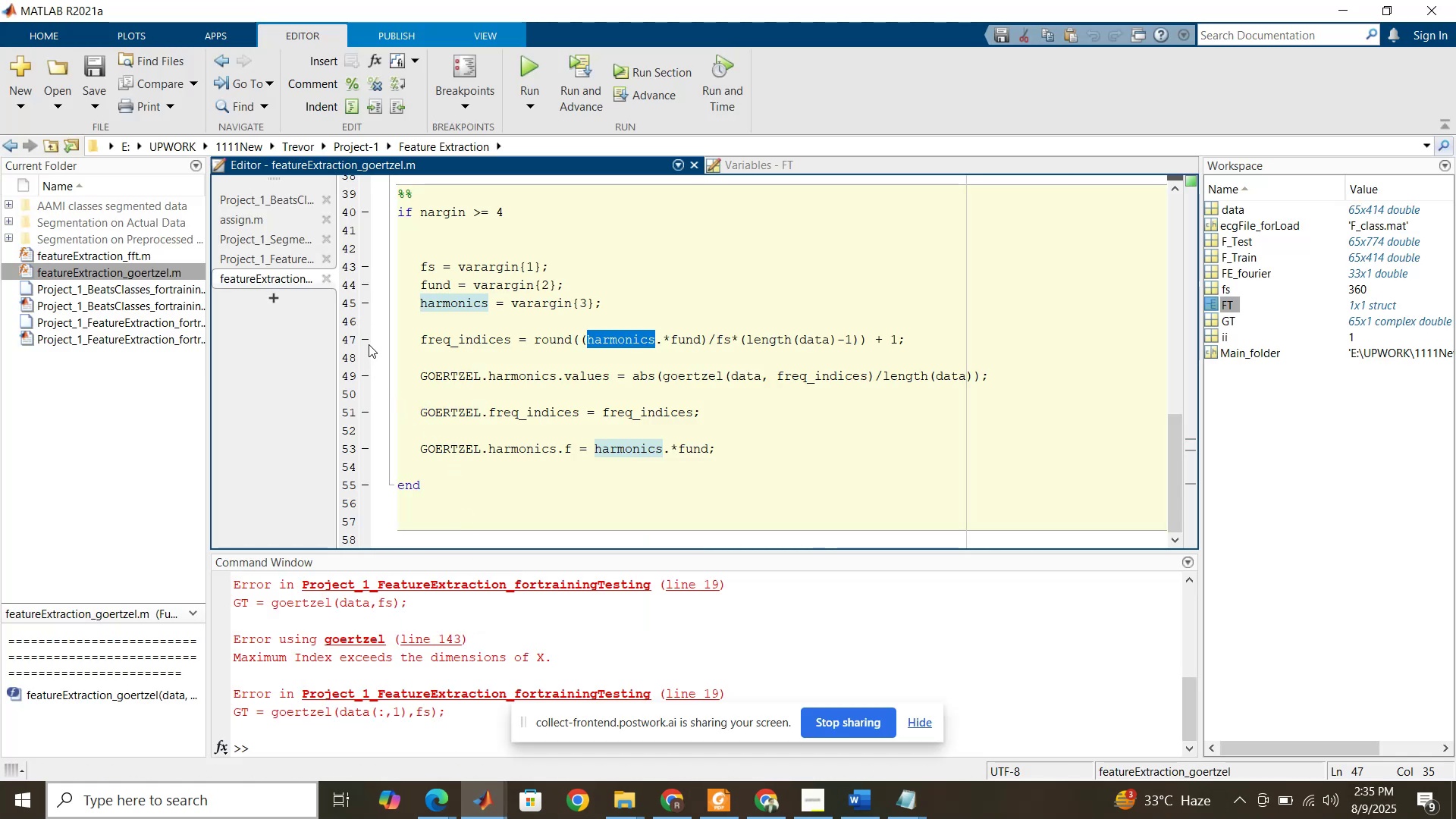 
scroll: coordinate [500, 384], scroll_direction: up, amount: 3.0
 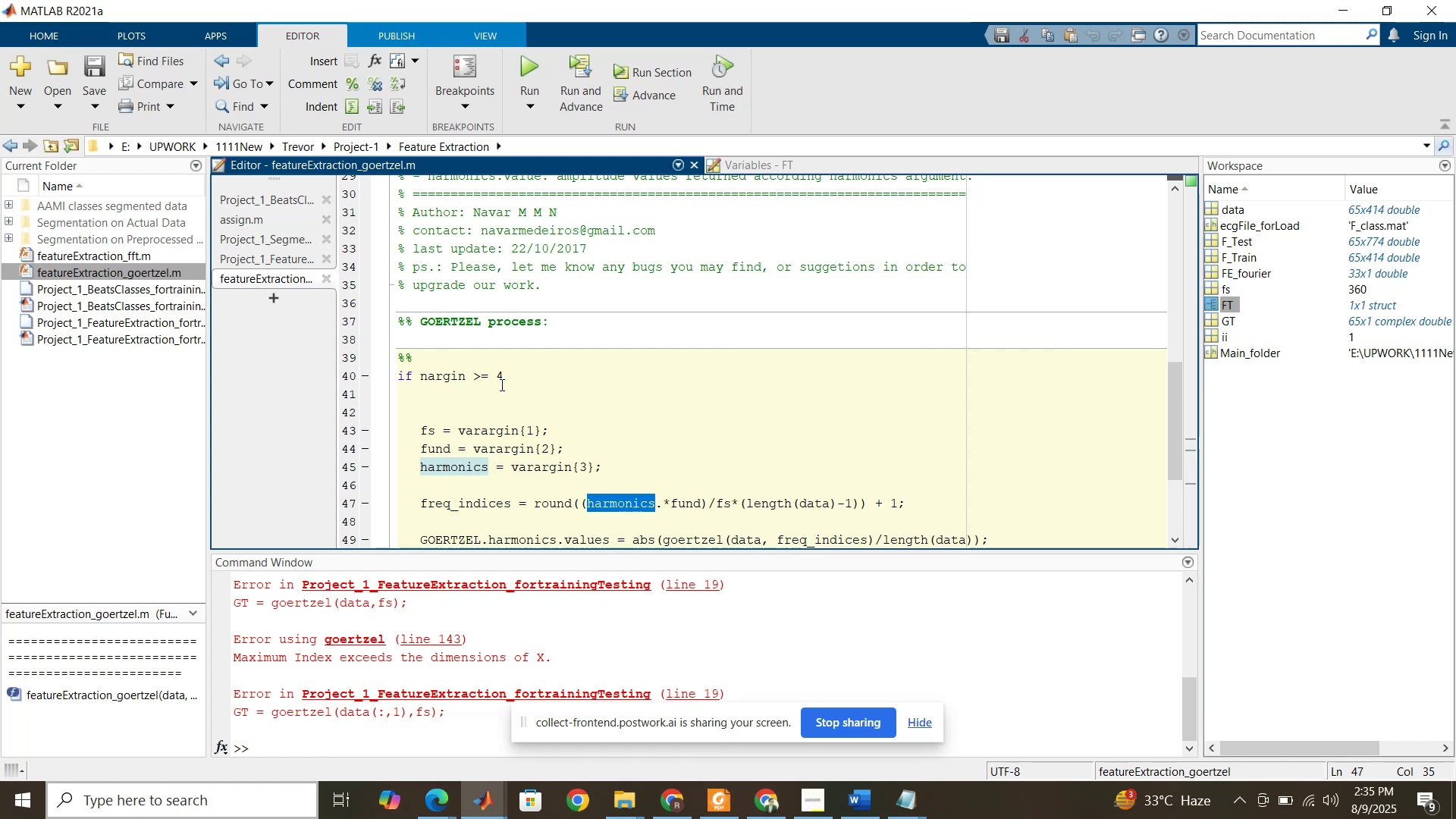 
scroll: coordinate [500, 384], scroll_direction: down, amount: 1.0
 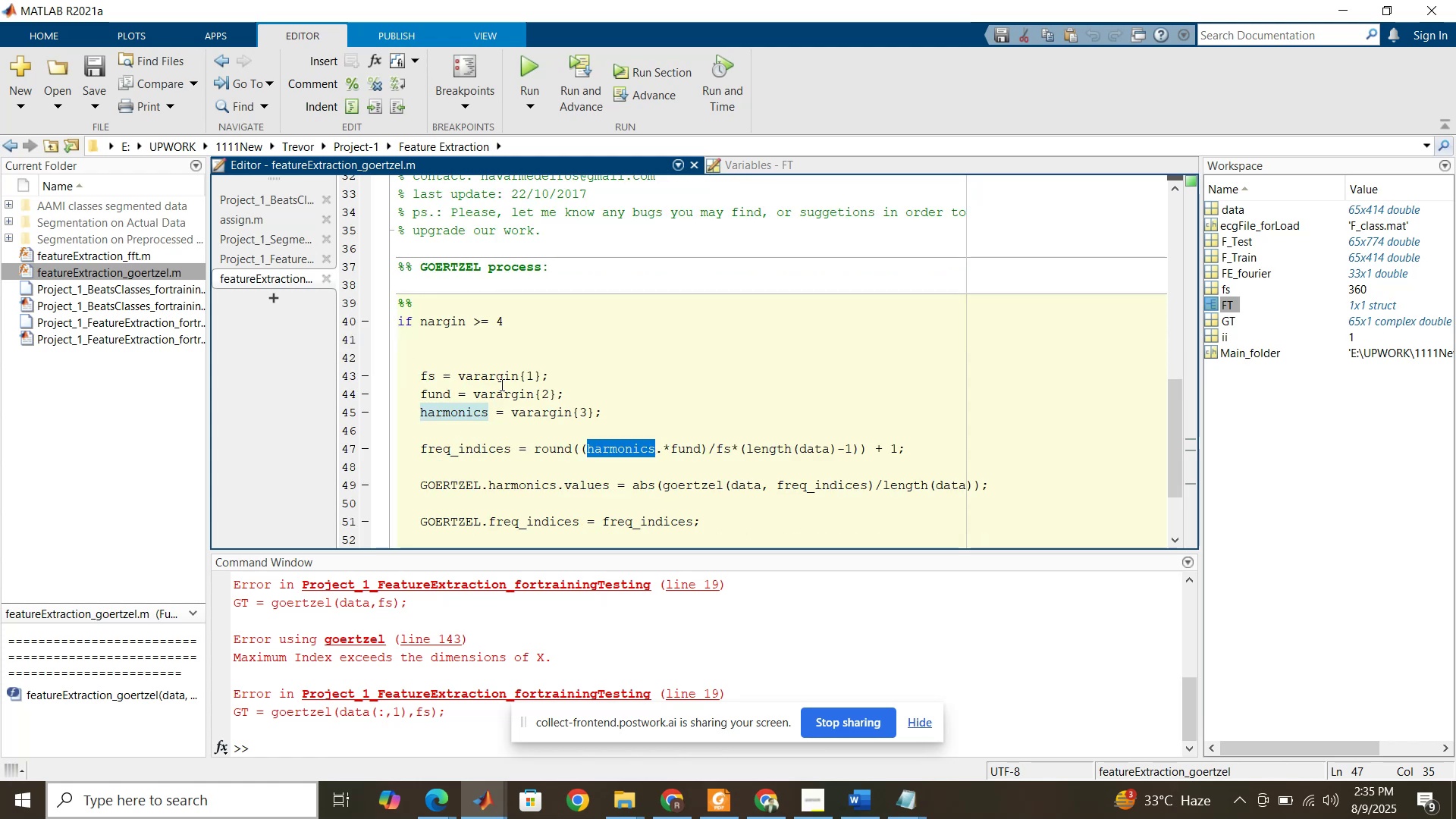 
scroll: coordinate [530, 406], scroll_direction: up, amount: 4.0
 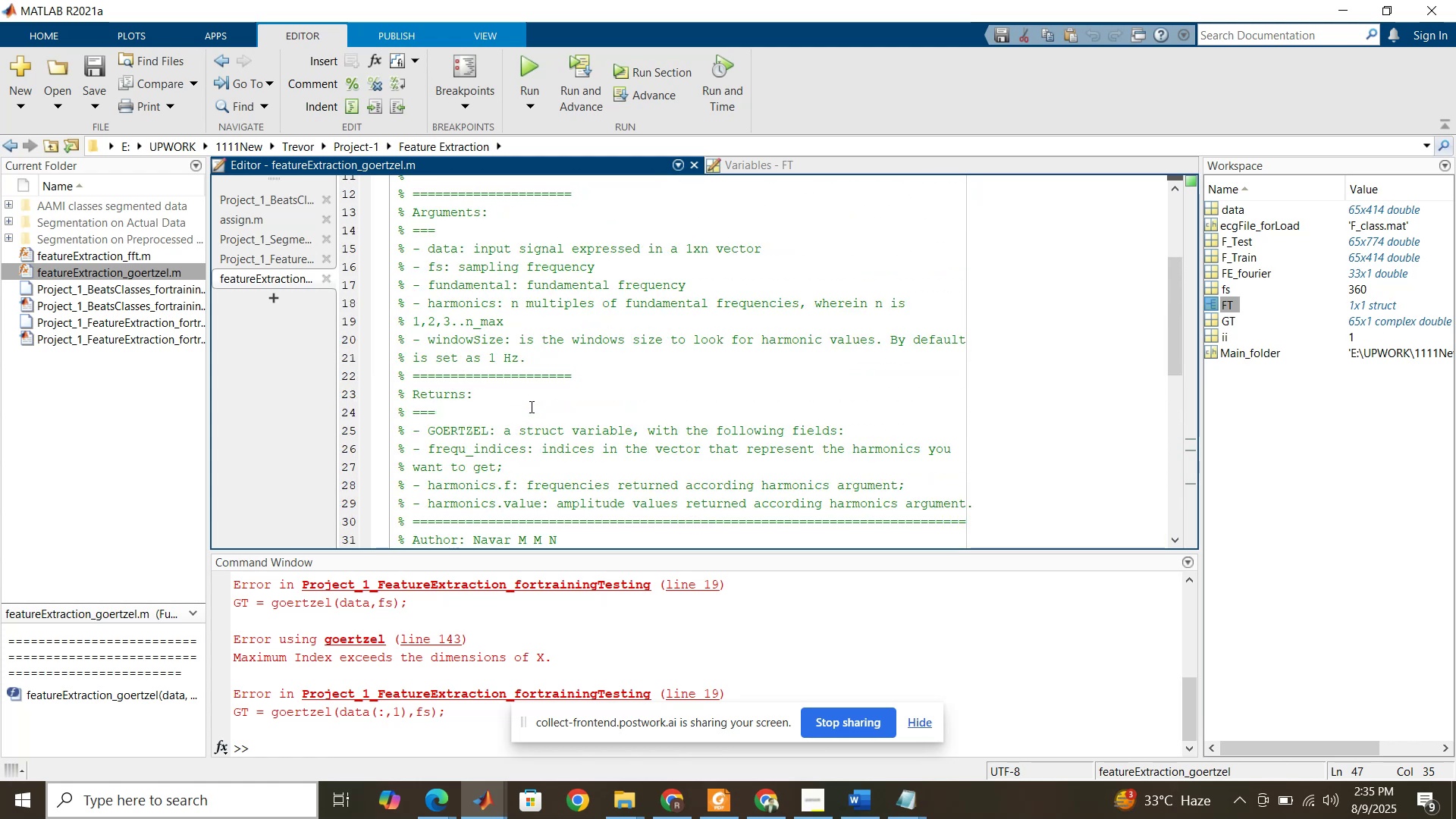 
scroll: coordinate [530, 406], scroll_direction: down, amount: 3.0
 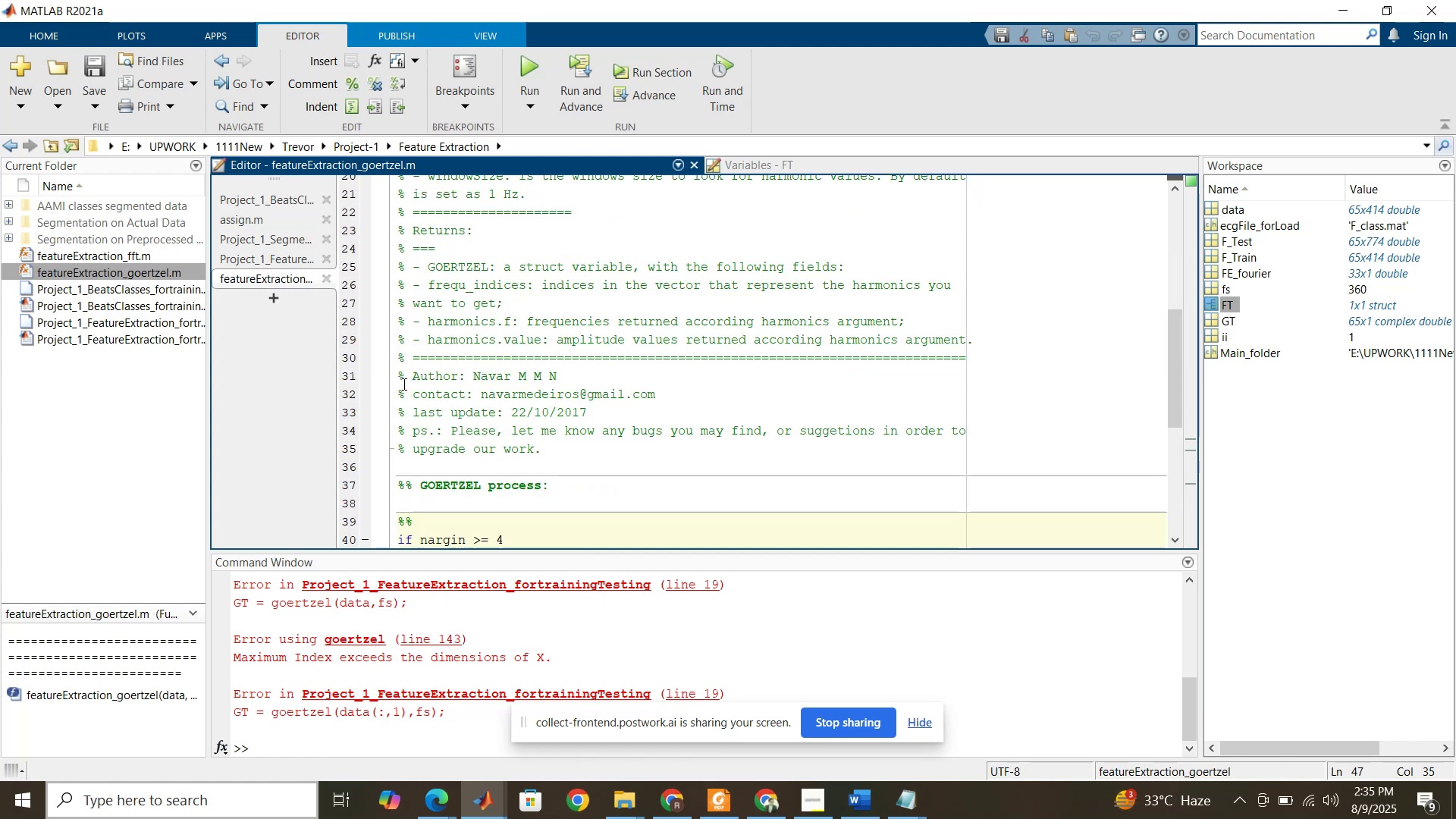 
left_click_drag(start_coordinate=[396, 377], to_coordinate=[504, 463])
 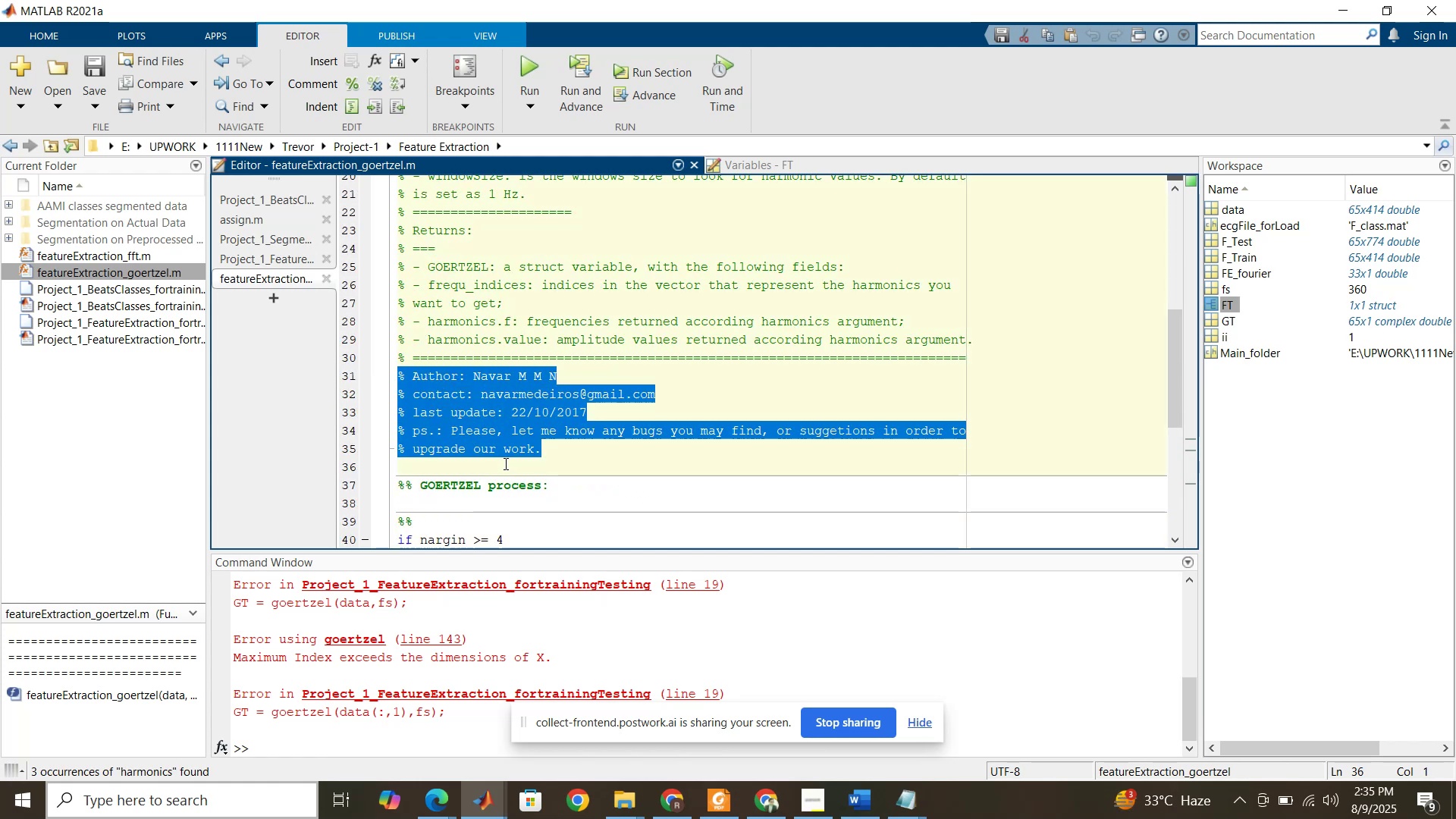 
key(Delete)
 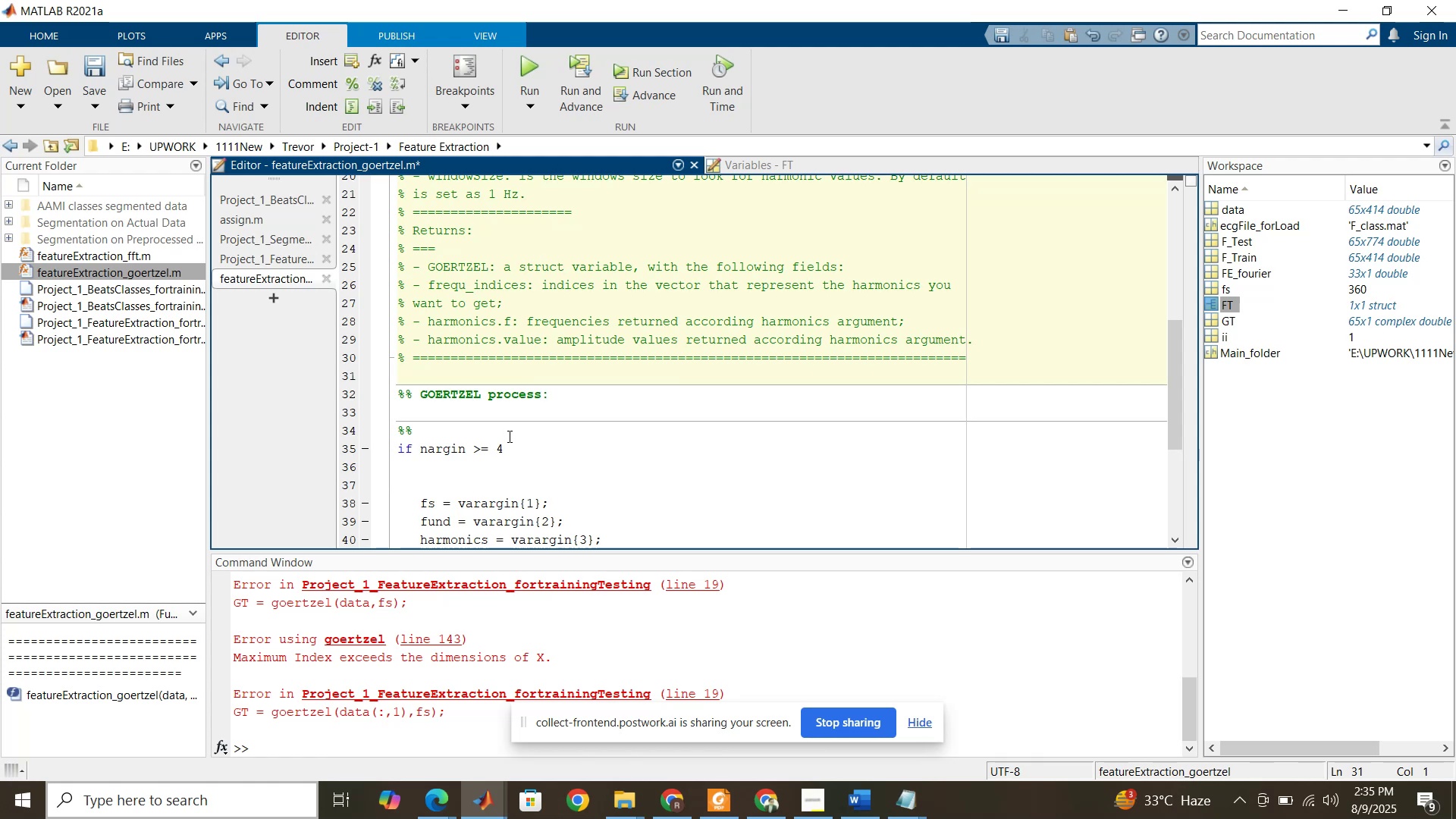 
scroll: coordinate [508, 436], scroll_direction: up, amount: 1.0
 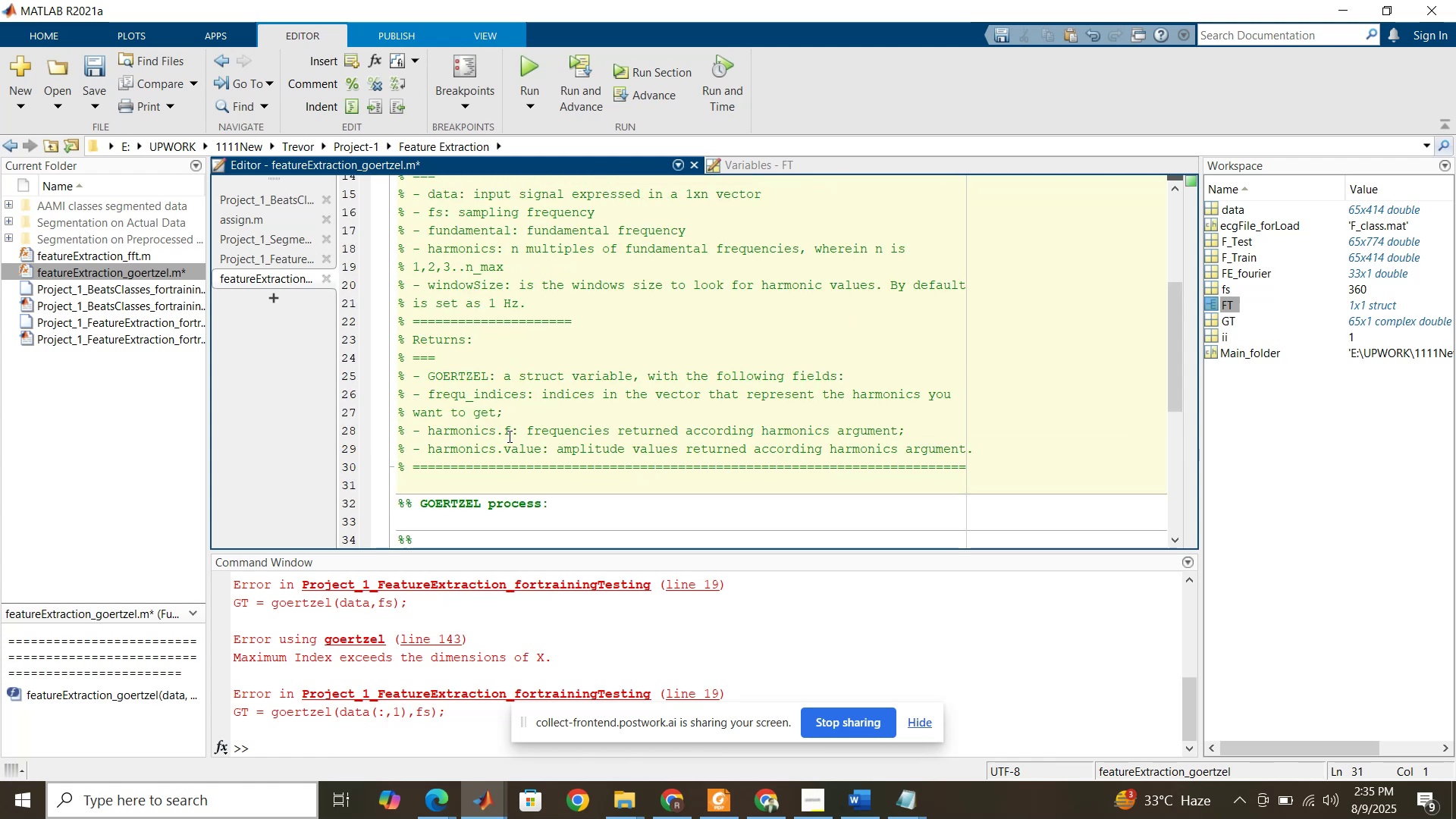 
wait(7.45)
 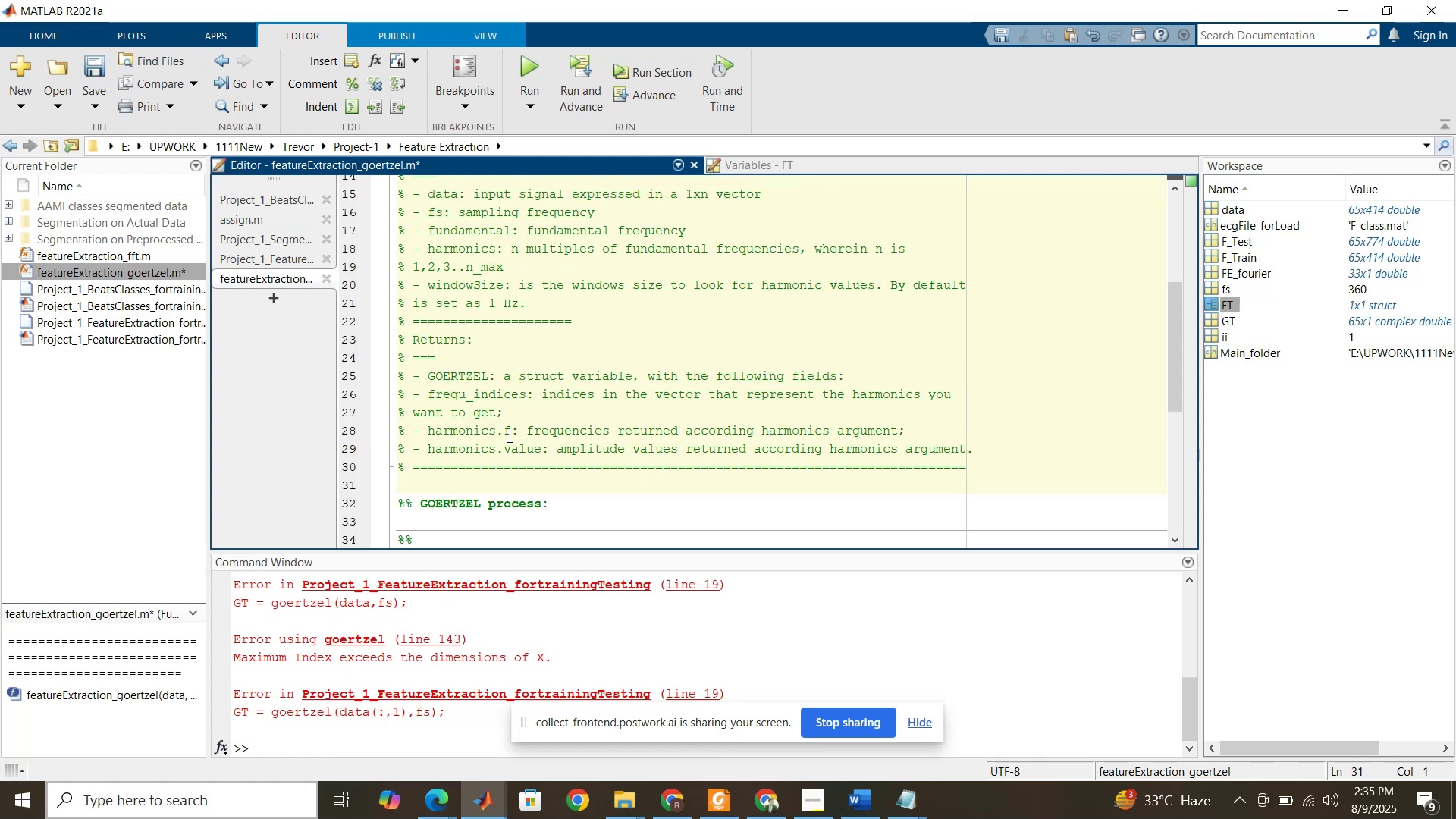 
left_click([259, 262])
 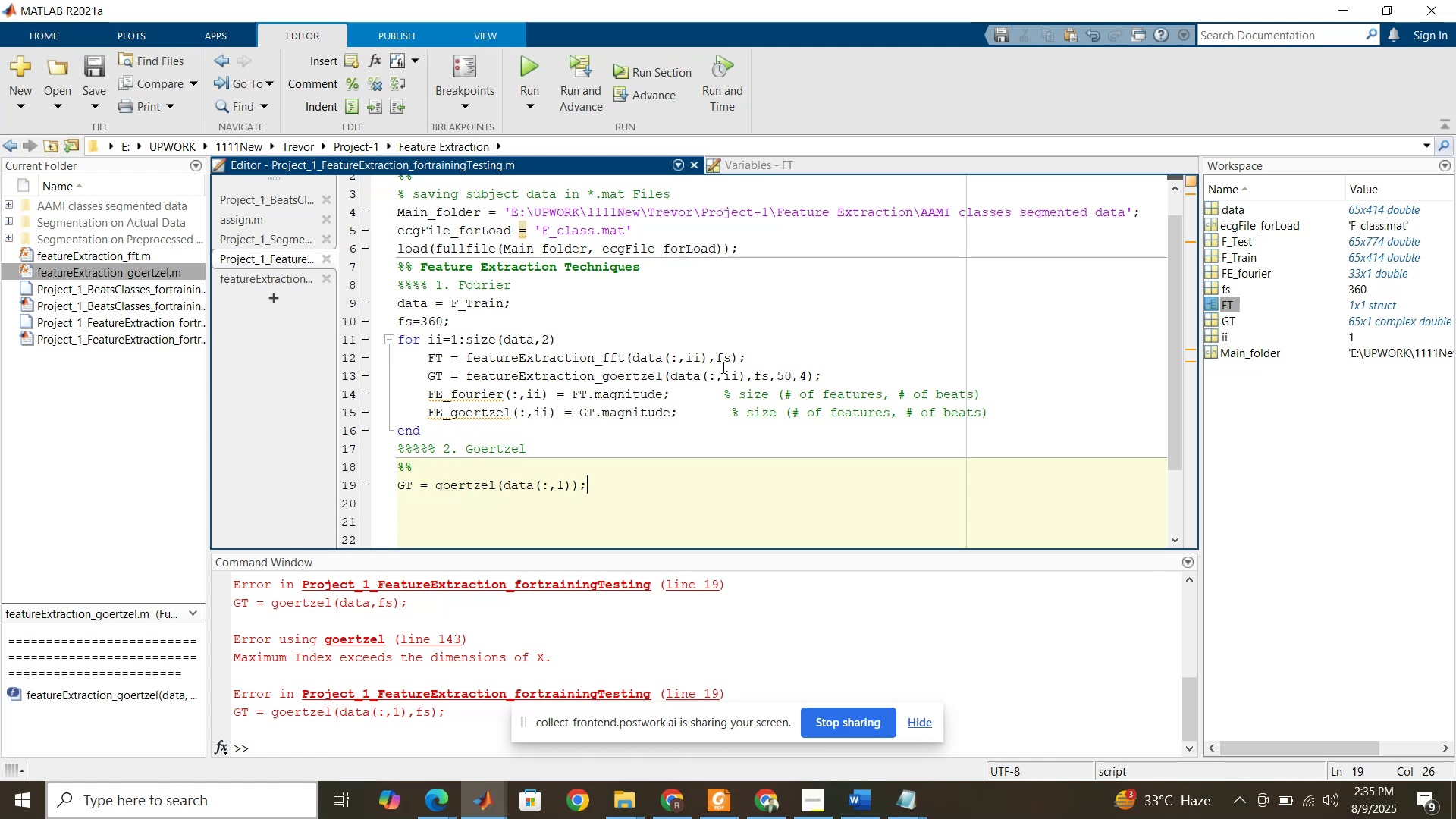 
left_click([733, 358])
 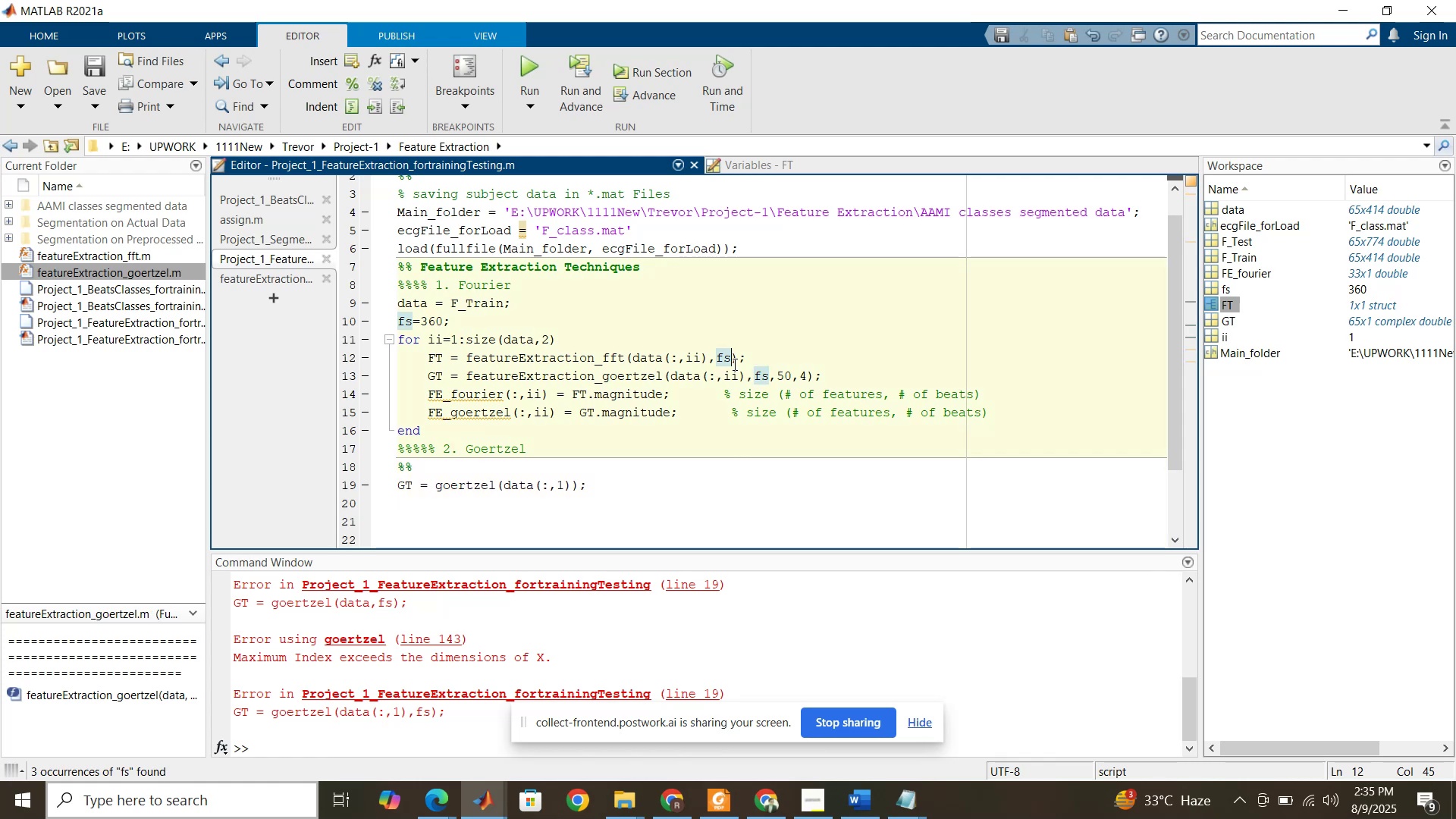 
key(Comma)
 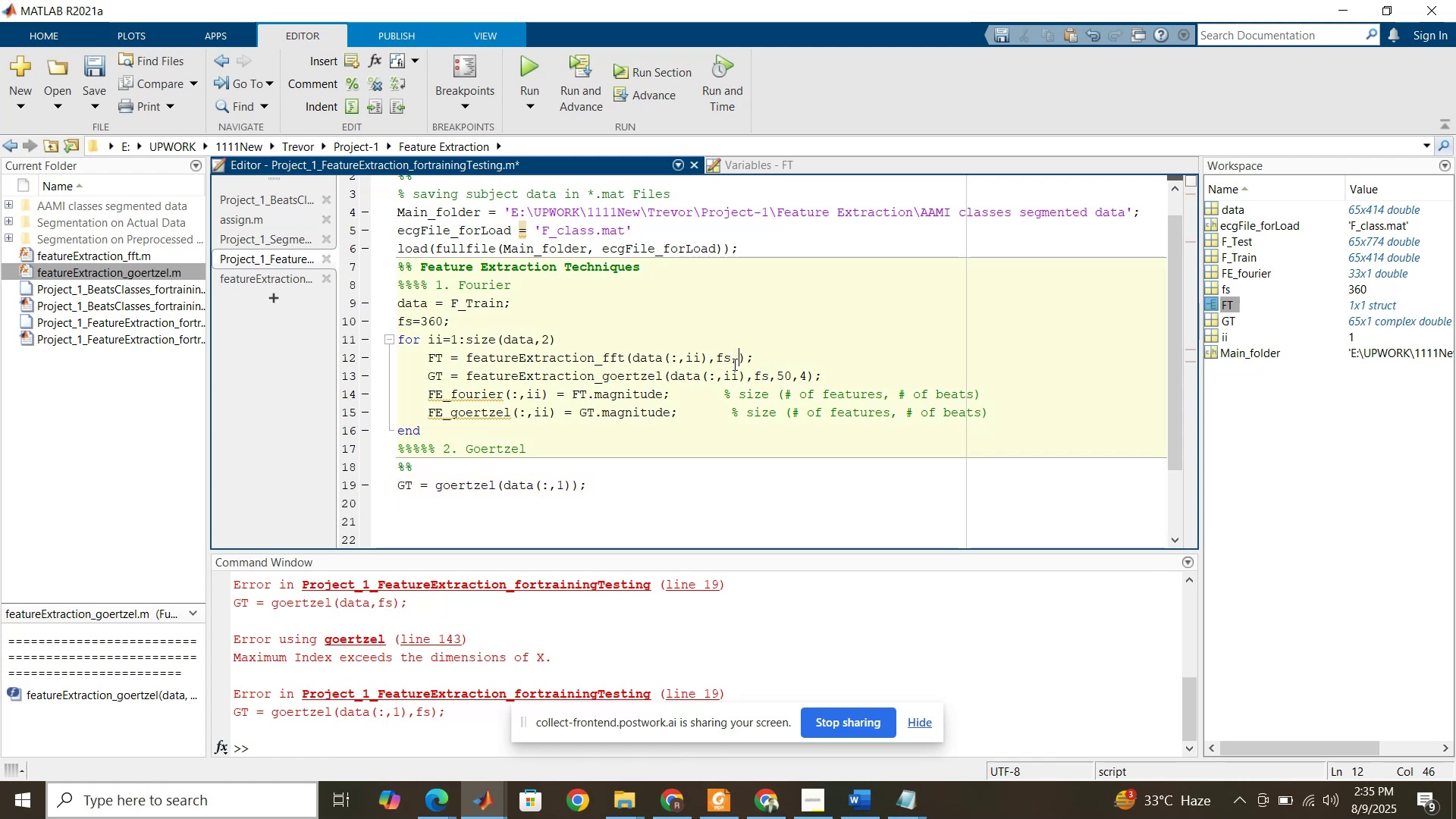 
key(Numpad5)
 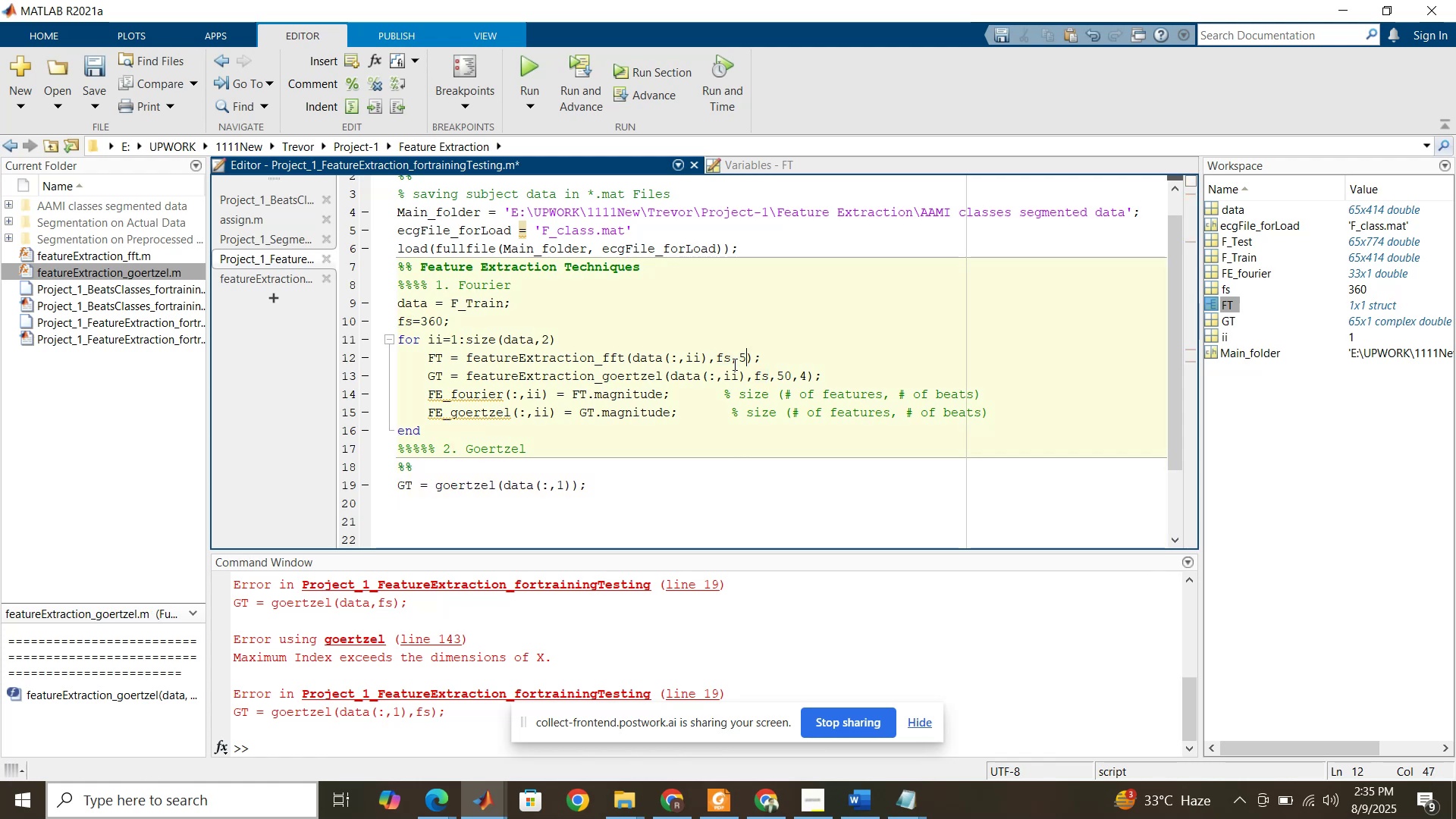 
key(Numpad0)
 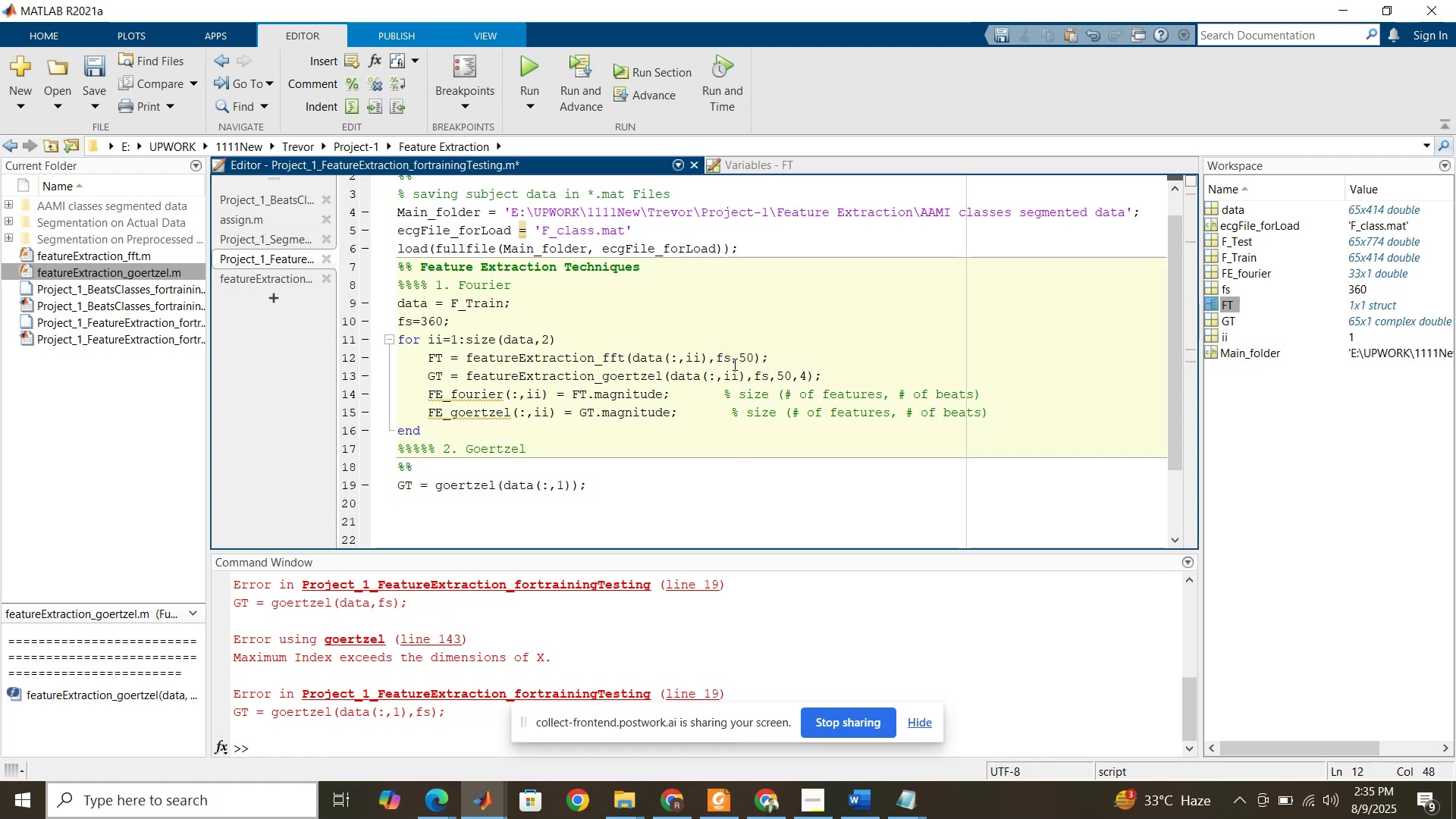 
key(Comma)
 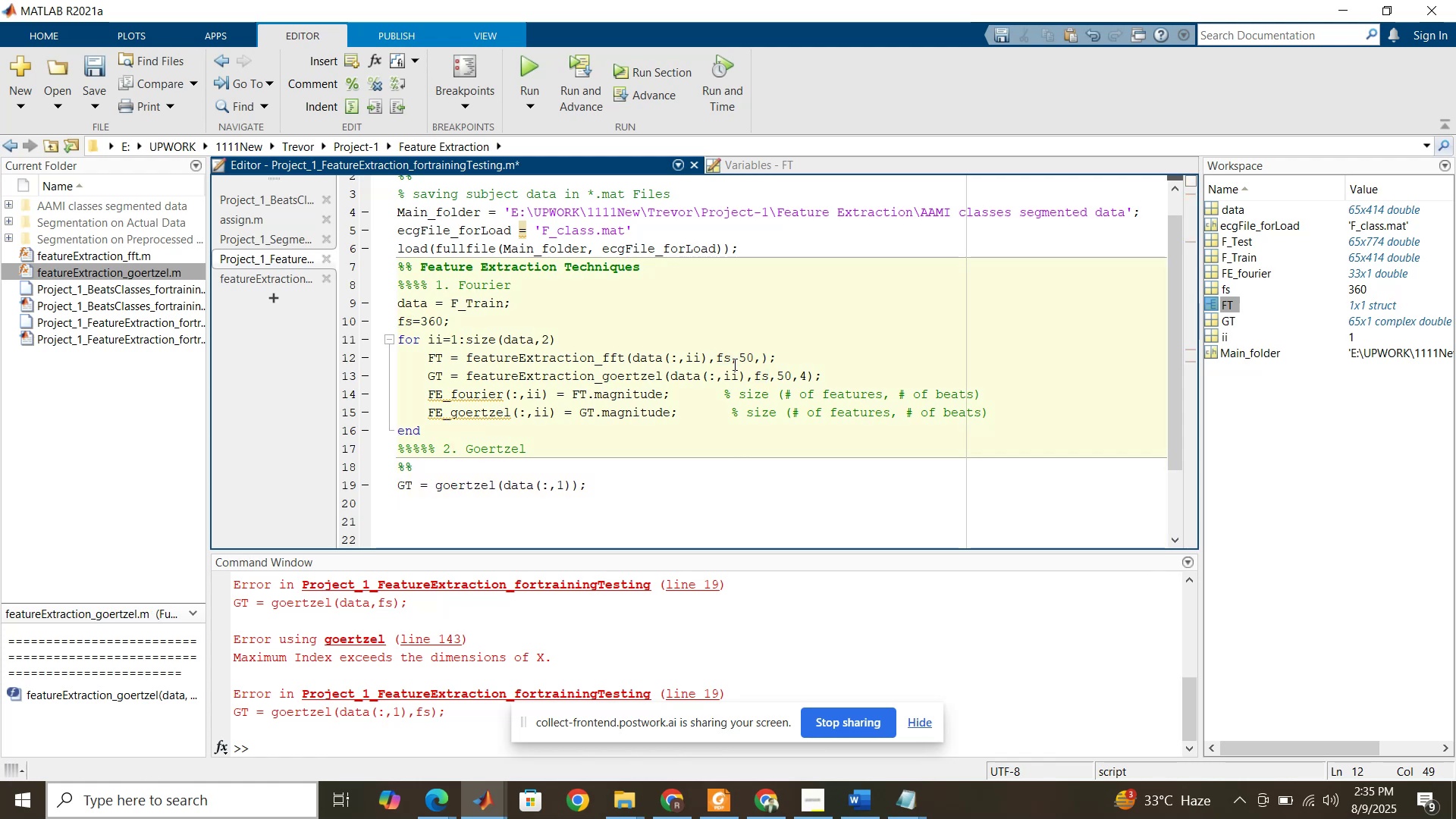 
key(Numpad4)
 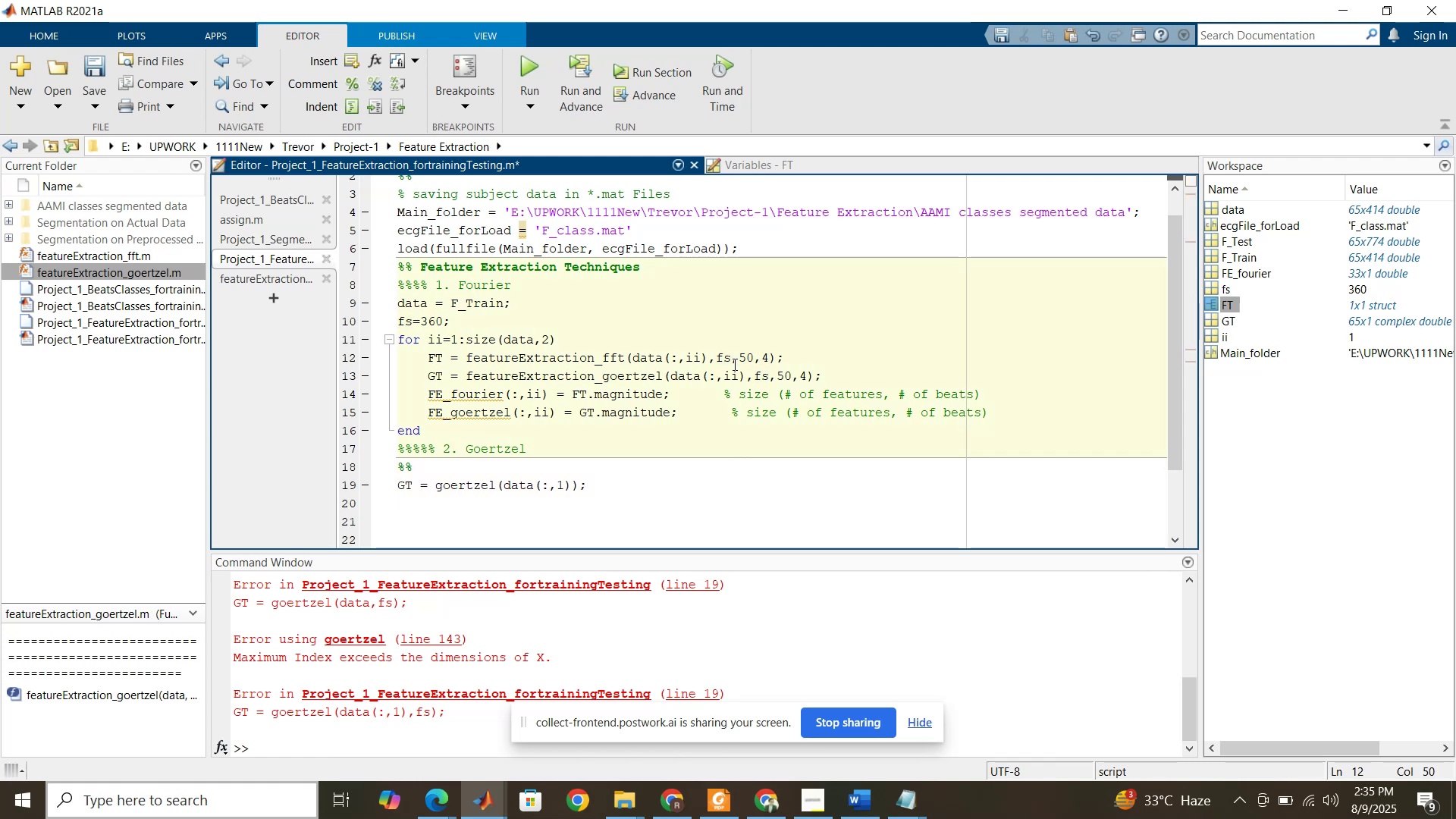 
left_click([733, 364])
 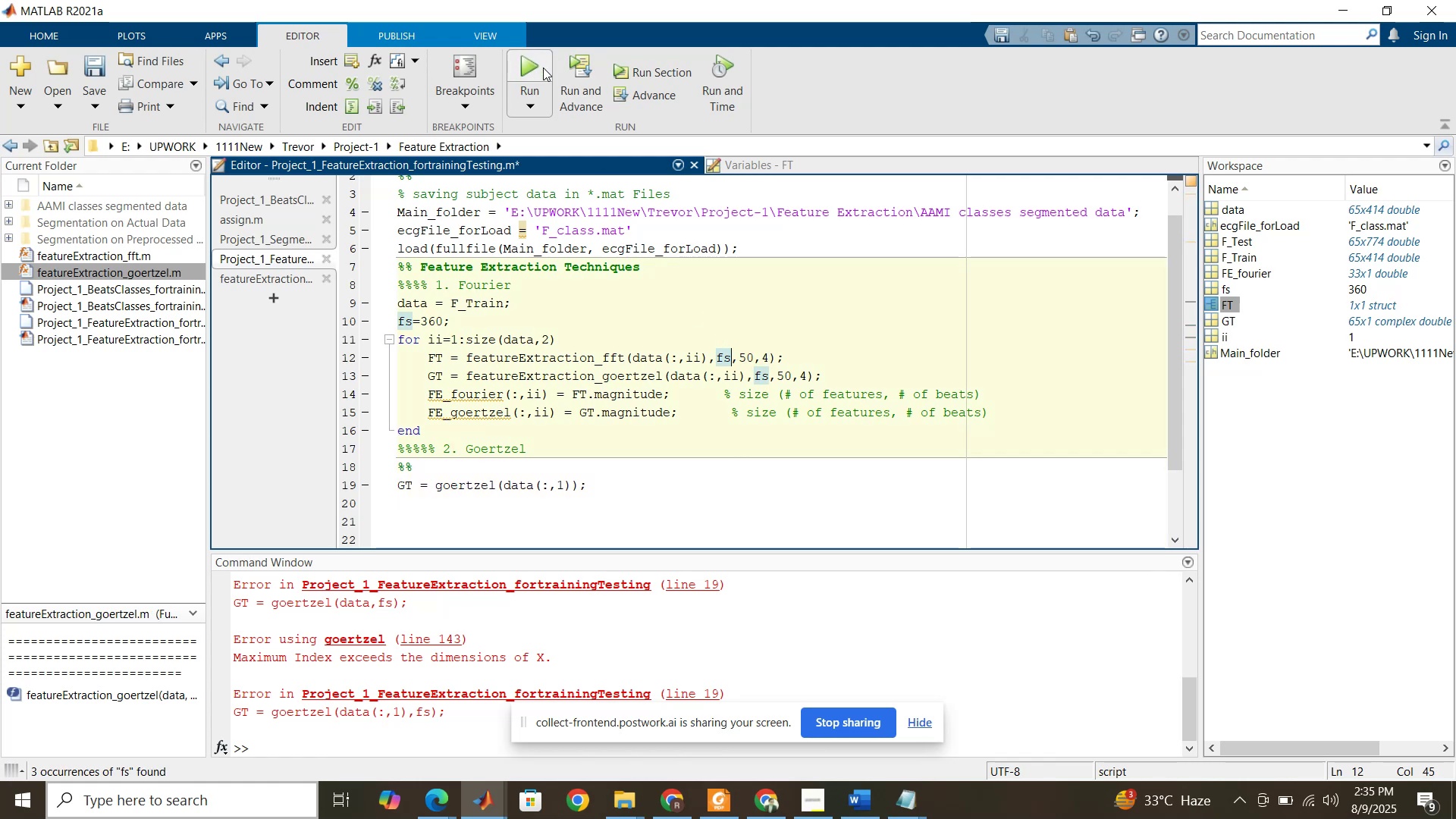 
left_click([680, 79])
 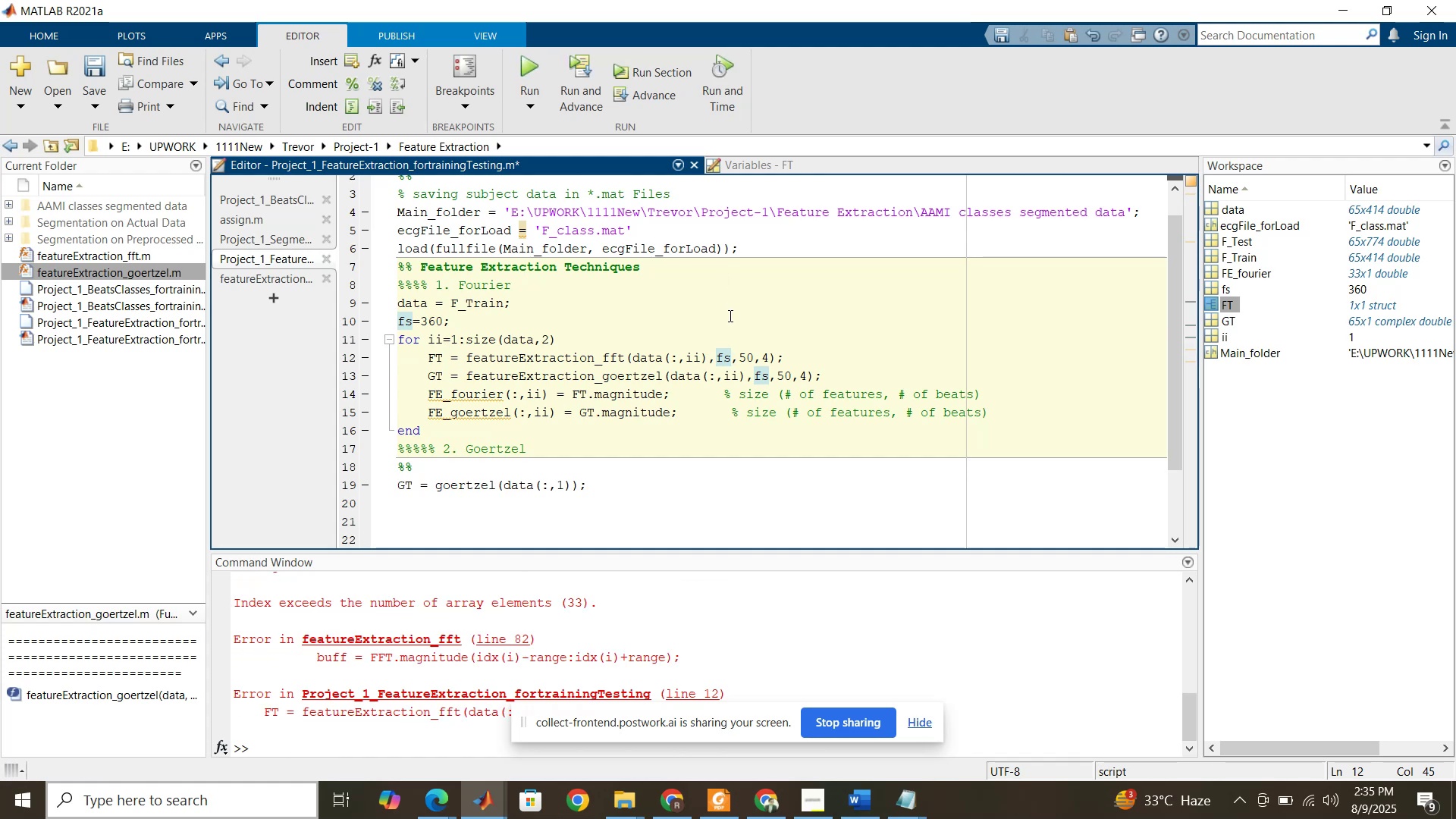 
wait(11.44)
 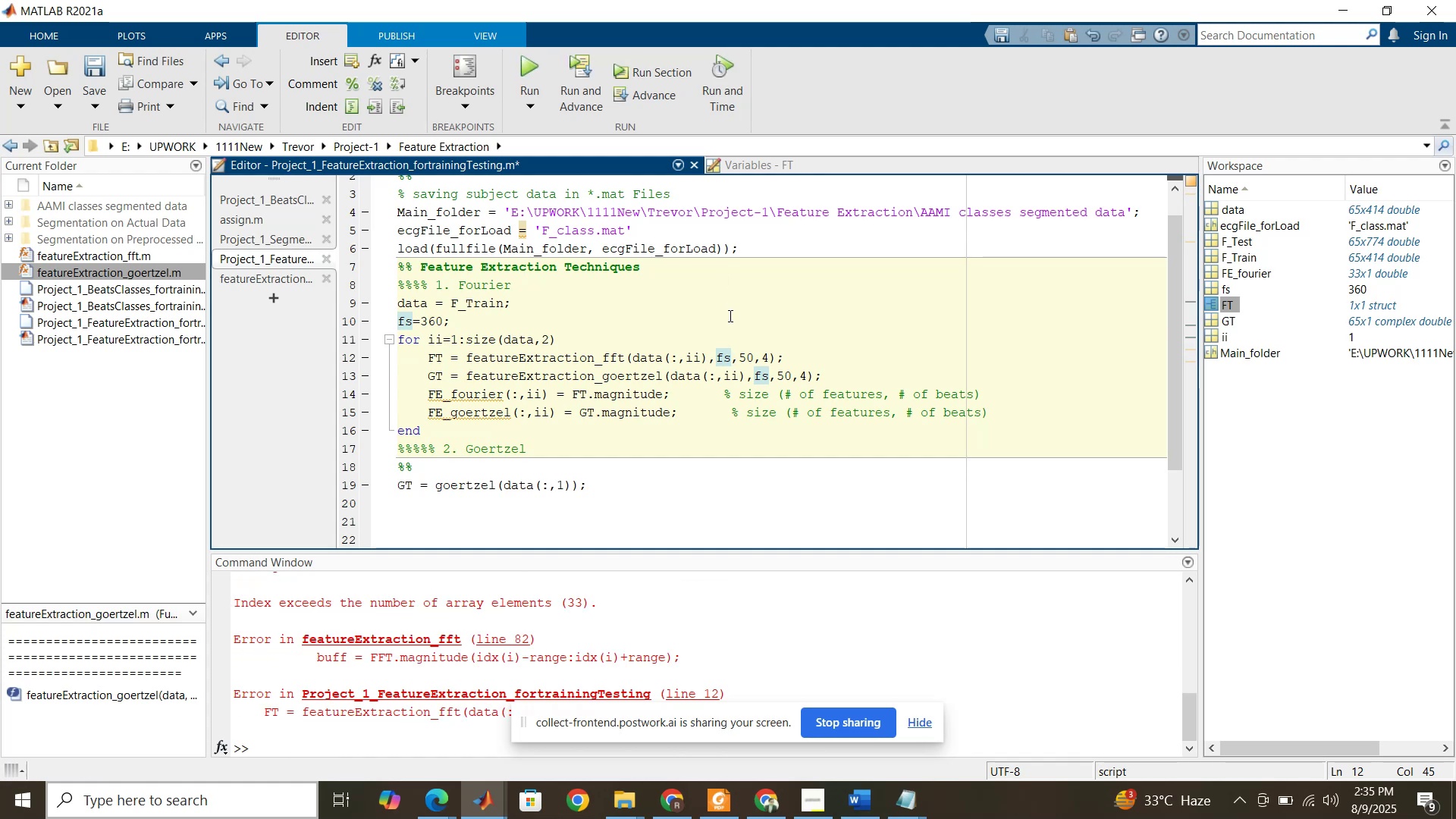 
left_click([281, 270])
 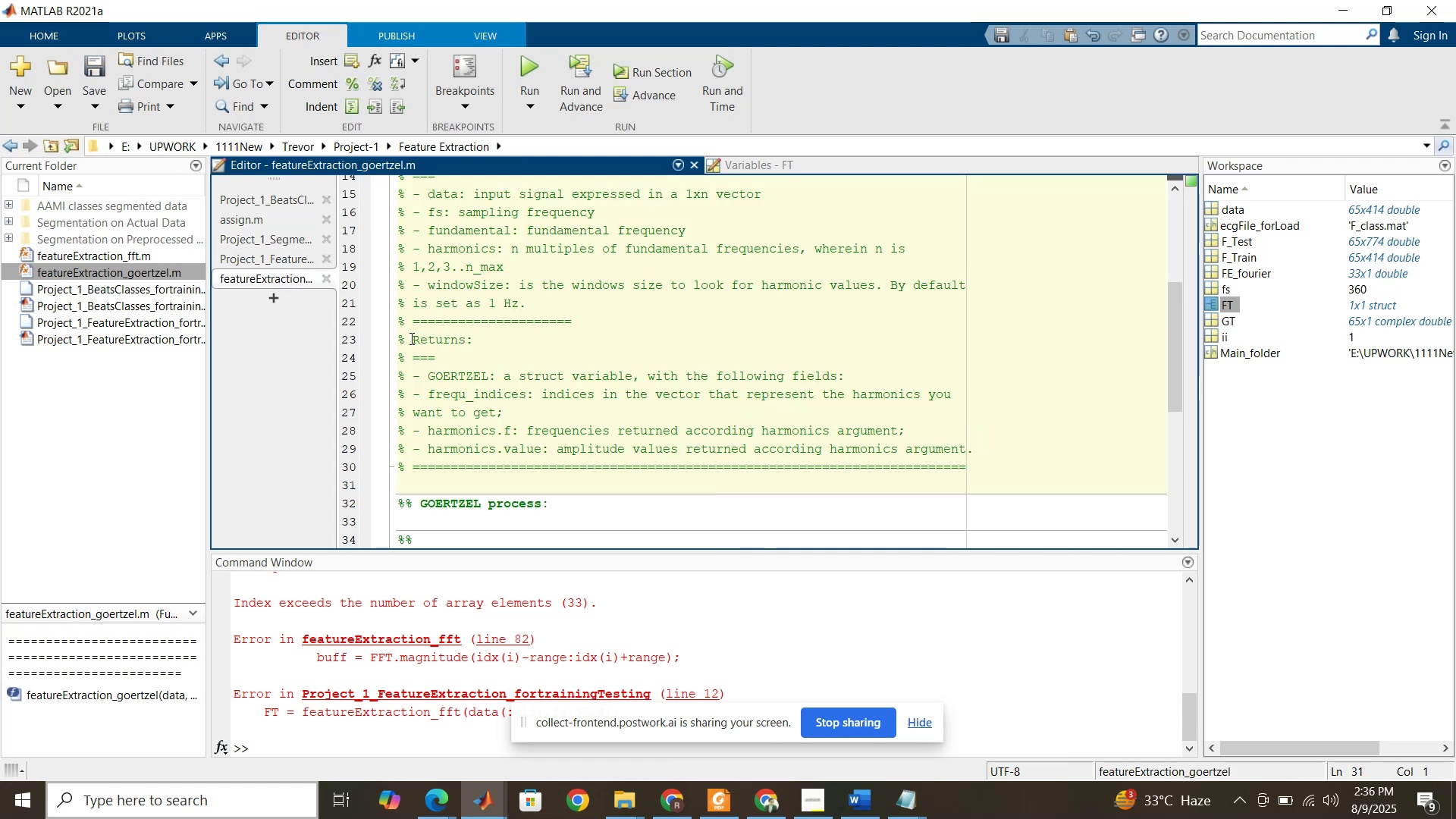 
scroll: coordinate [481, 374], scroll_direction: up, amount: 2.0
 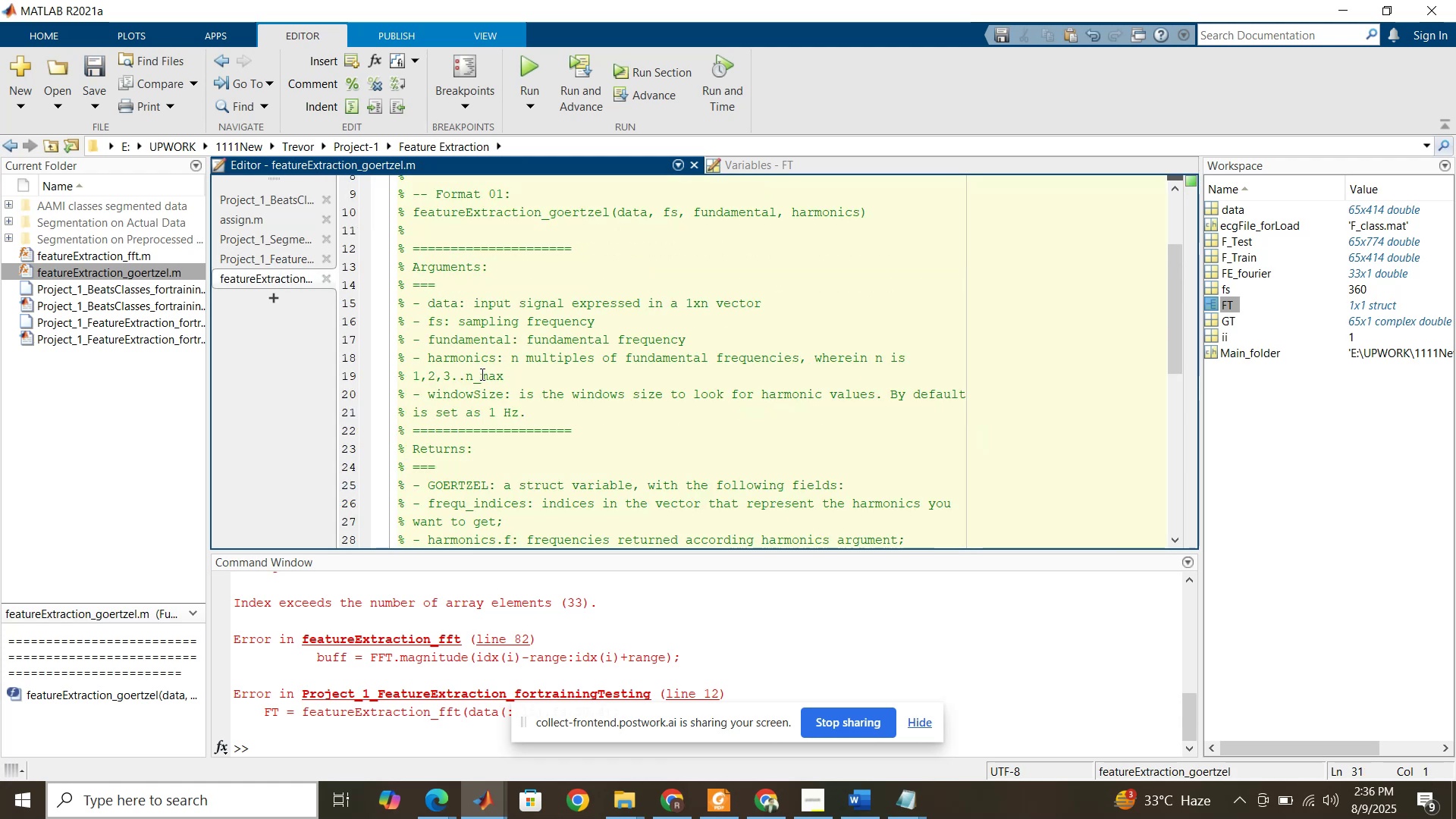 
wait(9.9)
 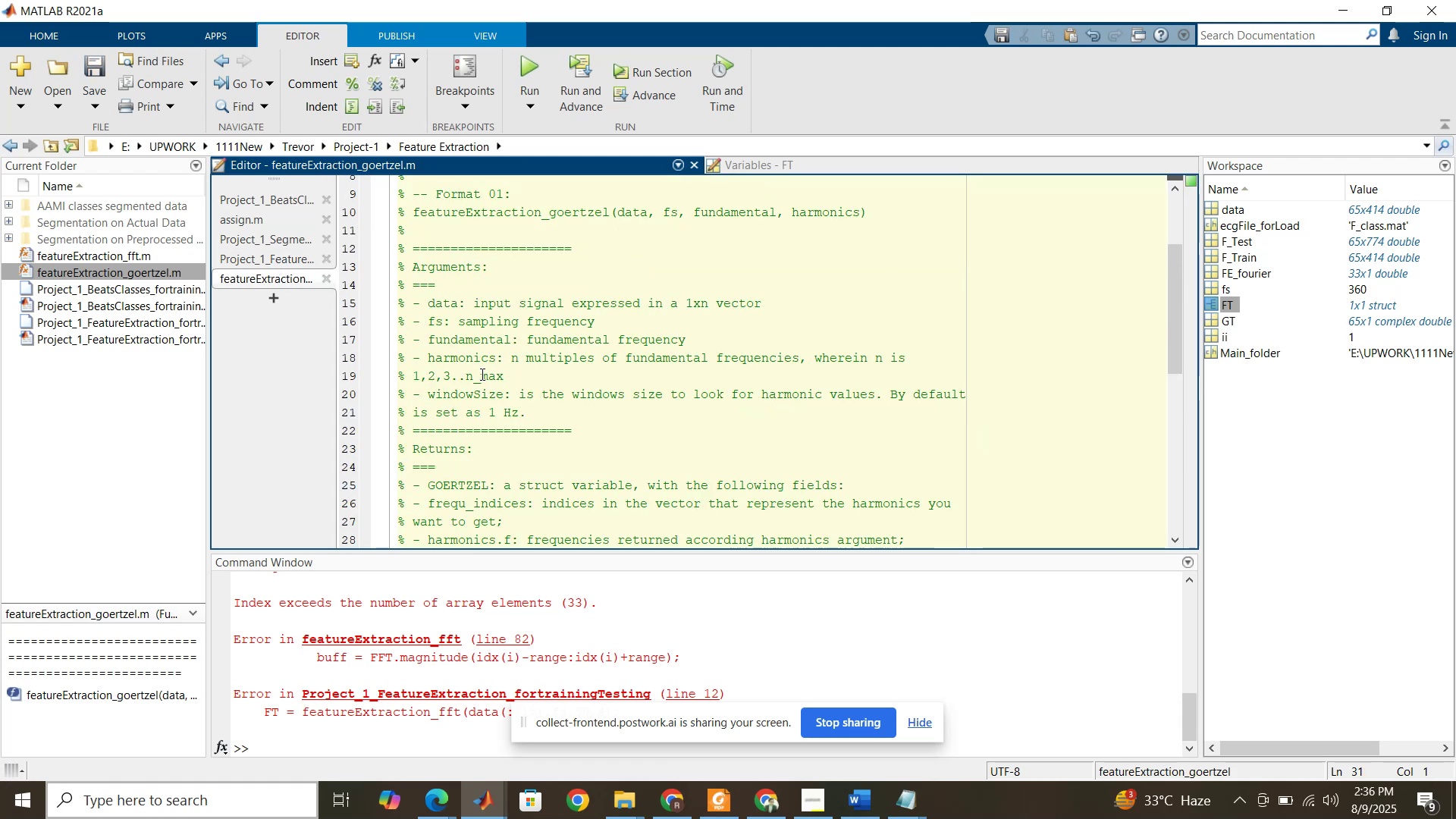 
scroll: coordinate [481, 374], scroll_direction: down, amount: 3.0
 